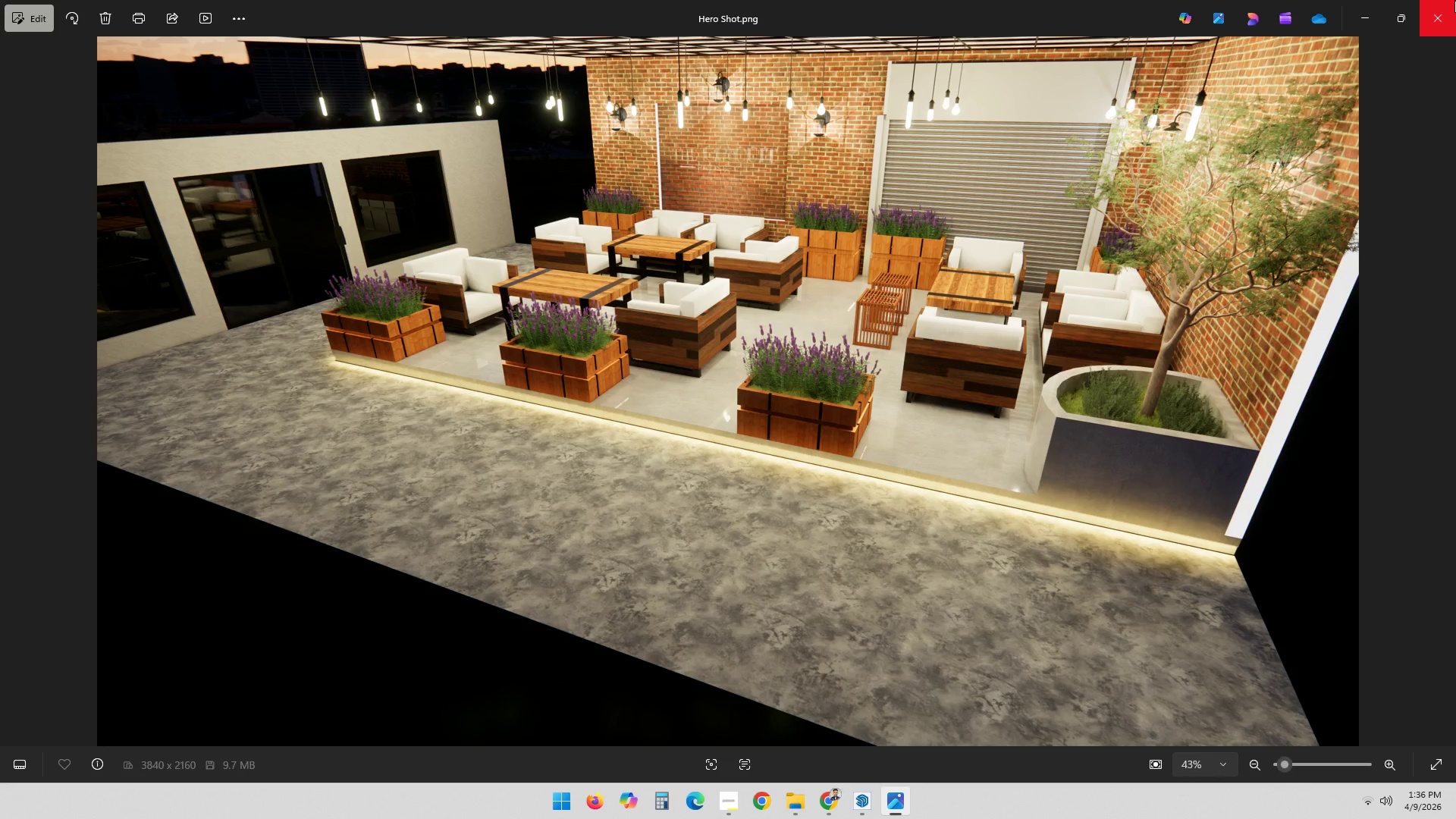 
left_click([1454, 0])
 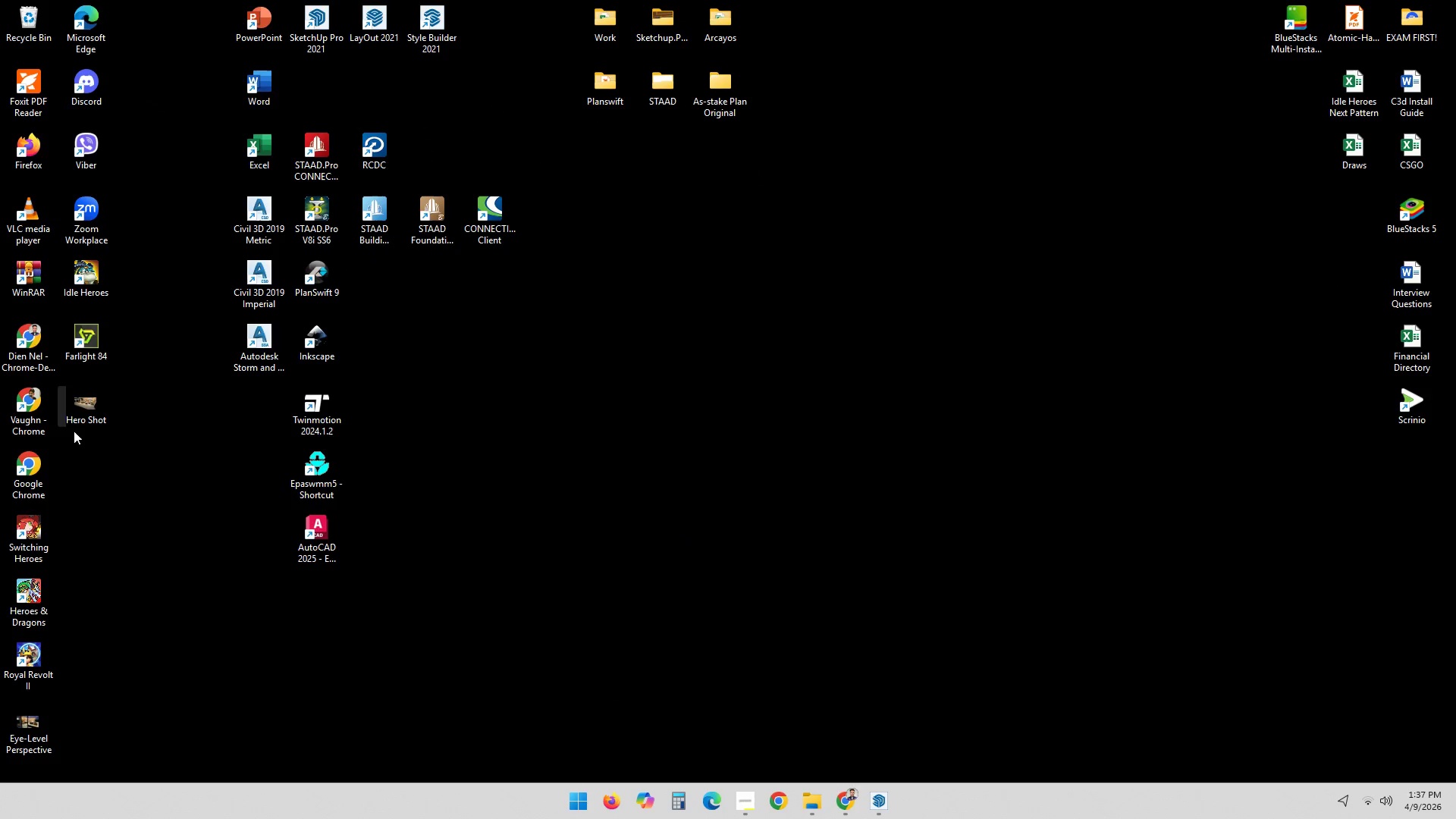 
left_click([89, 406])
 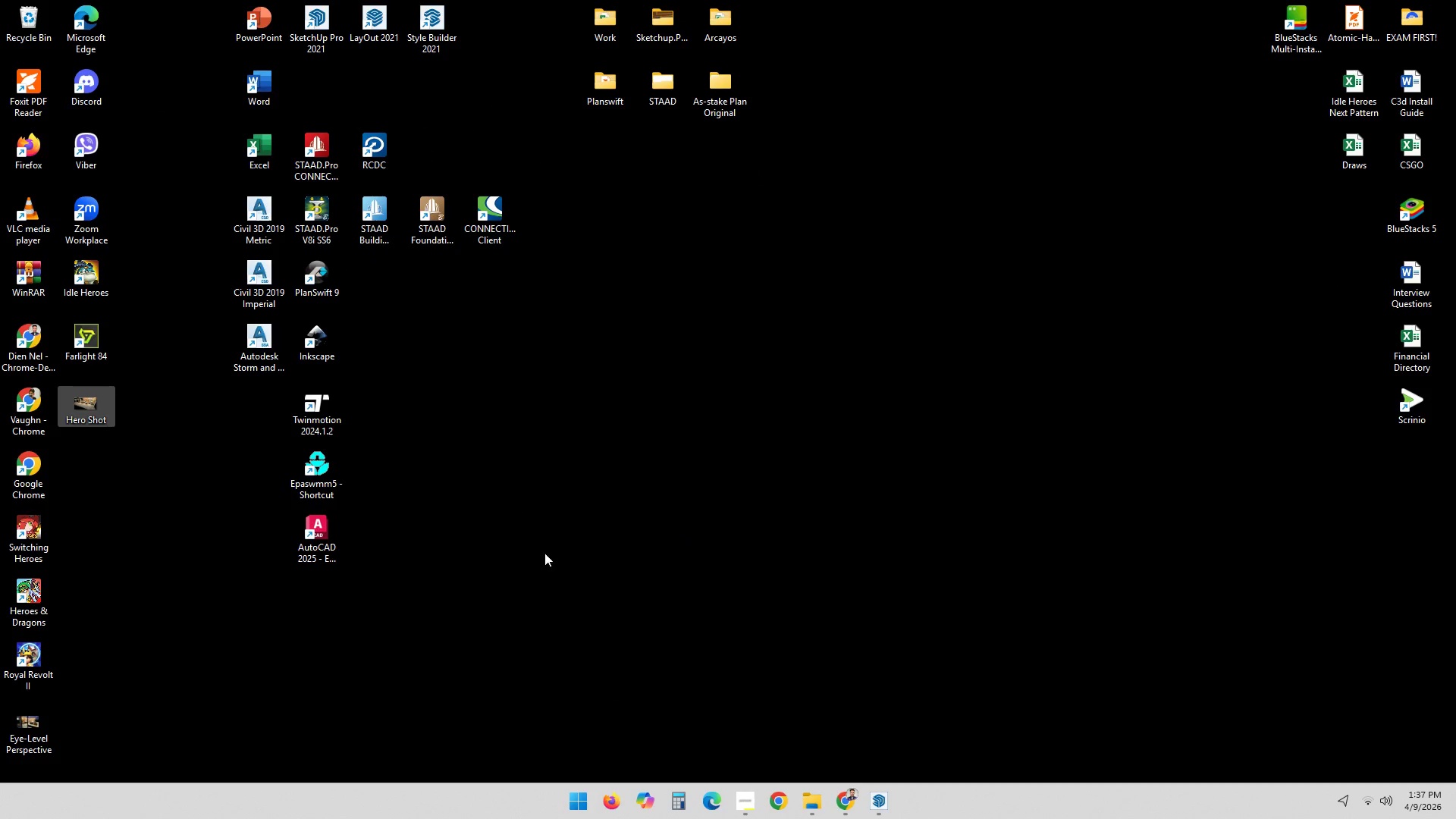 
key(Delete)
 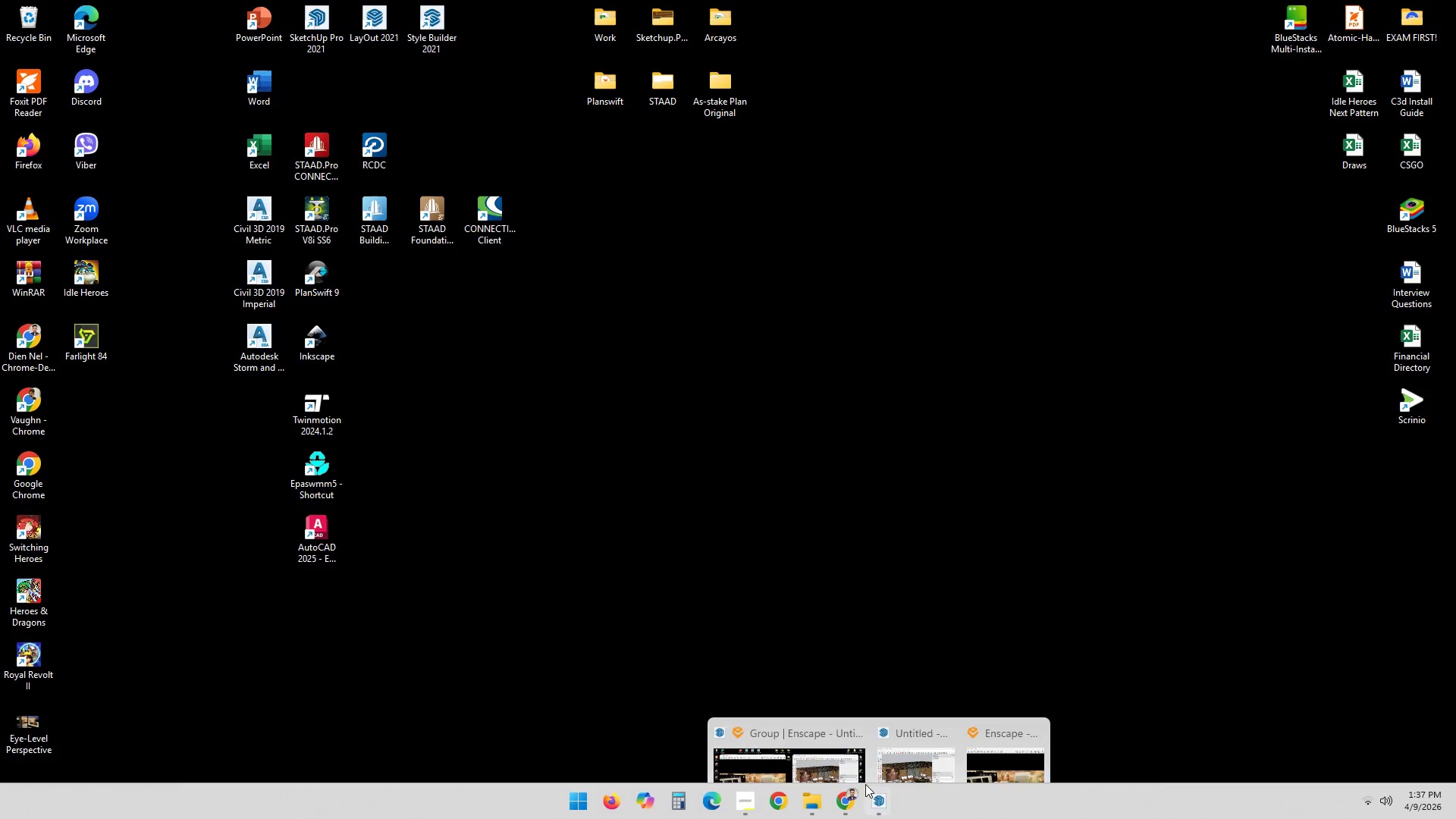 
double_click([775, 711])
 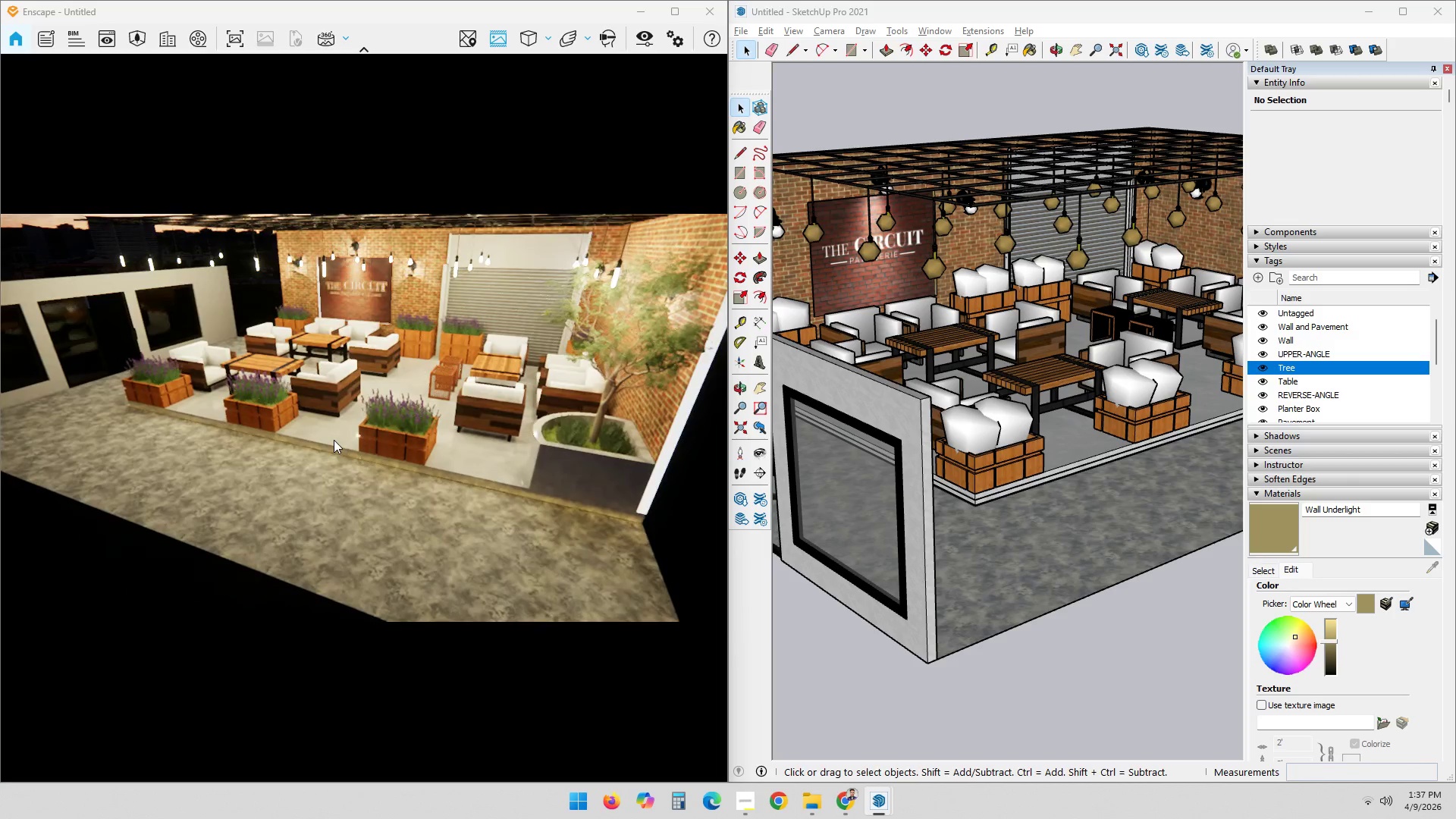 
wait(5.78)
 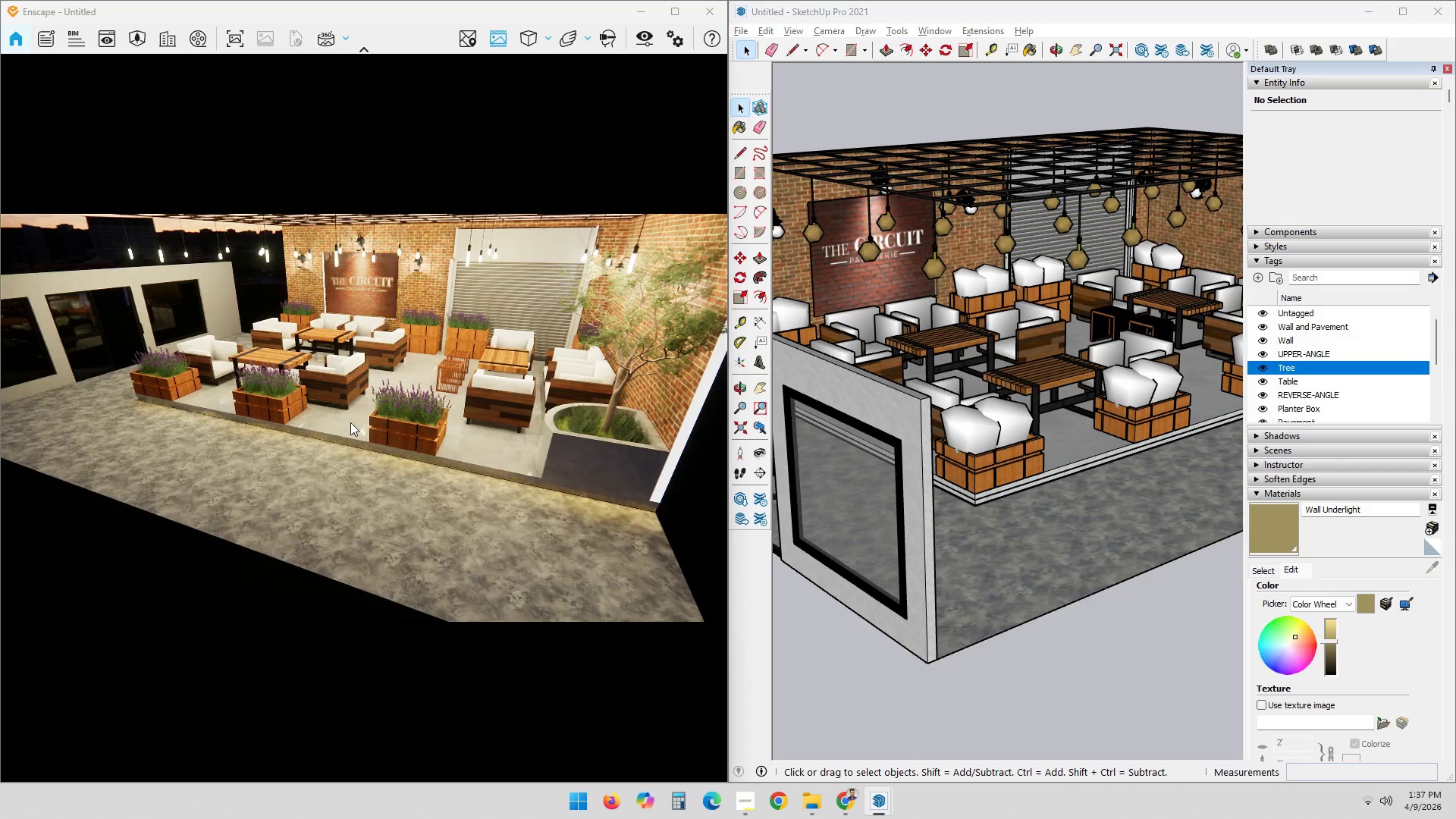 
left_click_drag(start_coordinate=[453, 414], to_coordinate=[362, 391])
 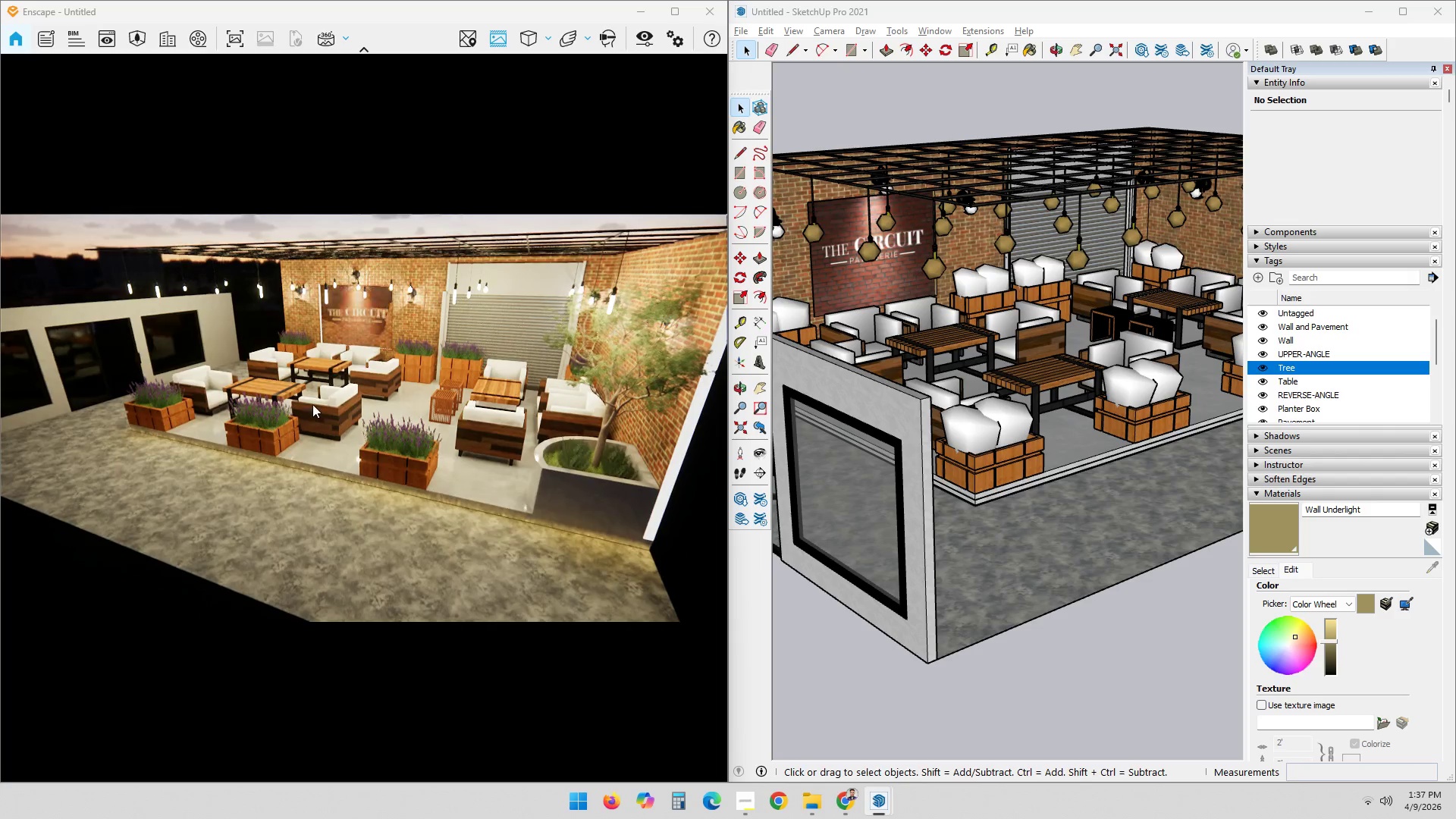 
left_click_drag(start_coordinate=[340, 390], to_coordinate=[375, 387])
 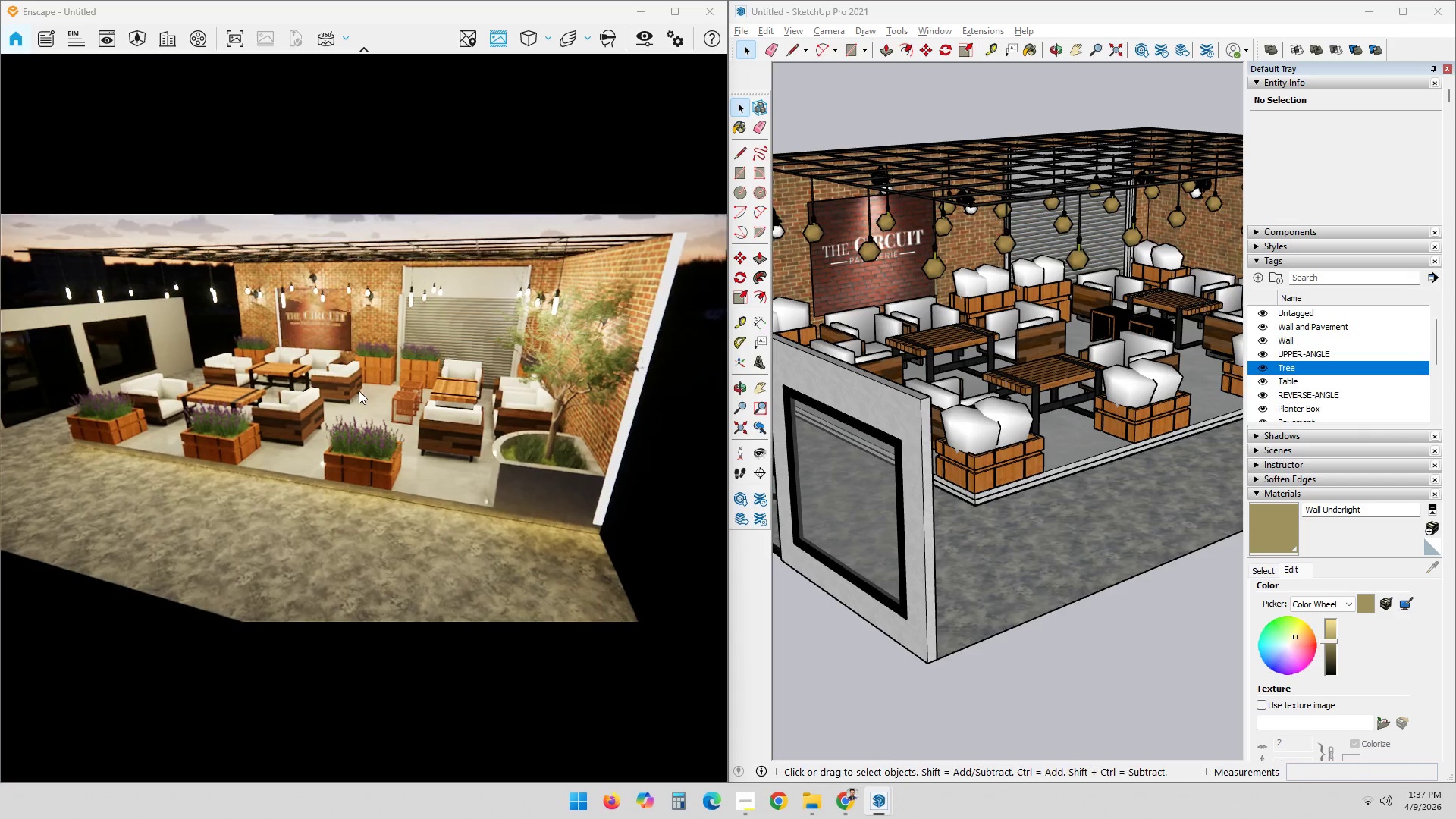 
left_click_drag(start_coordinate=[359, 397], to_coordinate=[315, 416])
 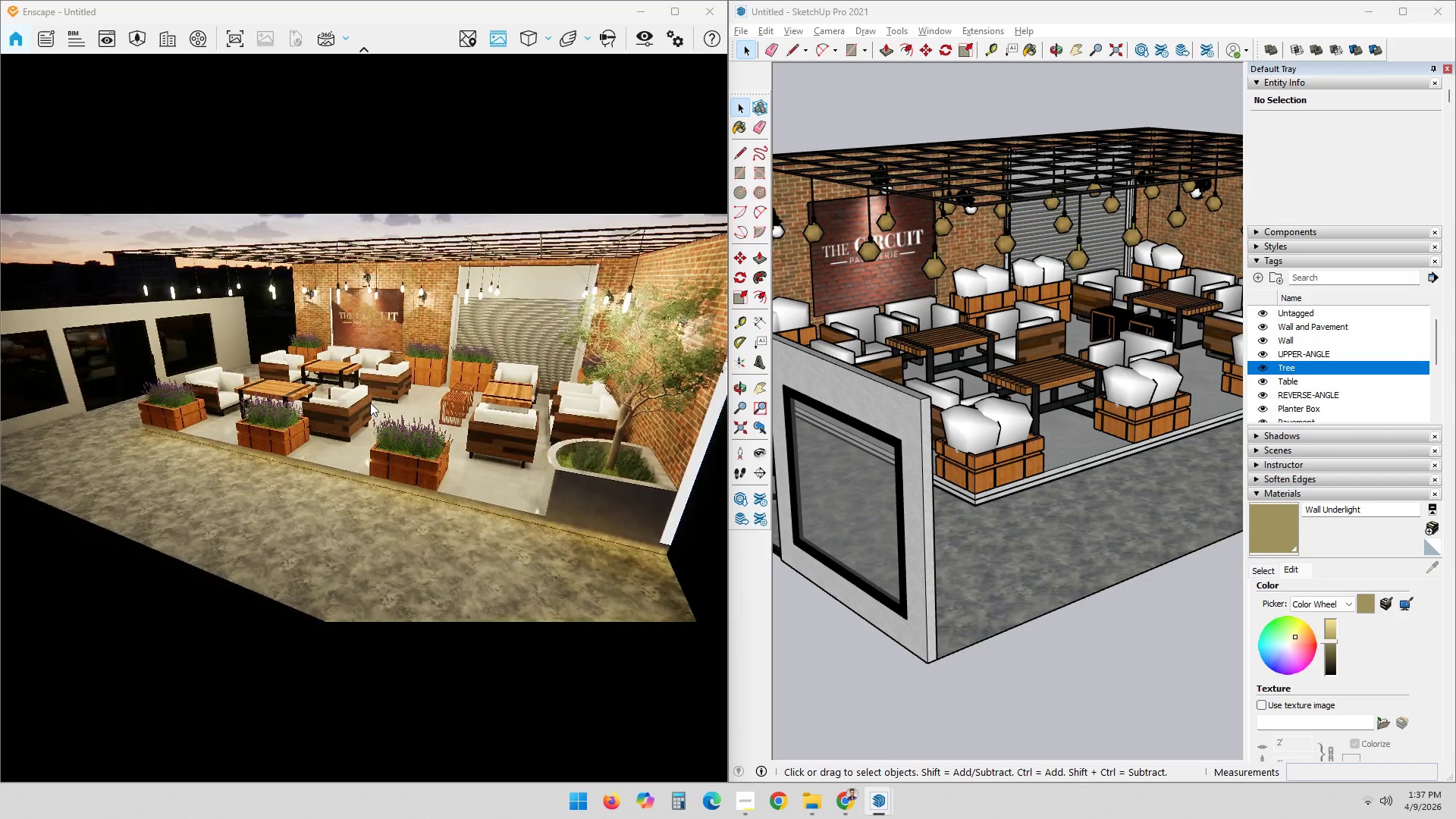 
left_click_drag(start_coordinate=[426, 485], to_coordinate=[320, 410])
 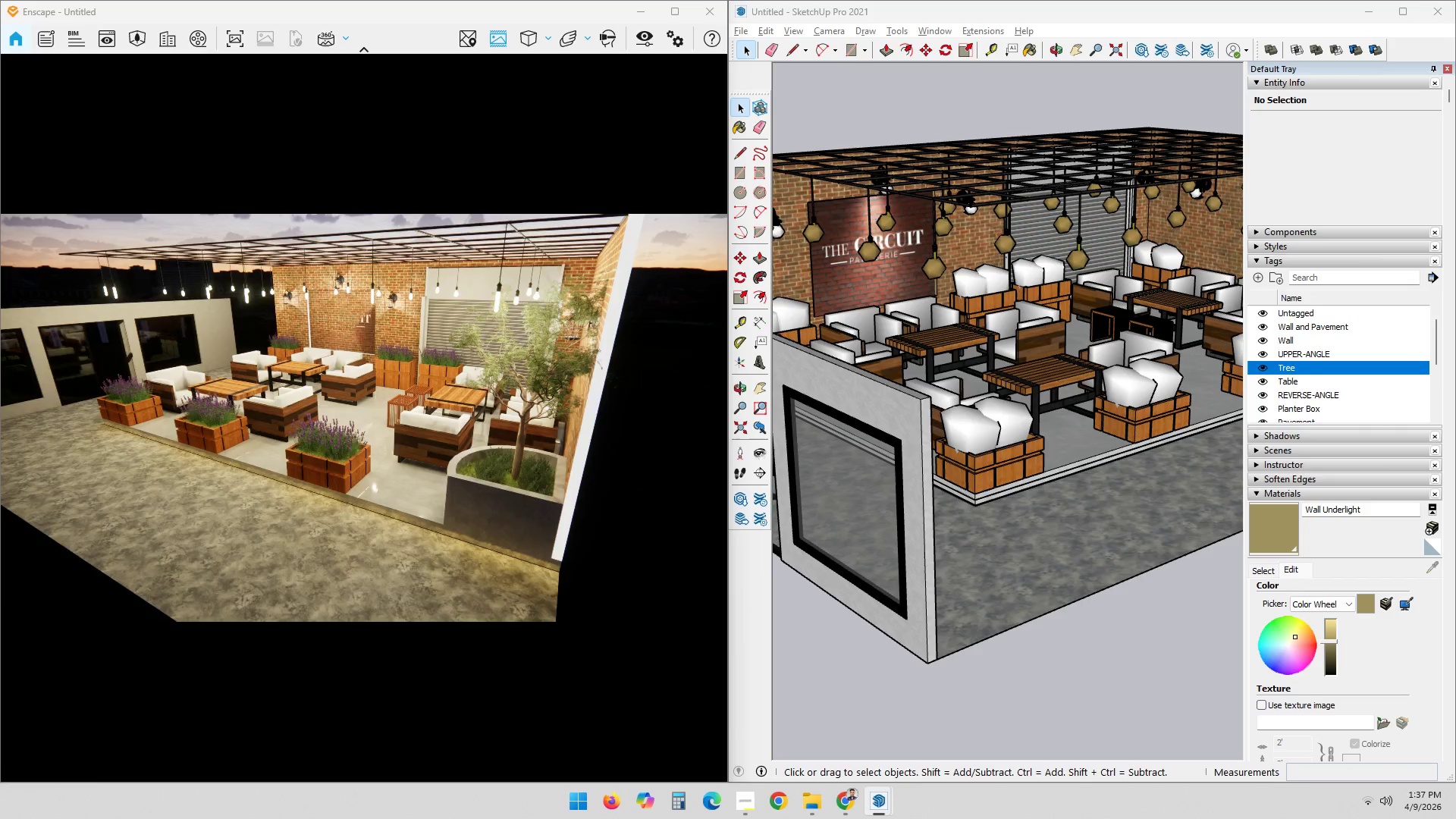 
scroll: coordinate [381, 491], scroll_direction: down, amount: 1.0
 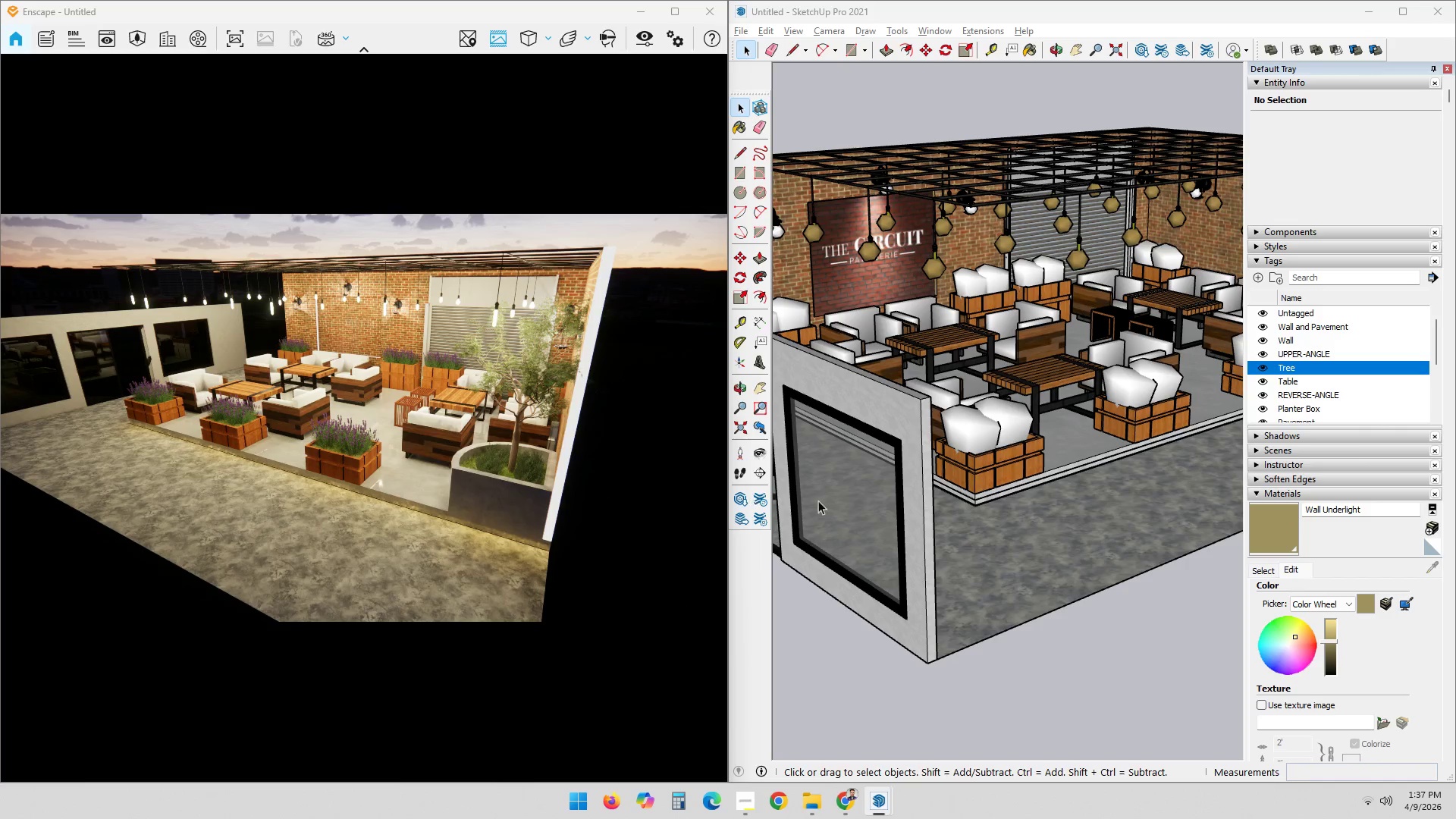 
left_click_drag(start_coordinate=[1078, 499], to_coordinate=[1082, 499])
 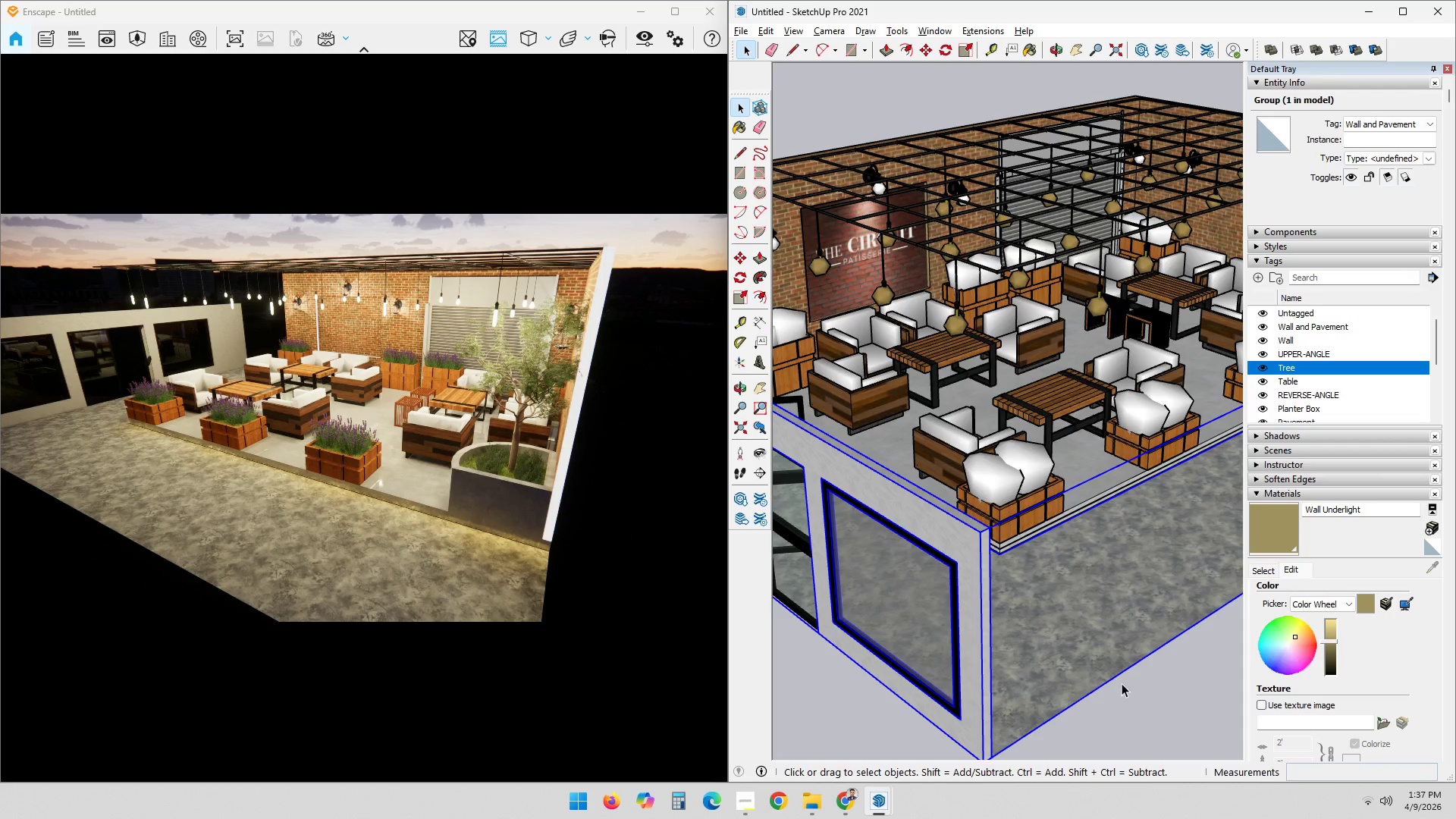 
hold_key(key=ShiftLeft, duration=0.48)
 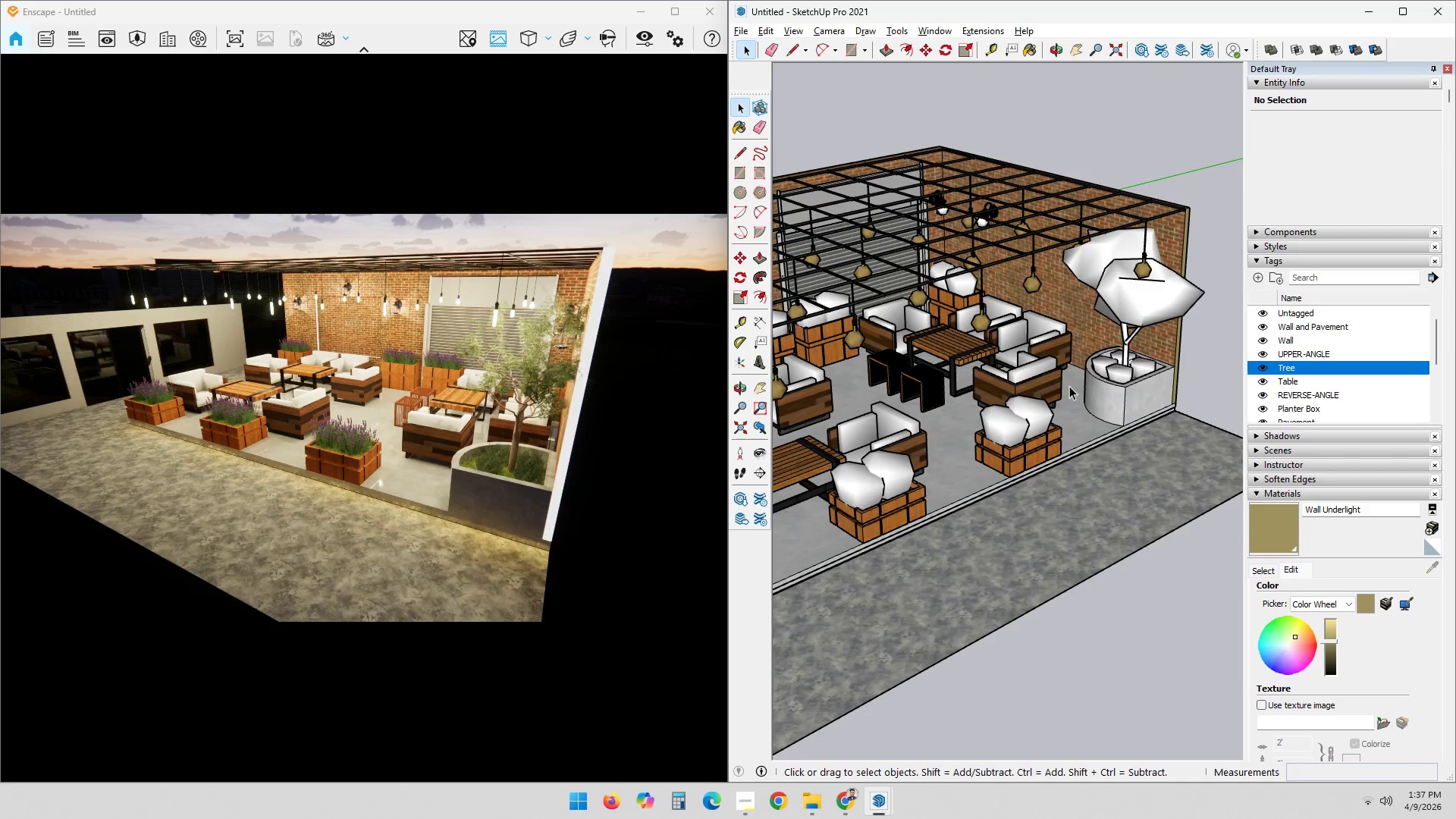 
scroll: coordinate [1156, 382], scroll_direction: up, amount: 8.0
 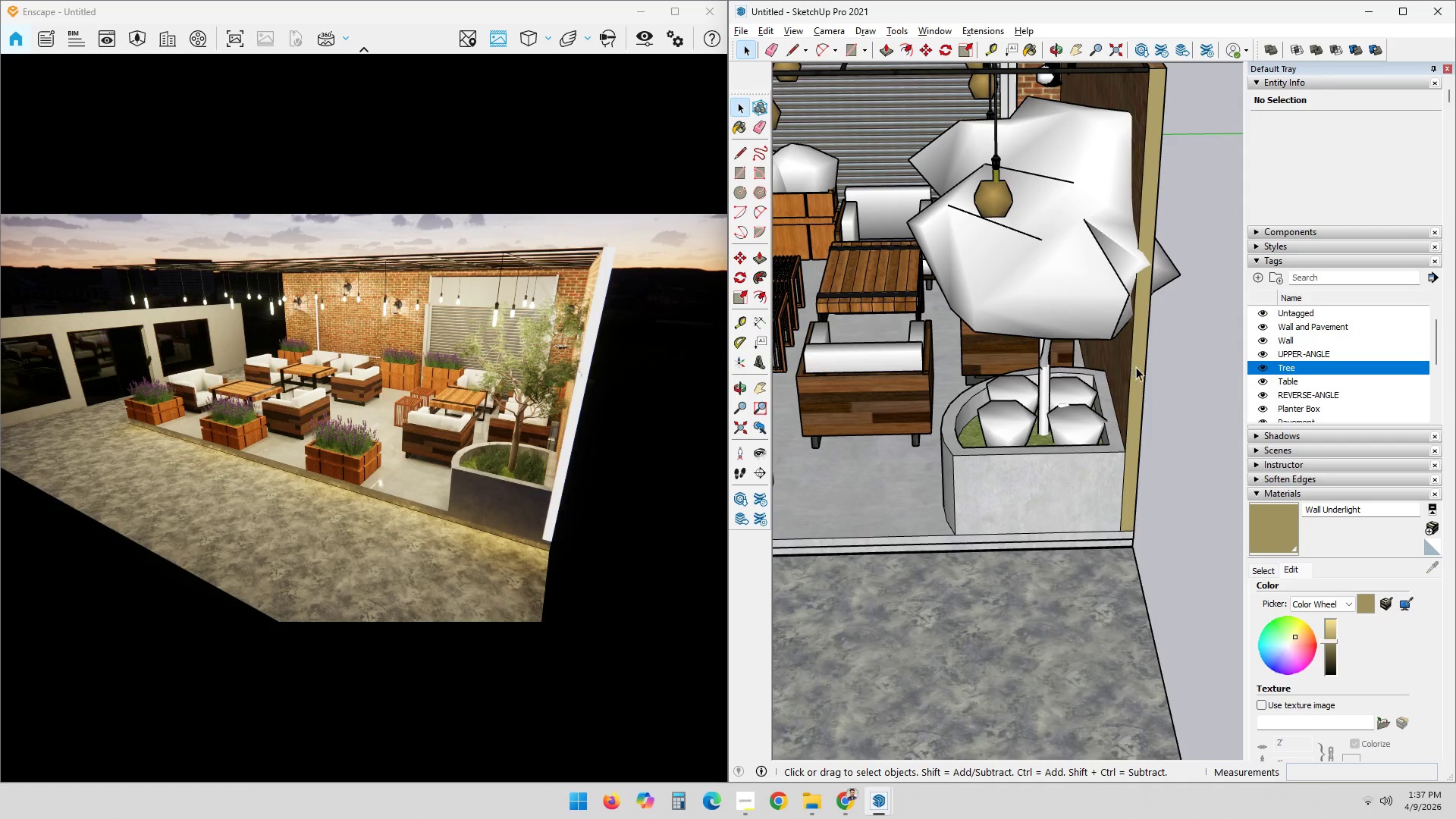 
double_click([1142, 369])
 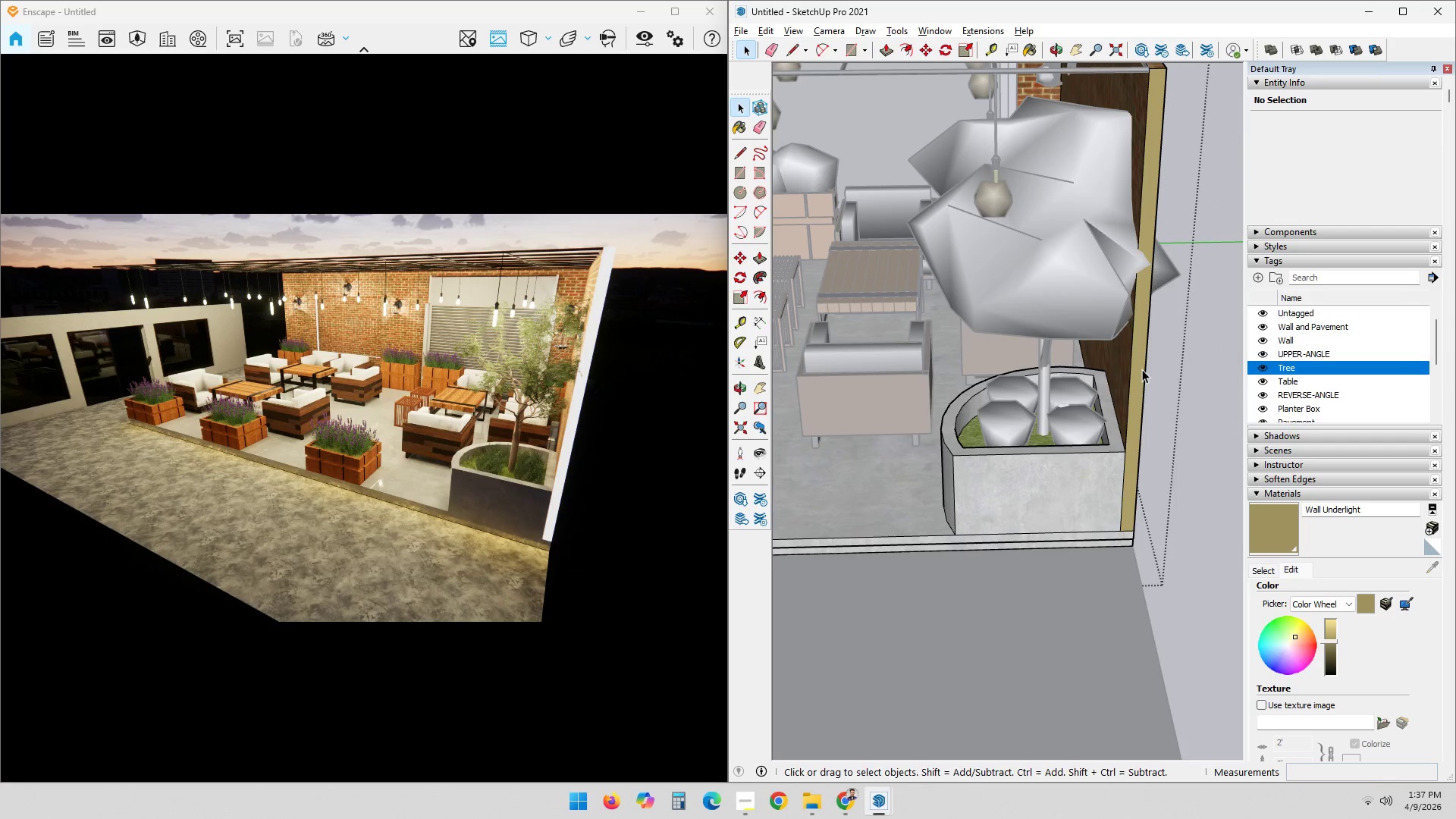 
triple_click([1142, 369])
 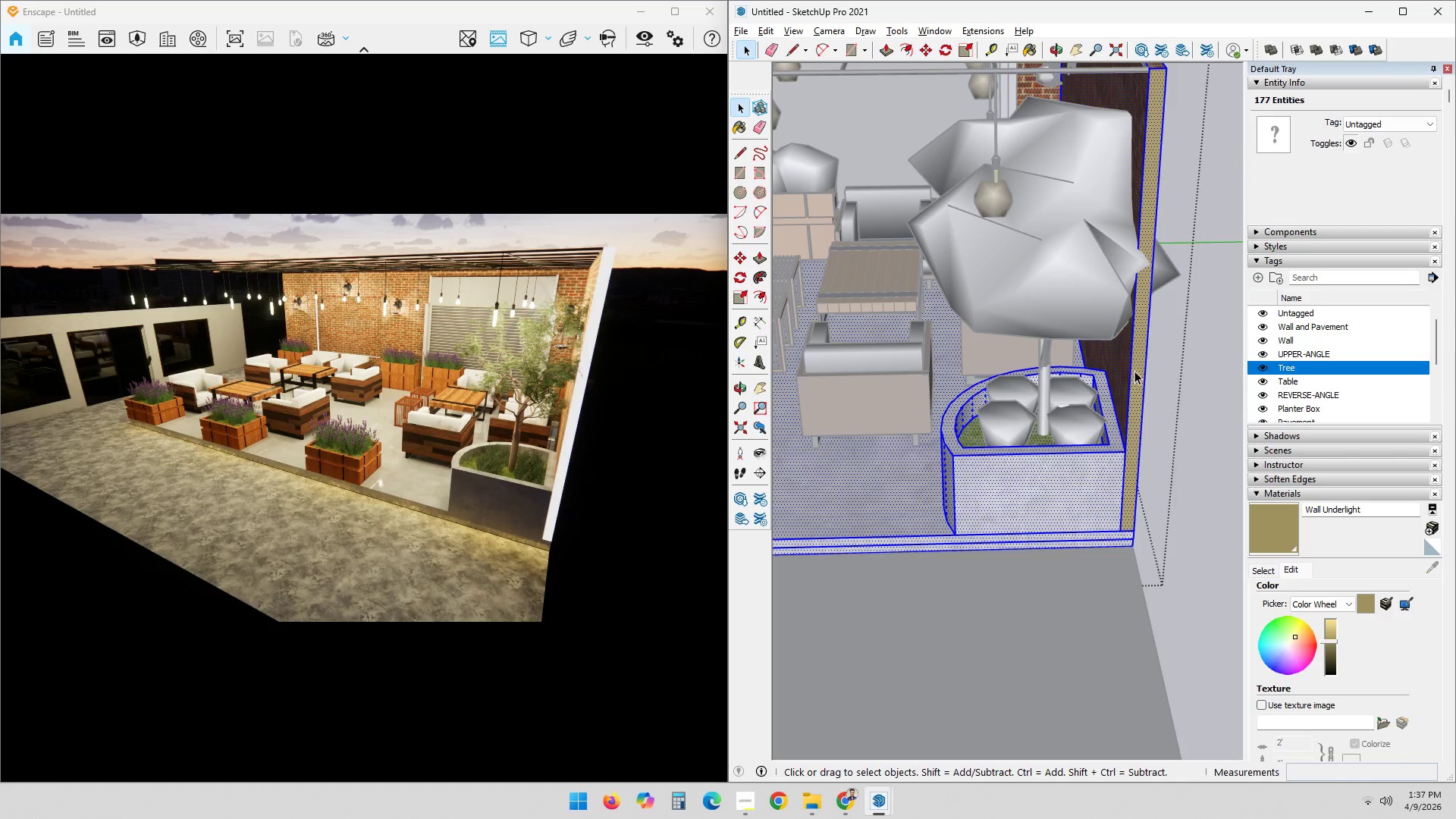 
double_click([1137, 372])
 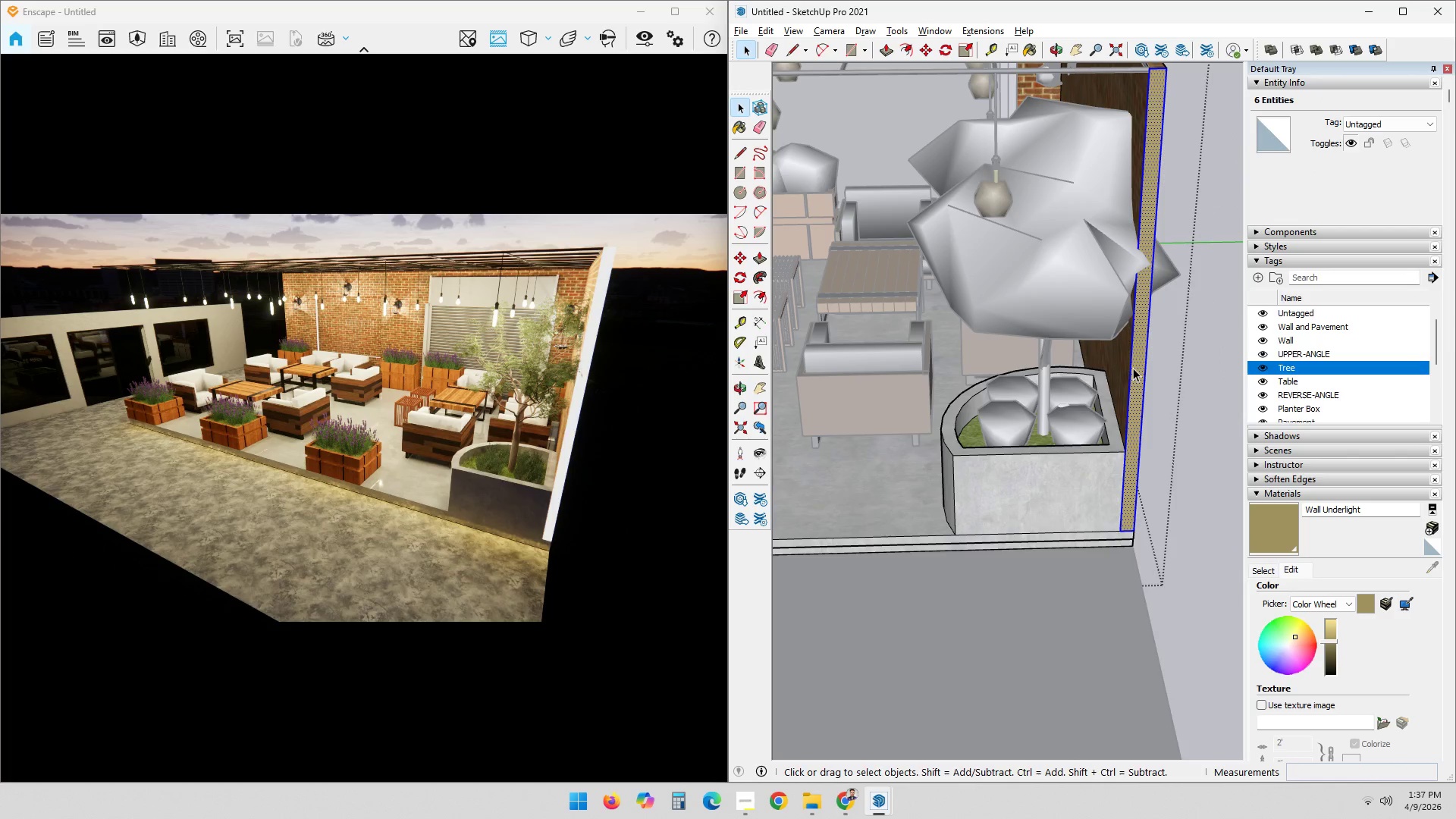 
left_click([1143, 372])
 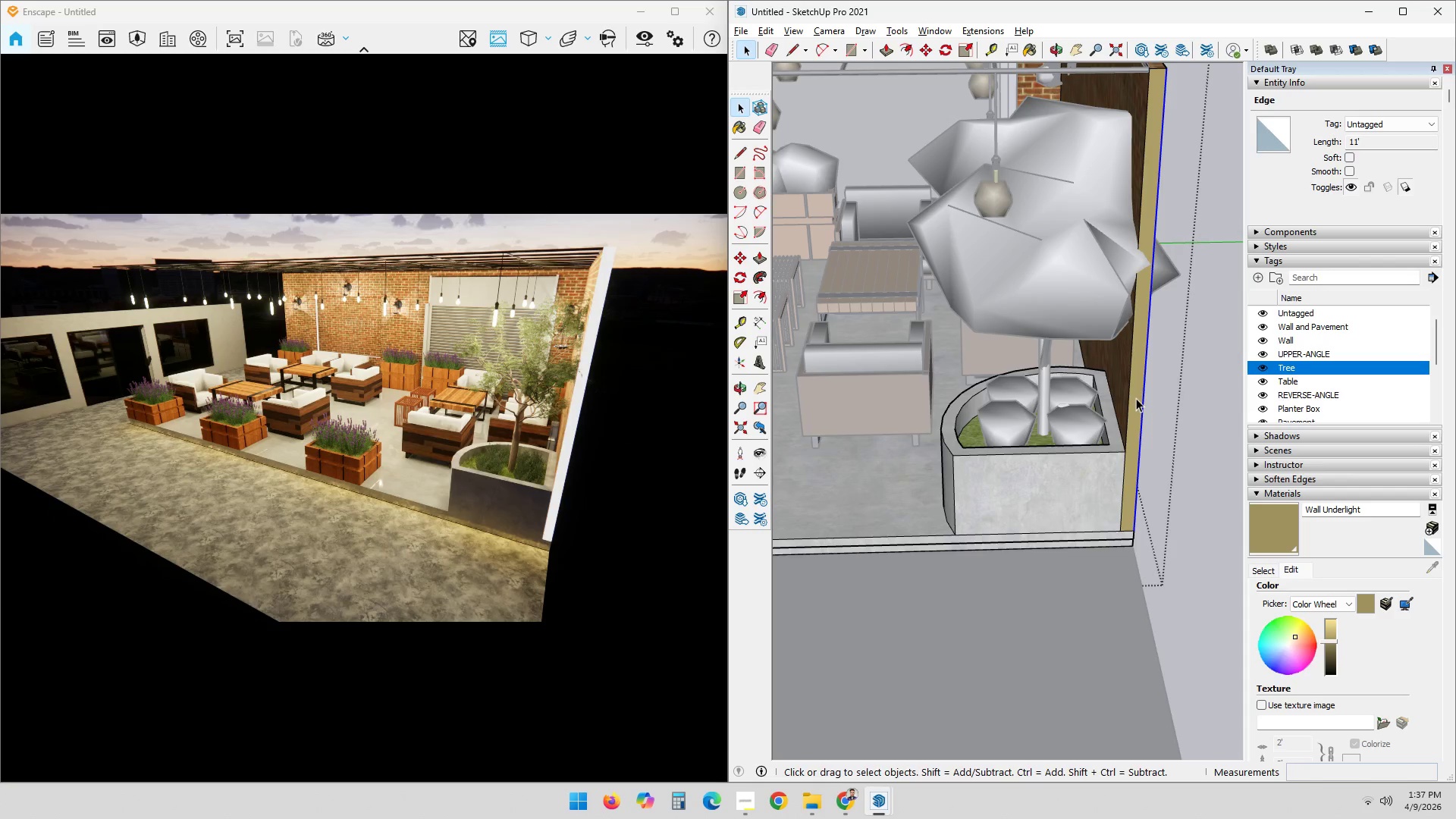 
scroll: coordinate [1144, 440], scroll_direction: up, amount: 3.0
 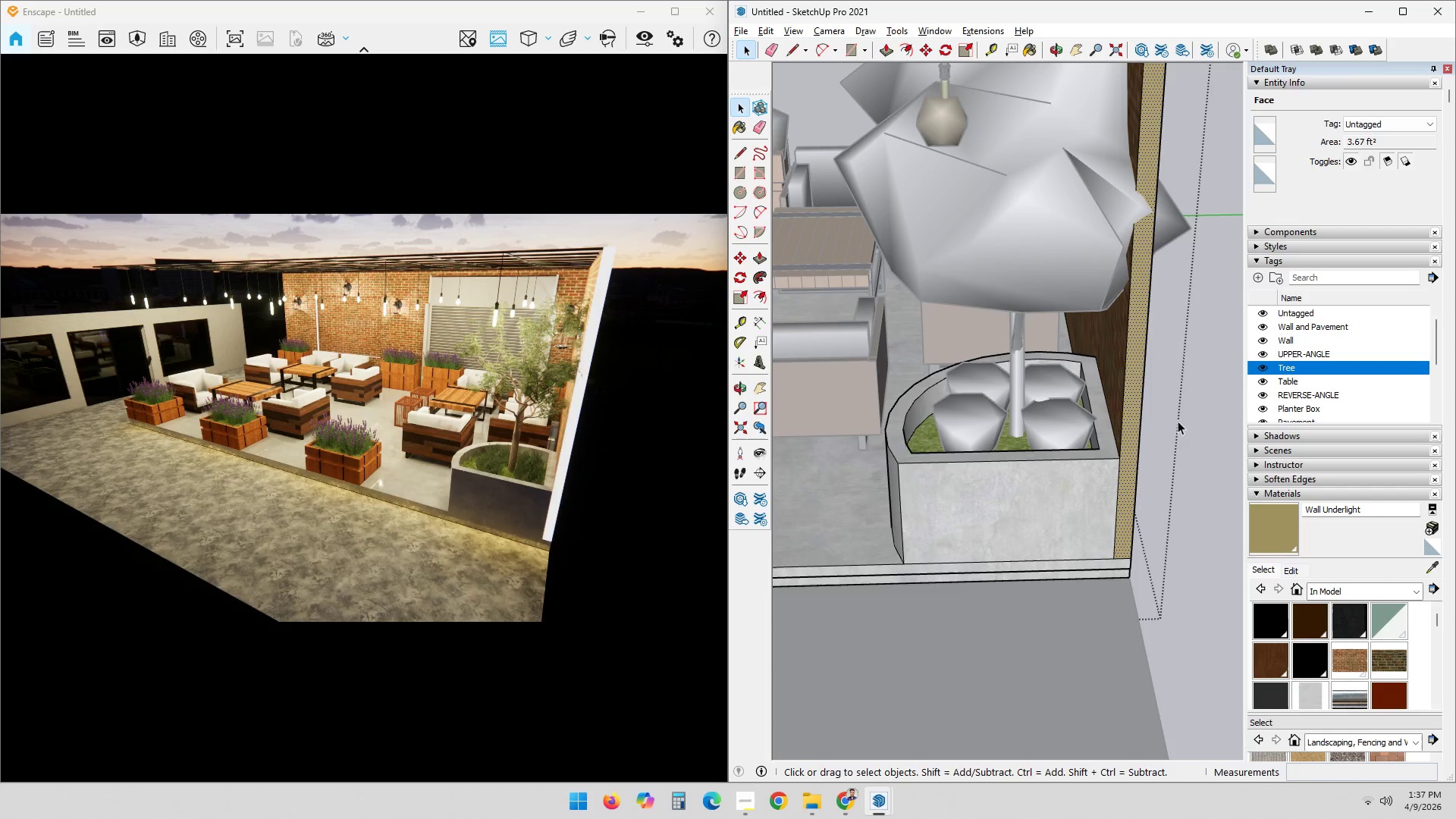 
wait(5.45)
 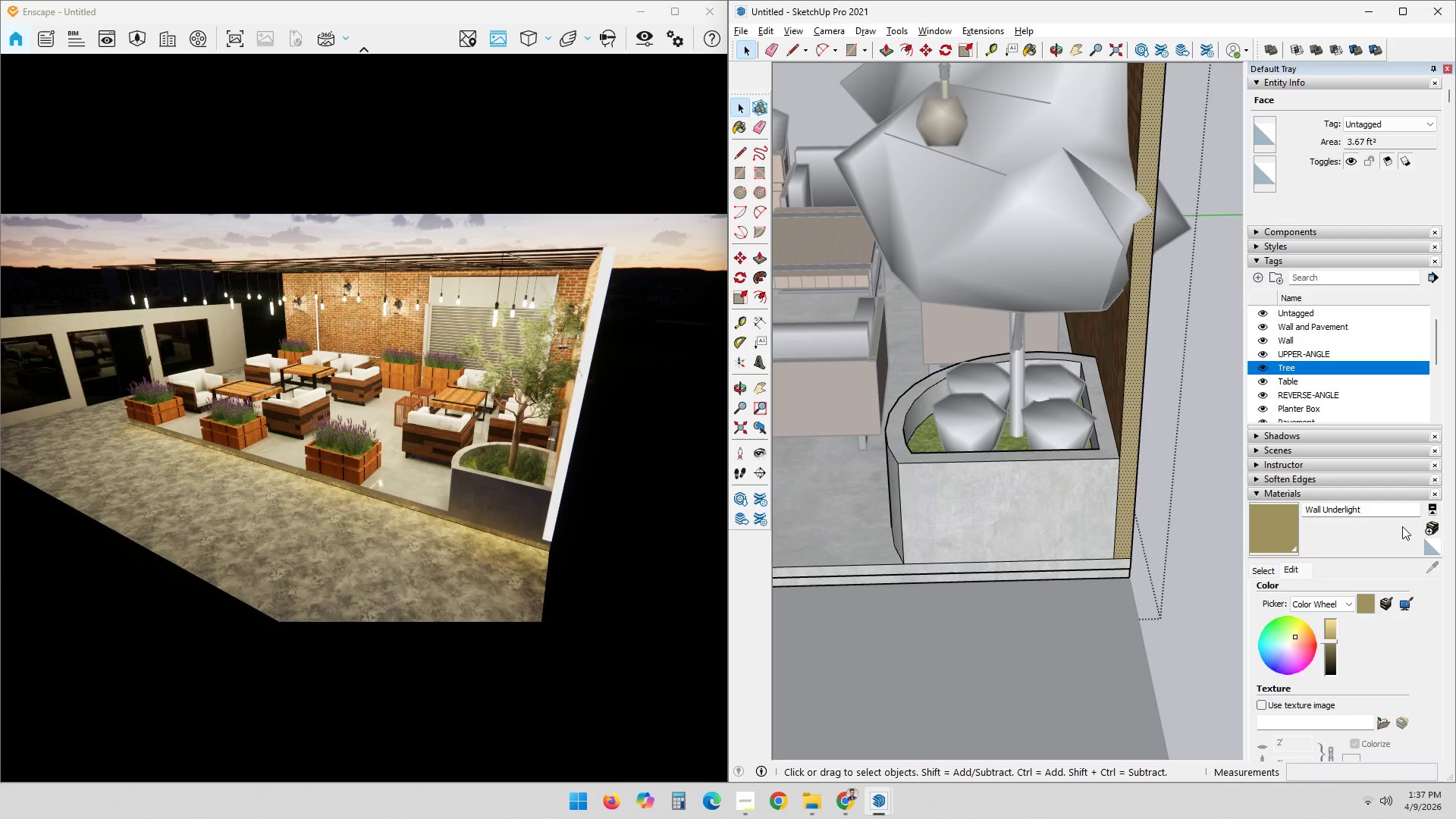 
double_click([1174, 378])
 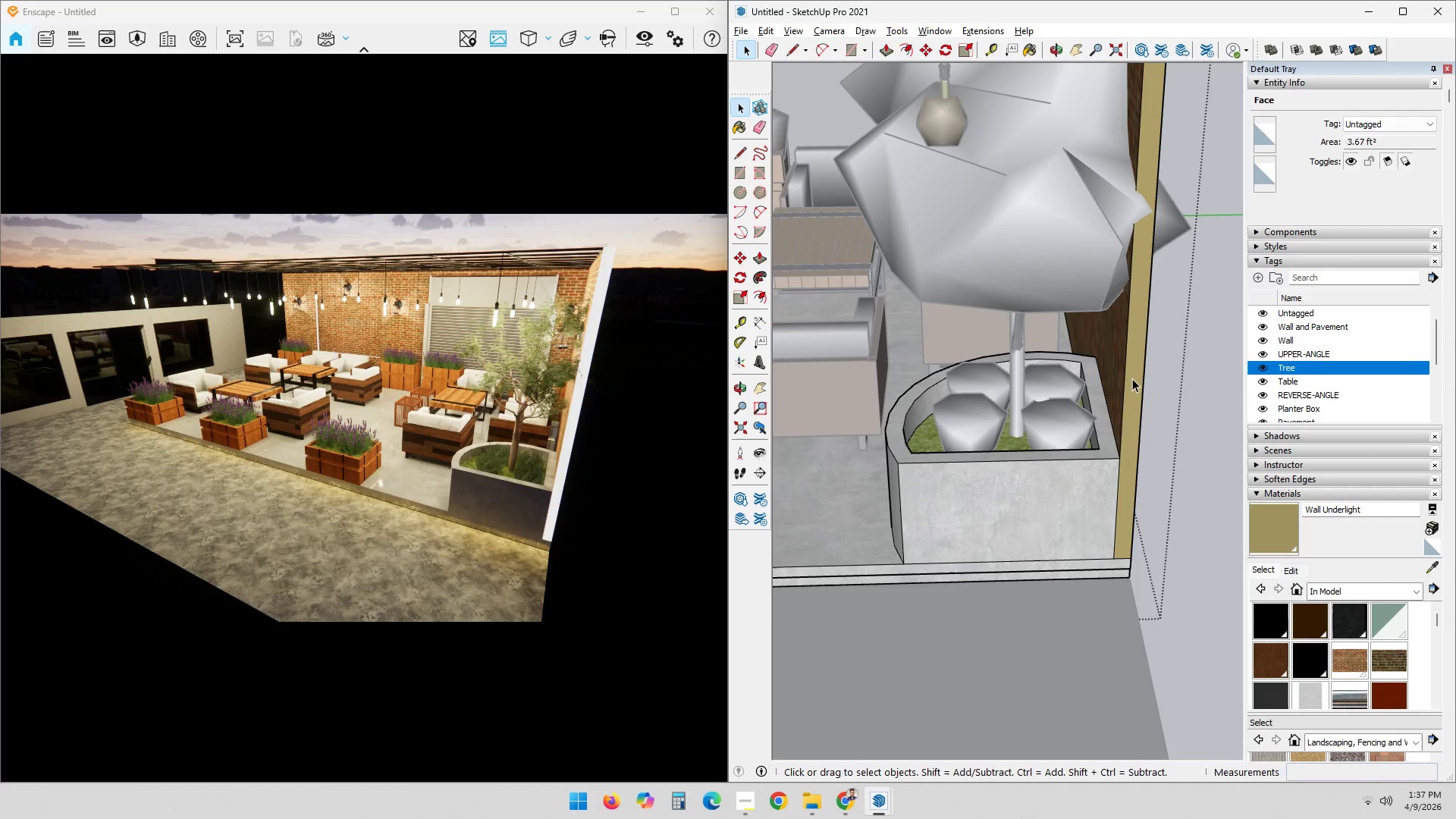 
left_click([1134, 380])
 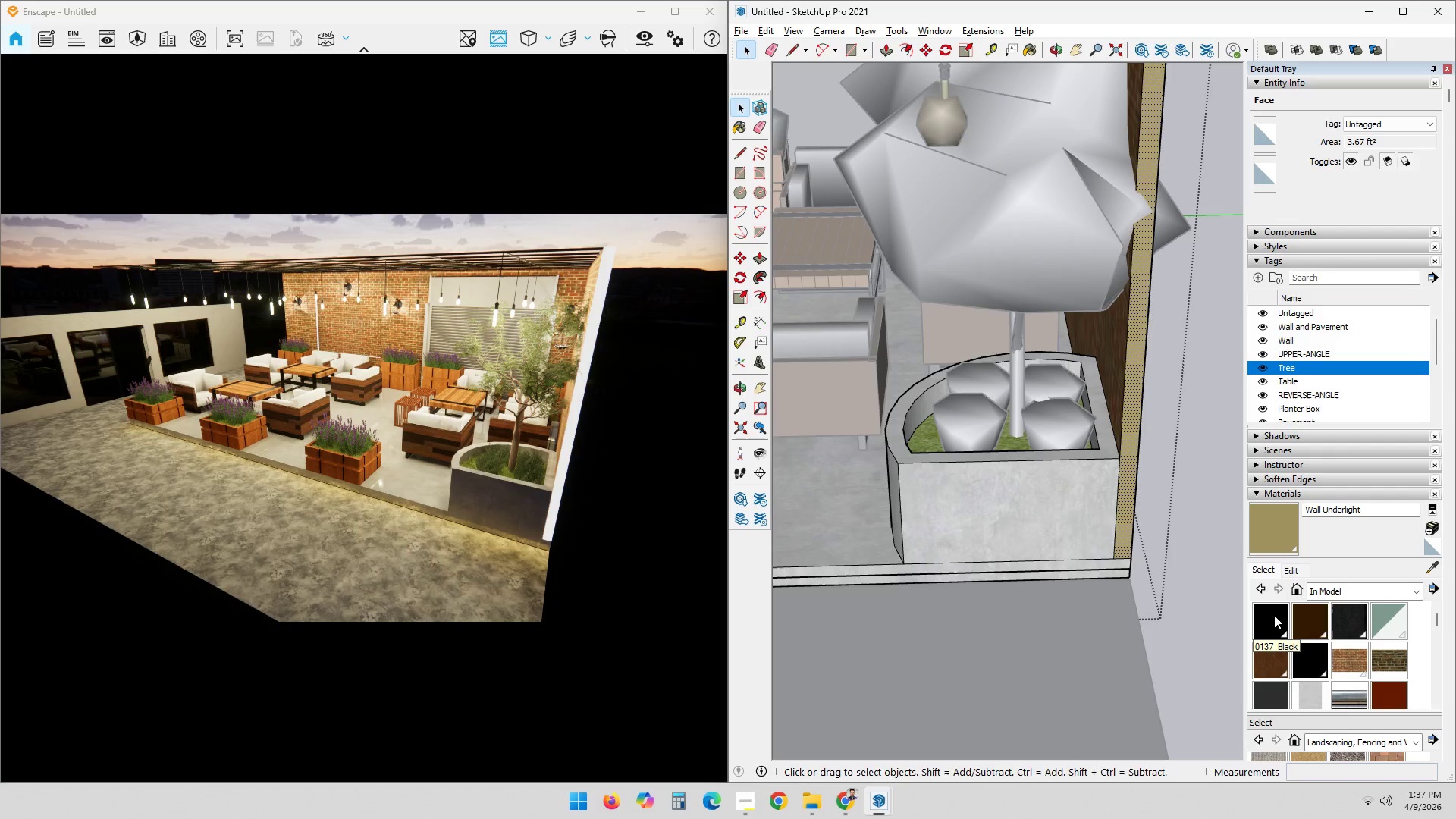 
left_click_drag(start_coordinate=[1272, 614], to_coordinate=[1271, 609])
 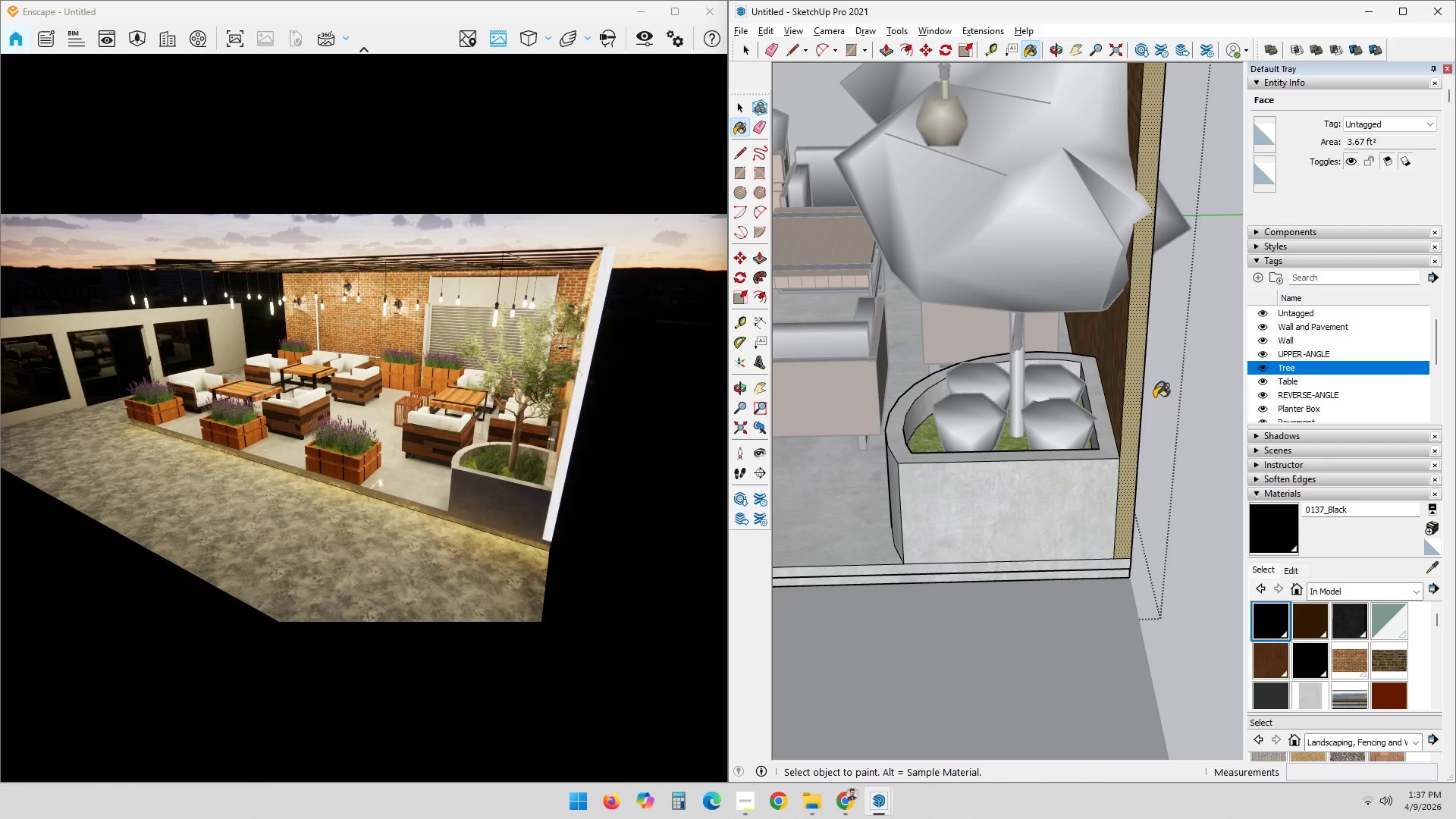 
left_click([1133, 389])
 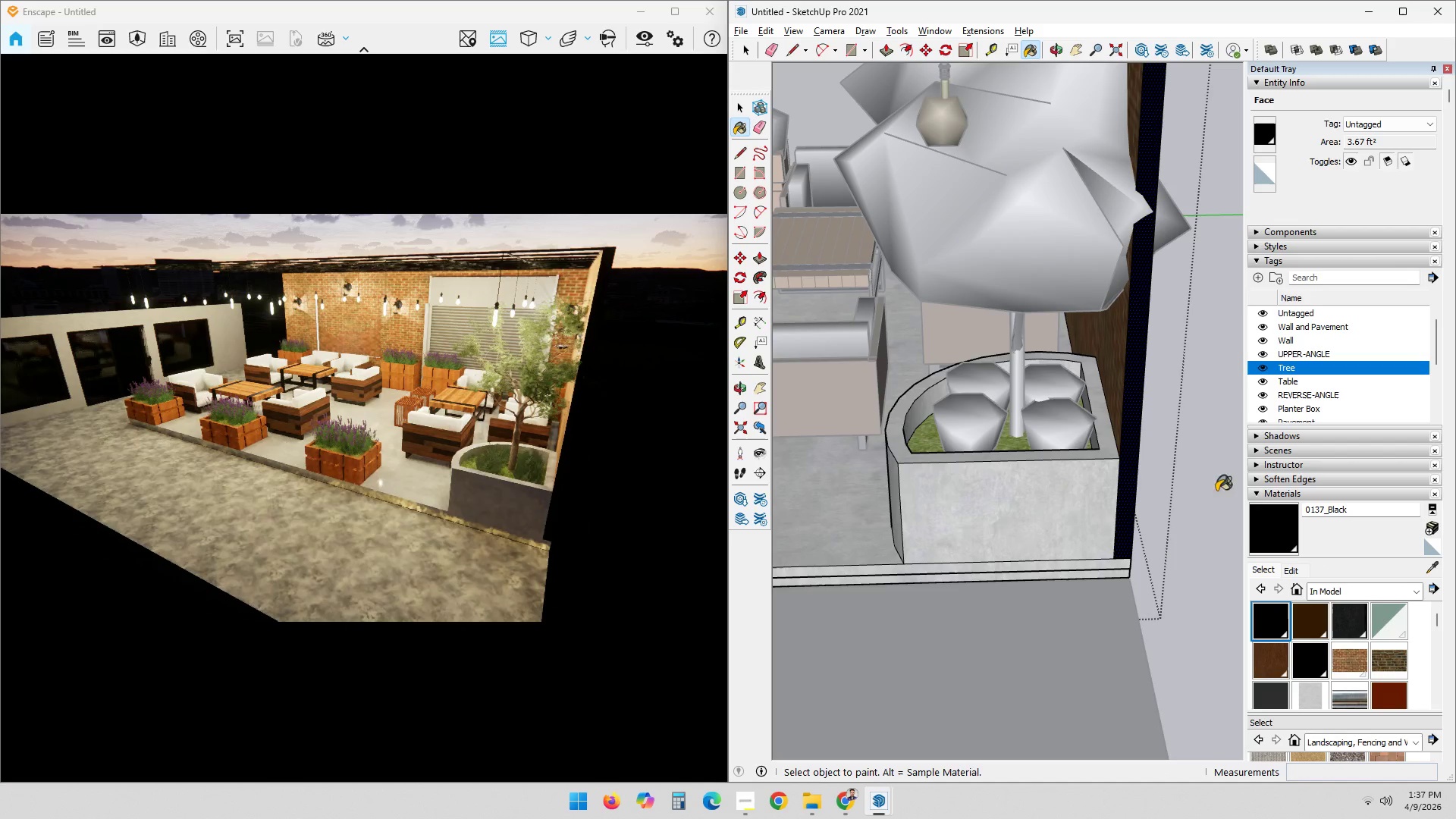 
left_click([1185, 442])
 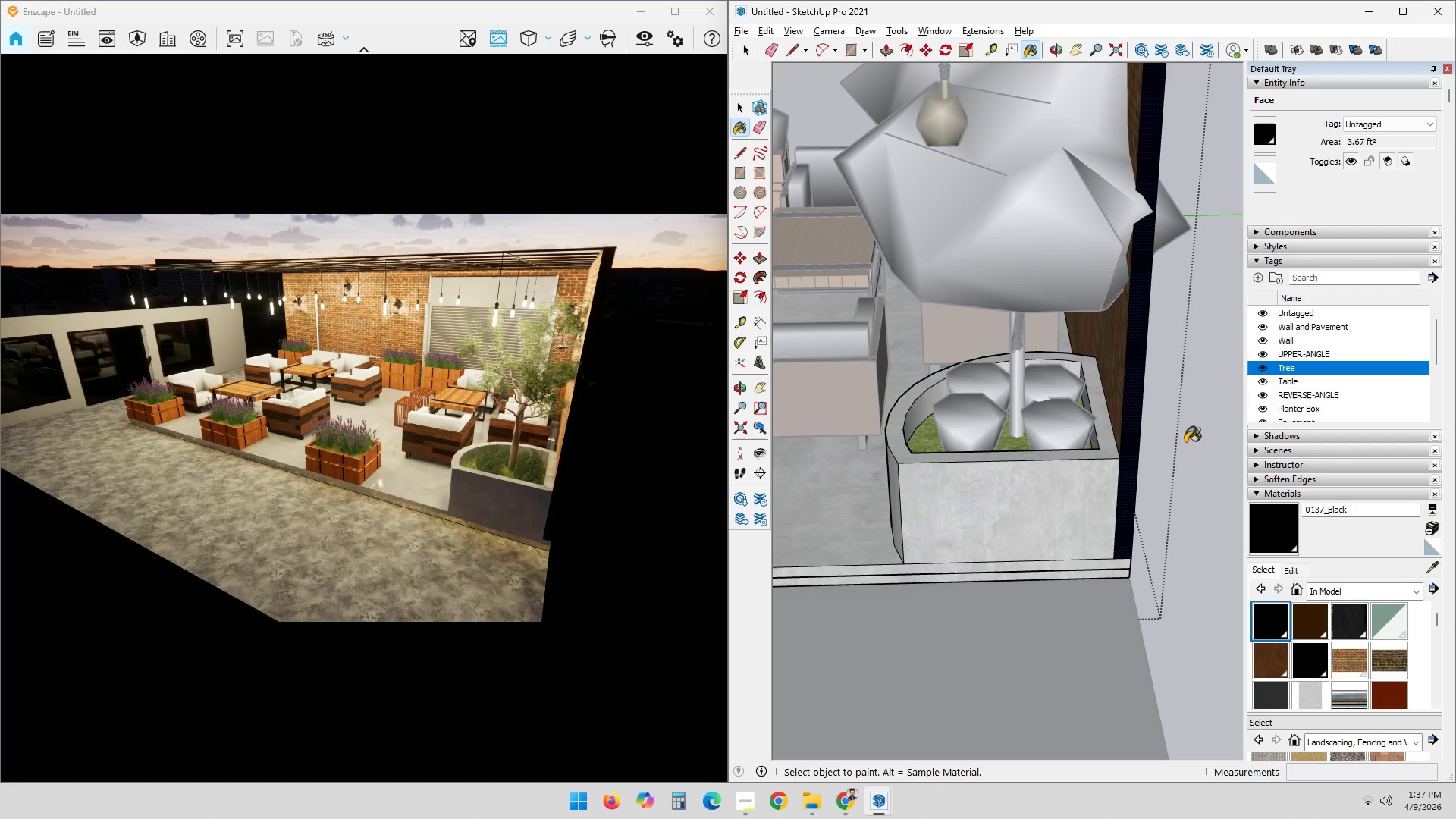 
key(Space)
 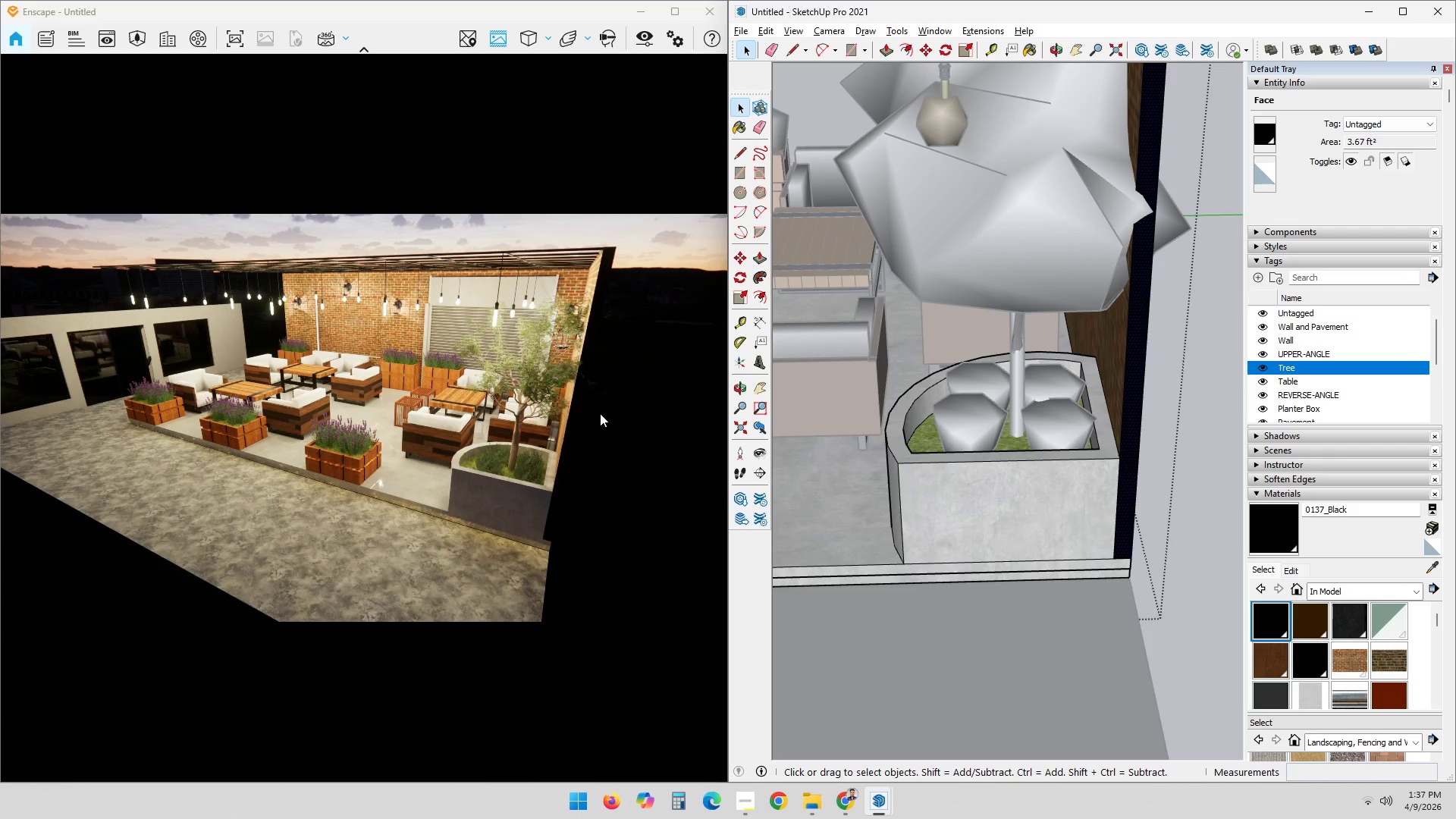 
double_click([611, 418])
 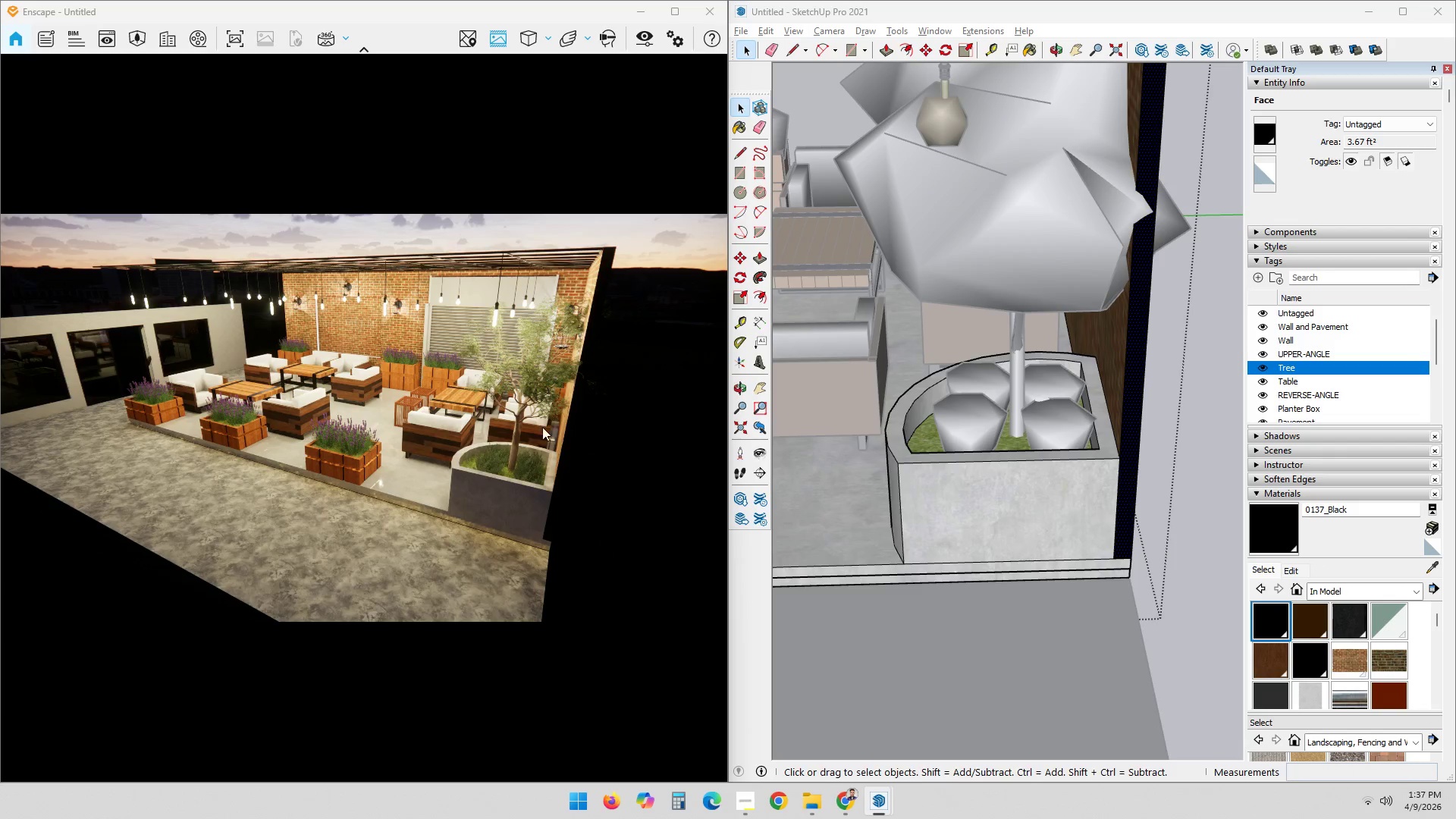 
scroll: coordinate [280, 406], scroll_direction: down, amount: 2.0
 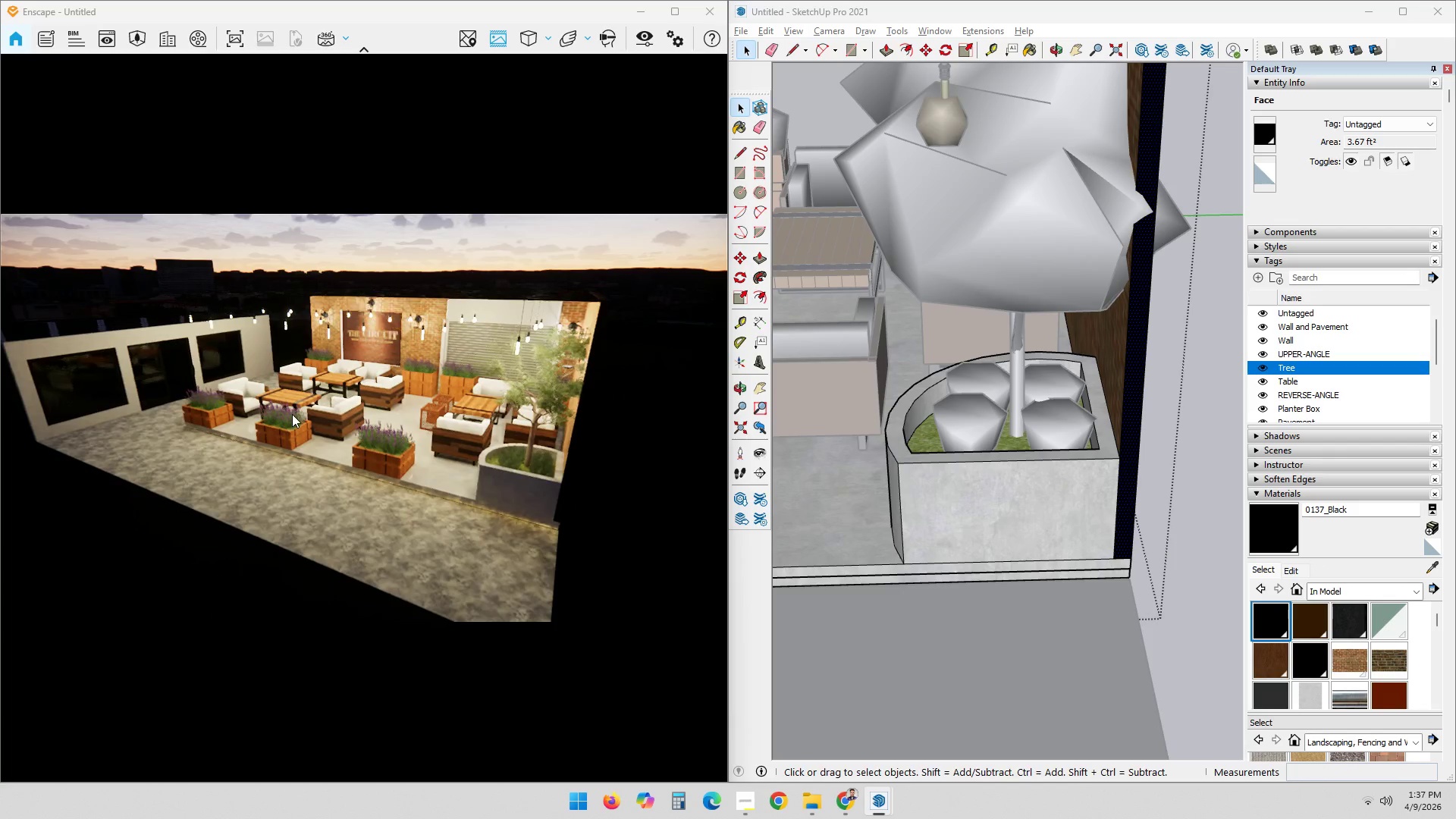 
left_click_drag(start_coordinate=[218, 360], to_coordinate=[702, 484])
 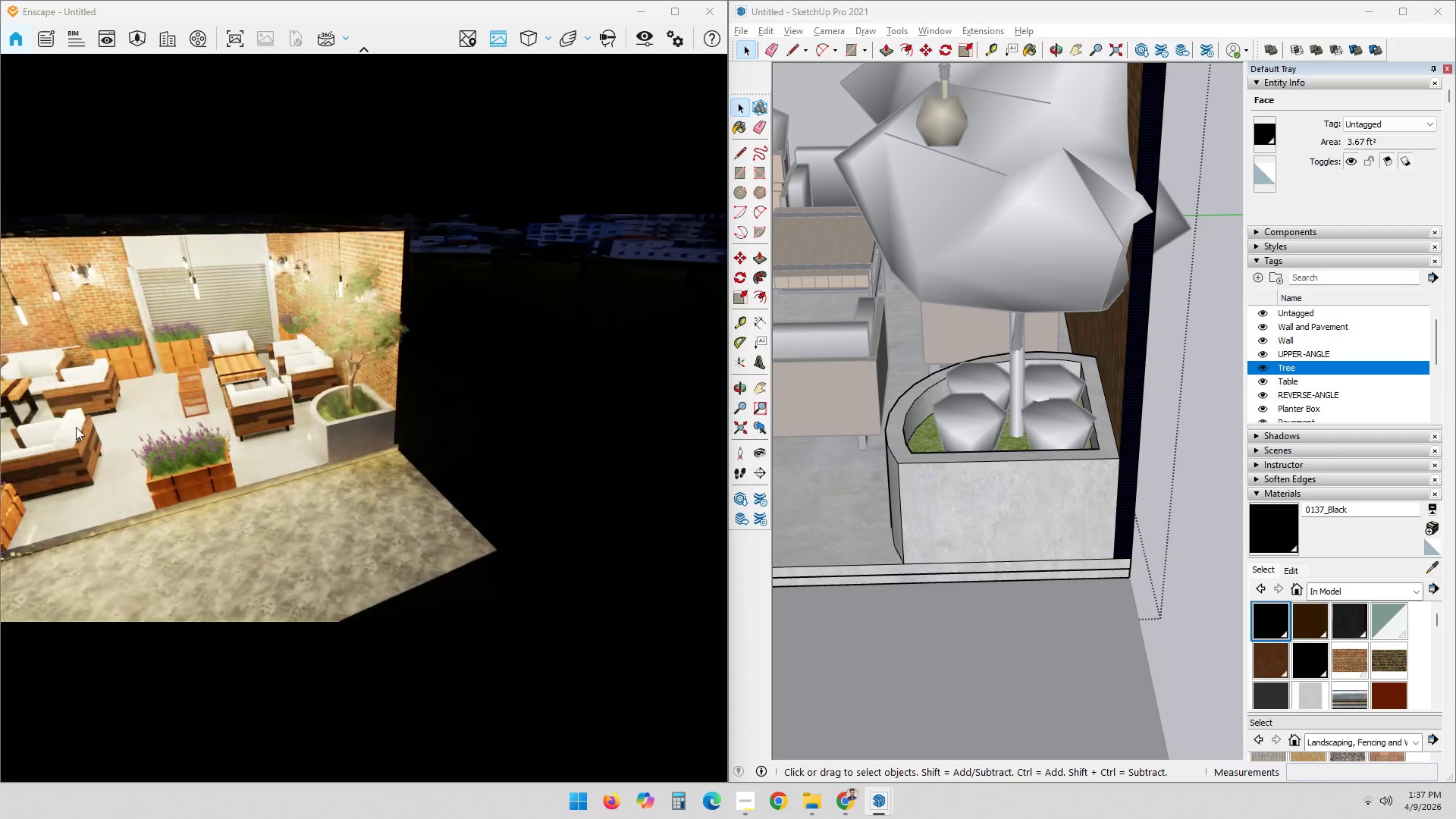 
hold_key(key=ShiftLeft, duration=0.7)
 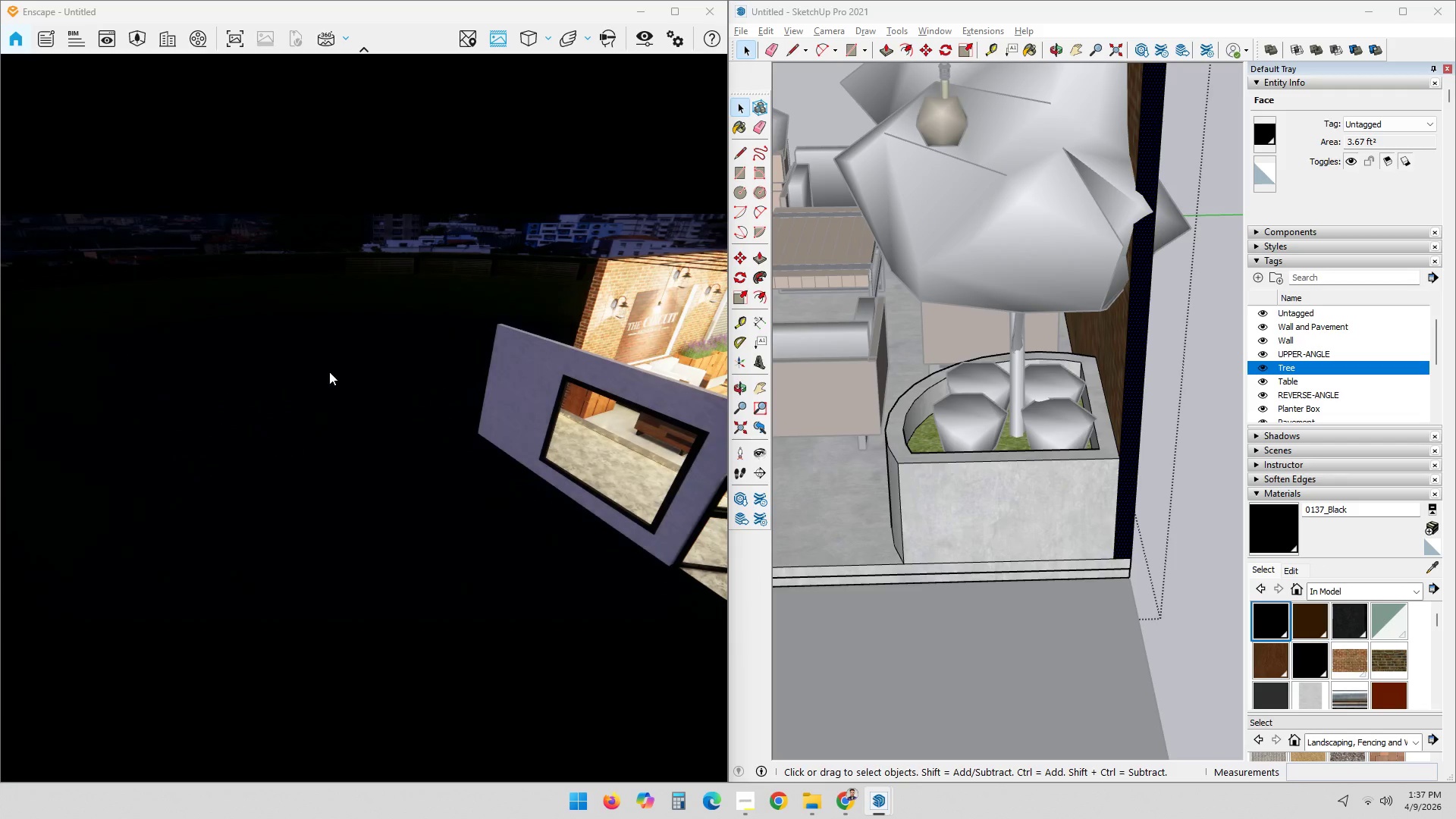 
scroll: coordinate [68, 351], scroll_direction: down, amount: 2.0
 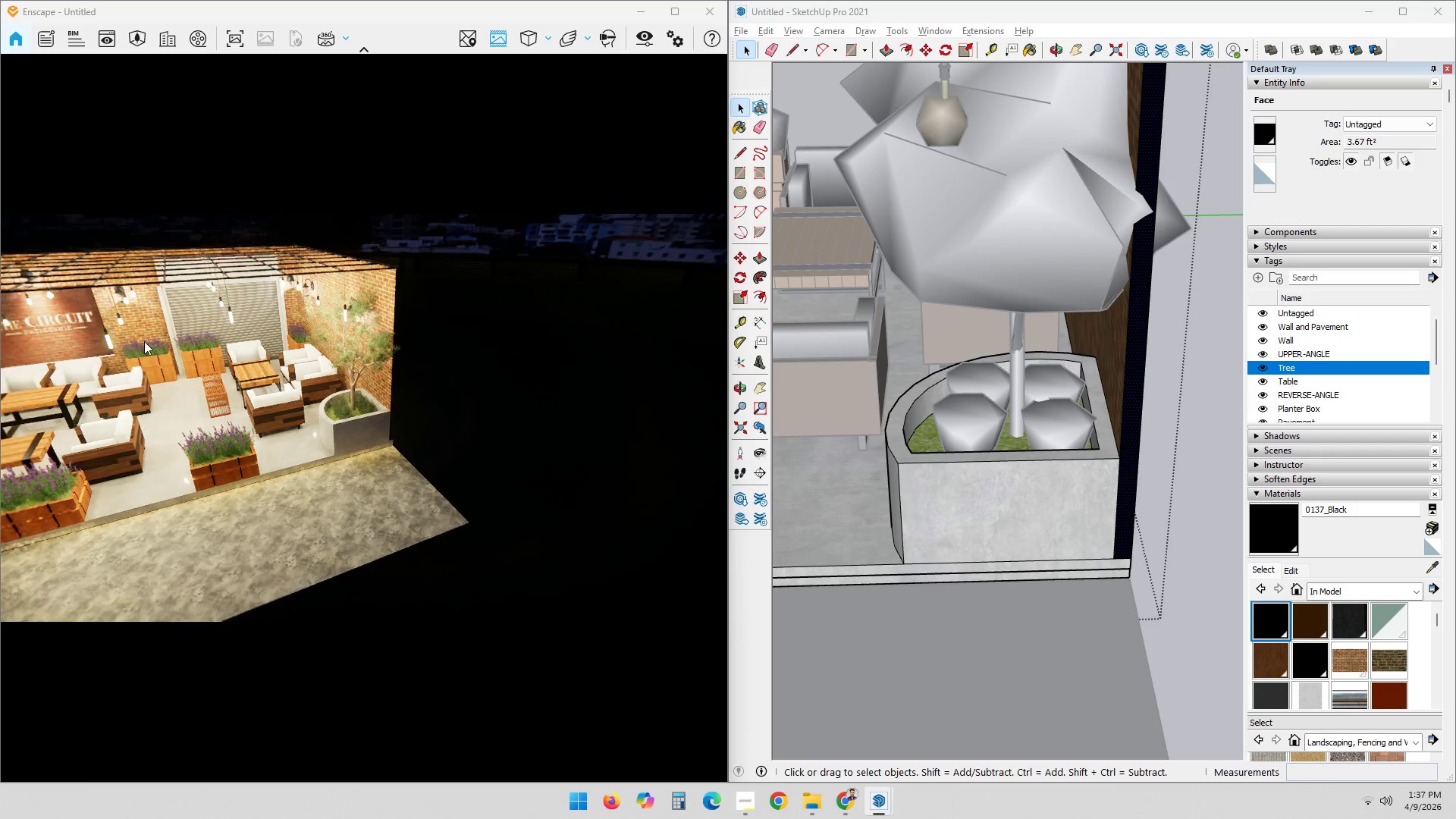 
hold_key(key=ShiftLeft, duration=1.03)
 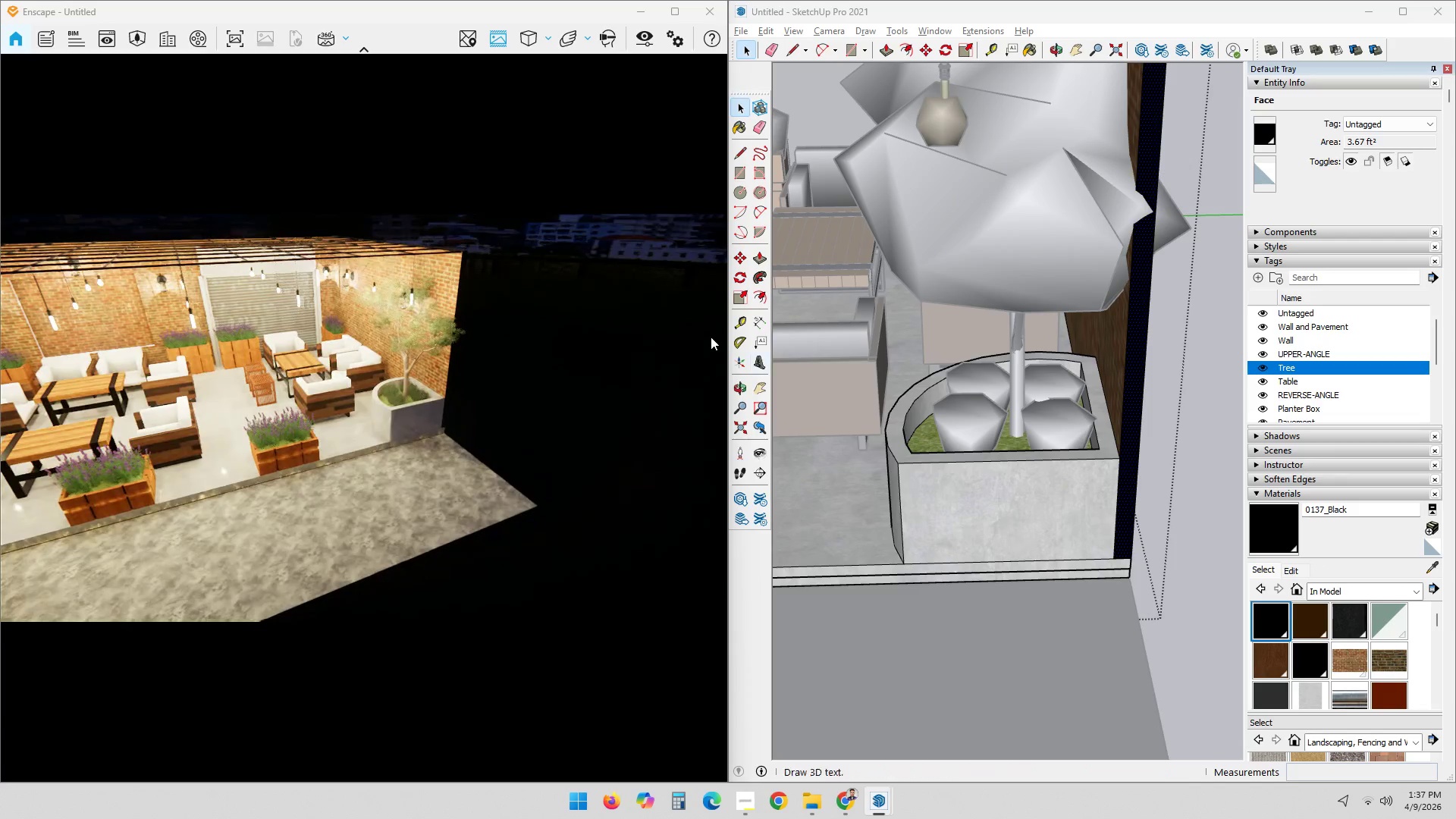 
key(Shift+ShiftLeft)
 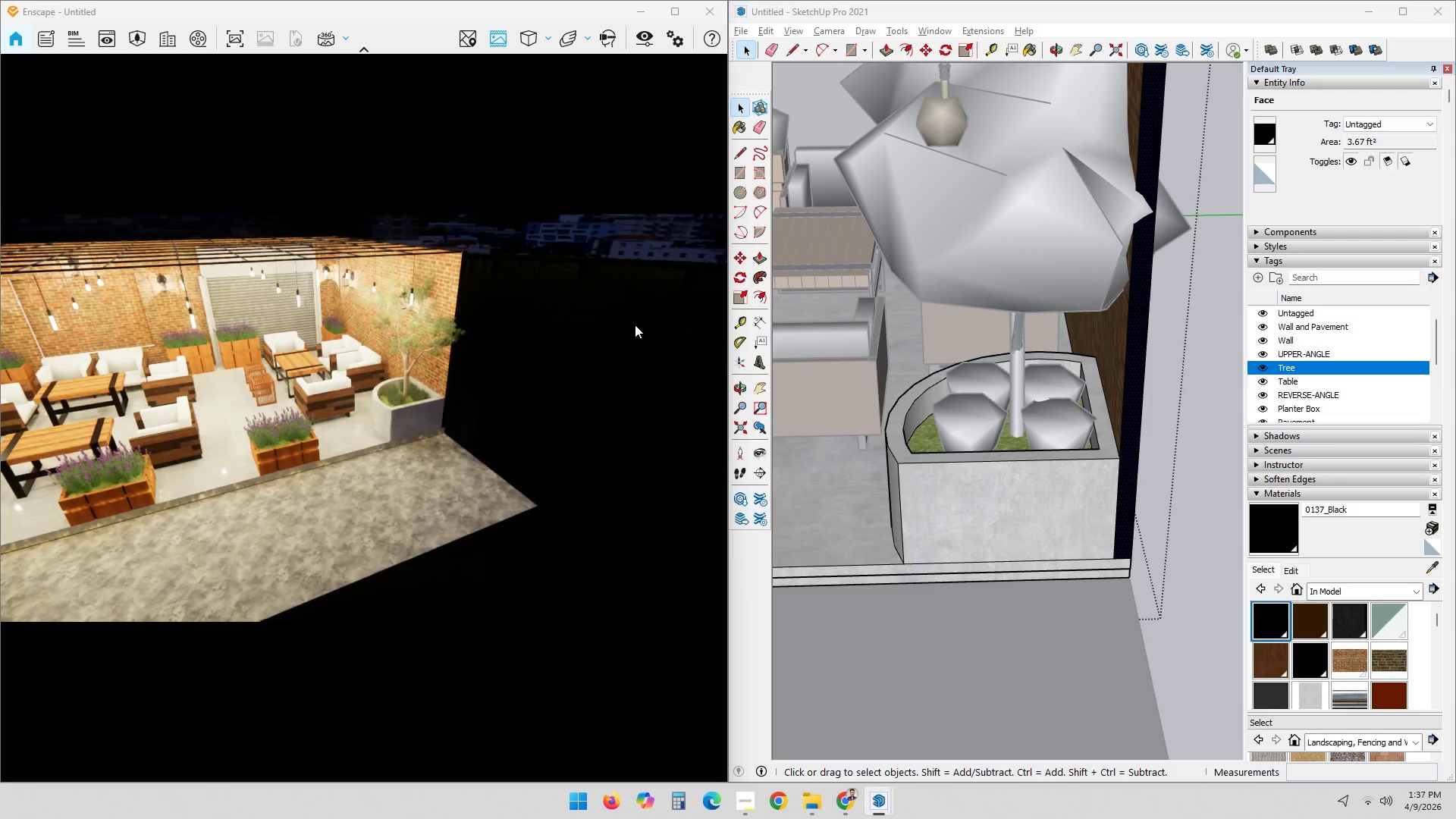 
scroll: coordinate [623, 321], scroll_direction: up, amount: 1.0
 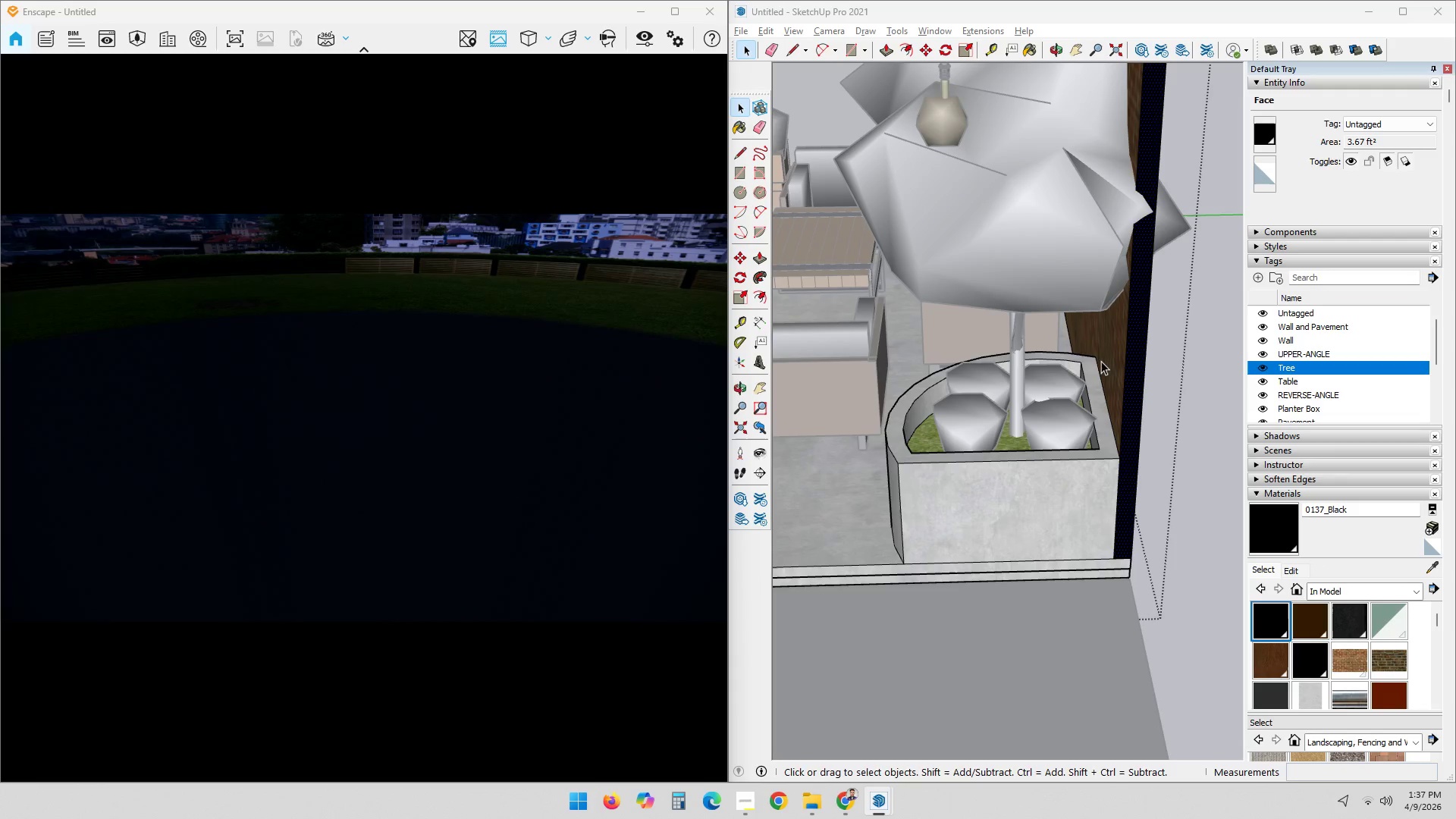 
left_click([1116, 349])
 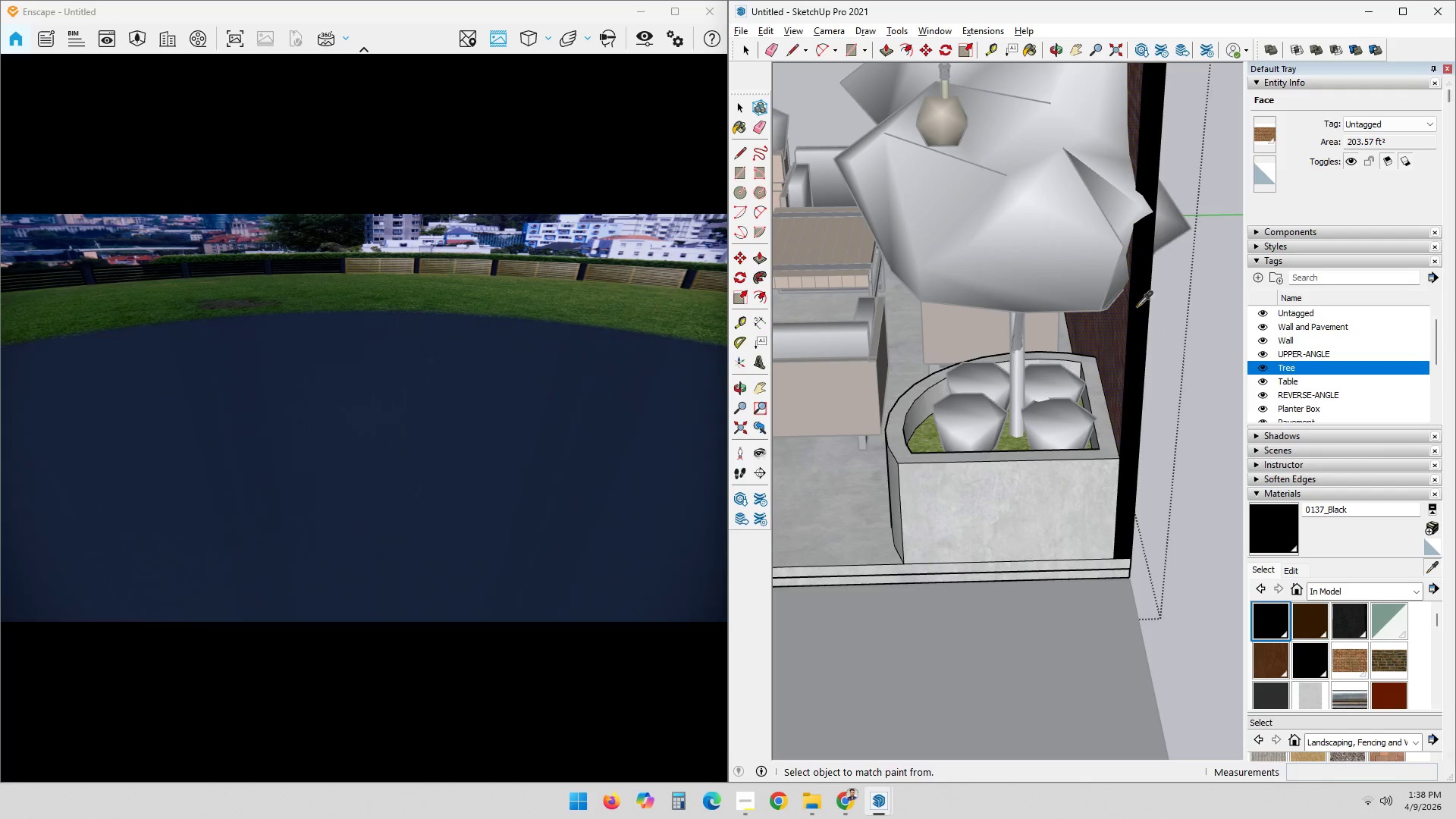 
left_click([1134, 349])
 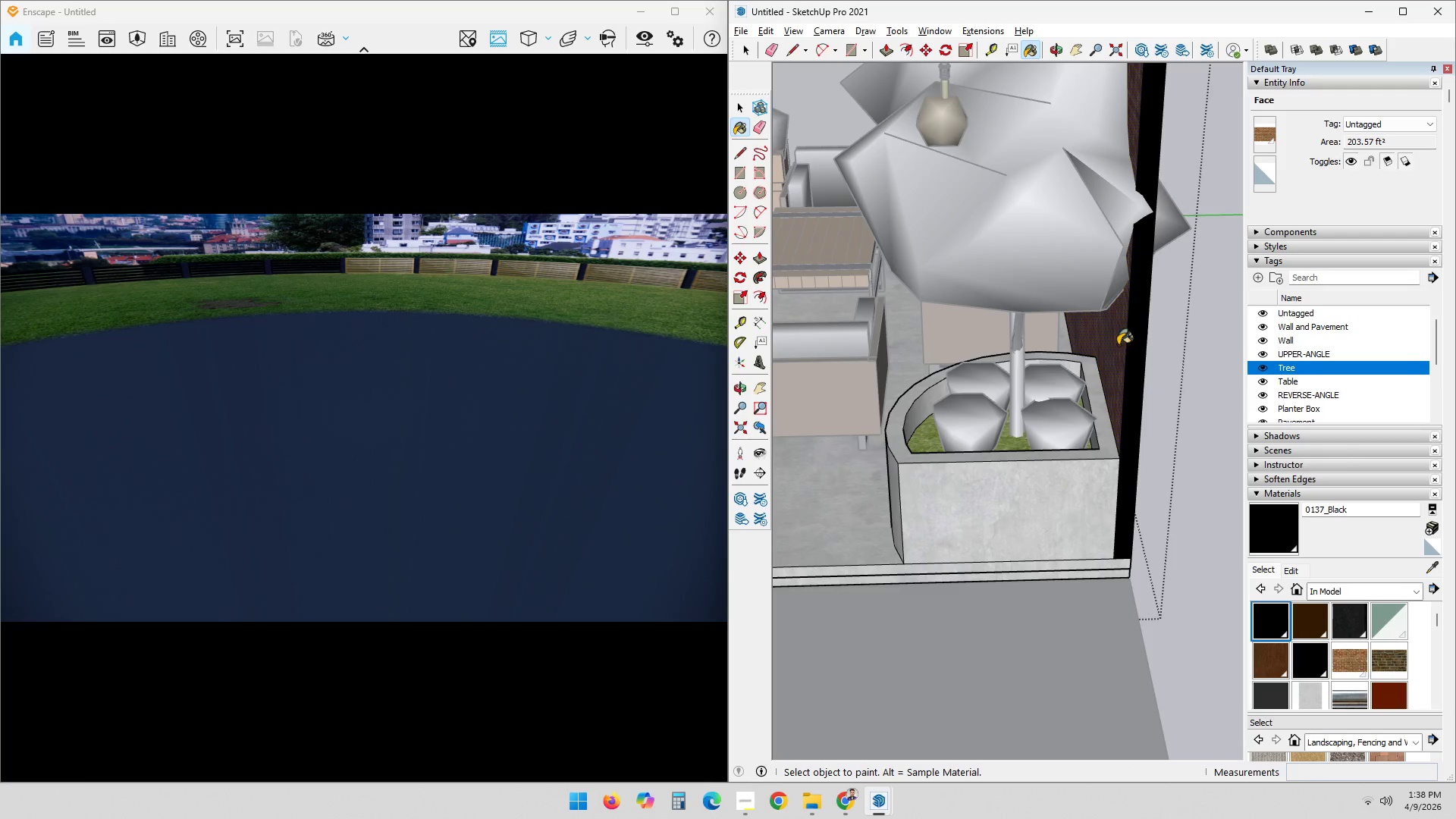 
left_click([1116, 342])
 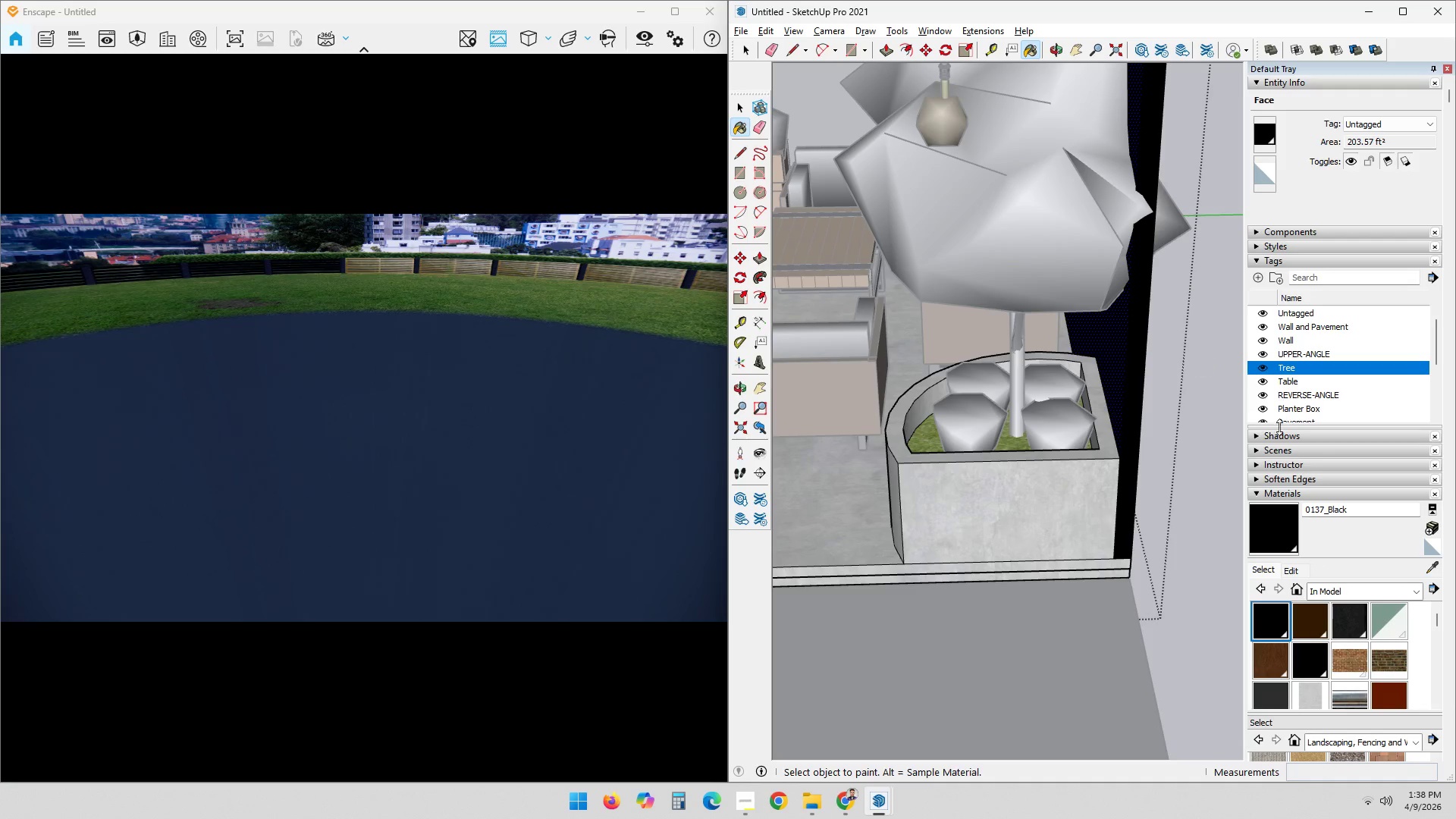 
key(Control+ControlLeft)
 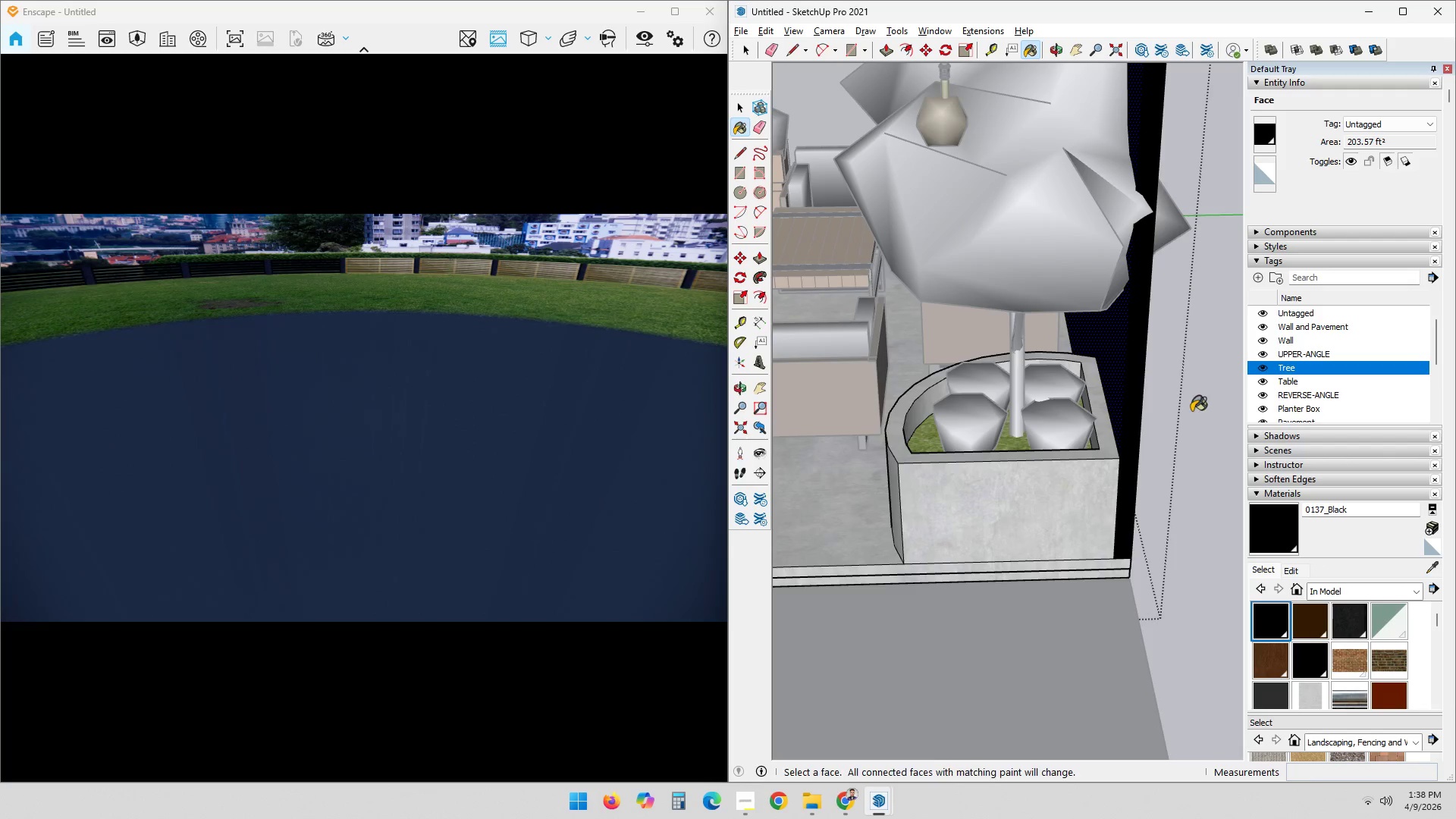 
key(Control+Z)
 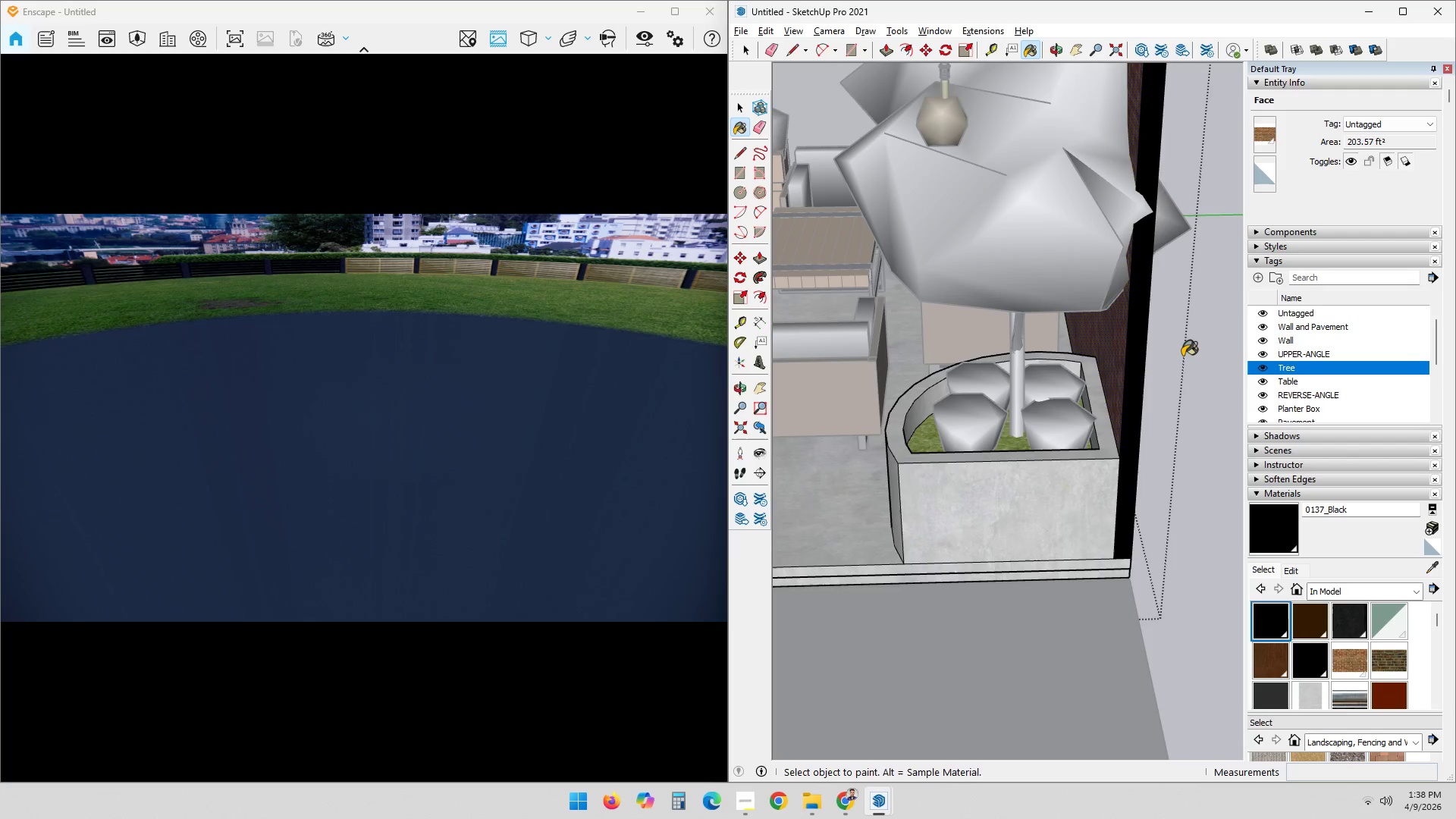 
key(Space)
 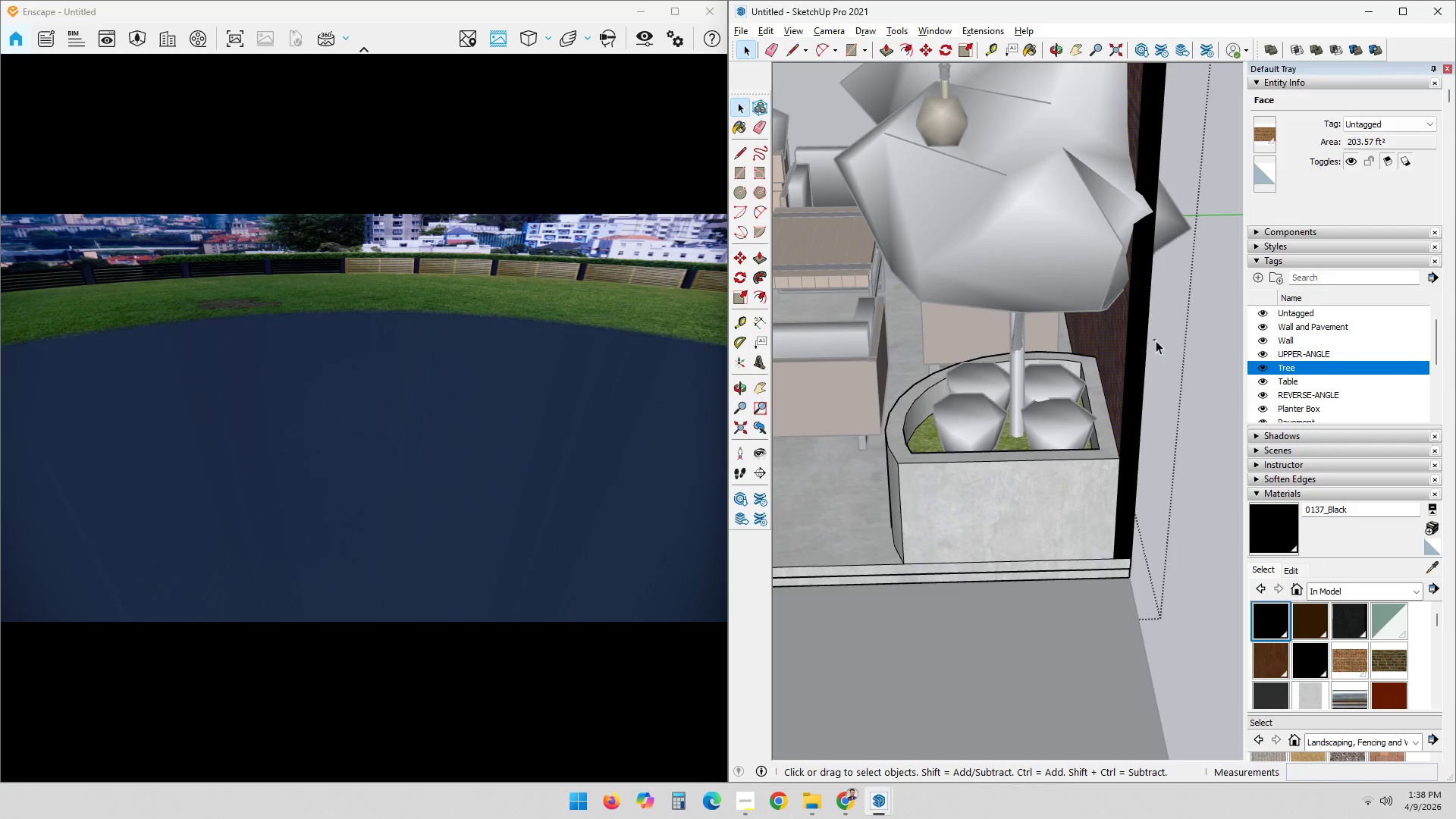 
double_click([1161, 342])
 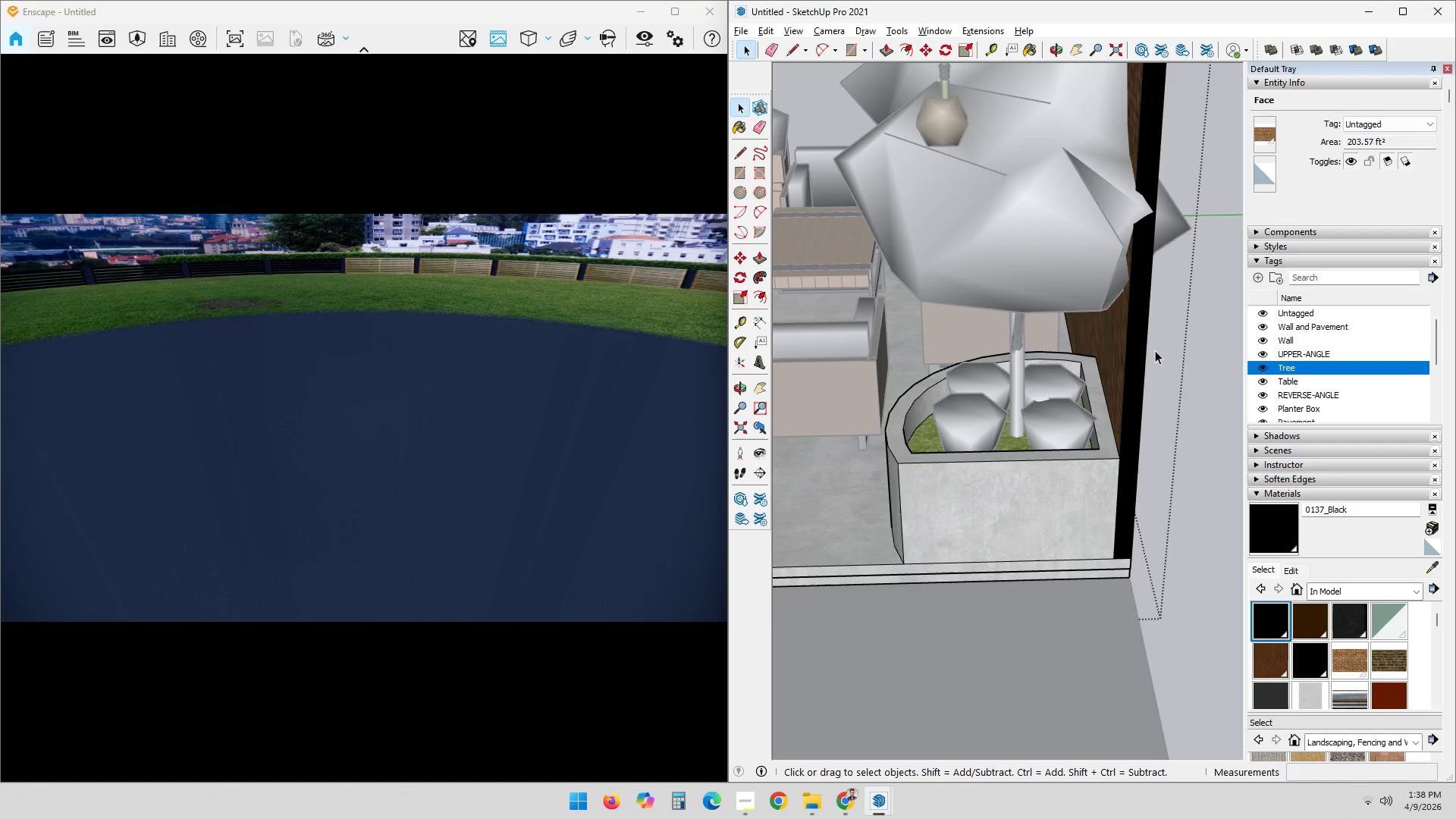 
scroll: coordinate [1145, 355], scroll_direction: up, amount: 2.0
 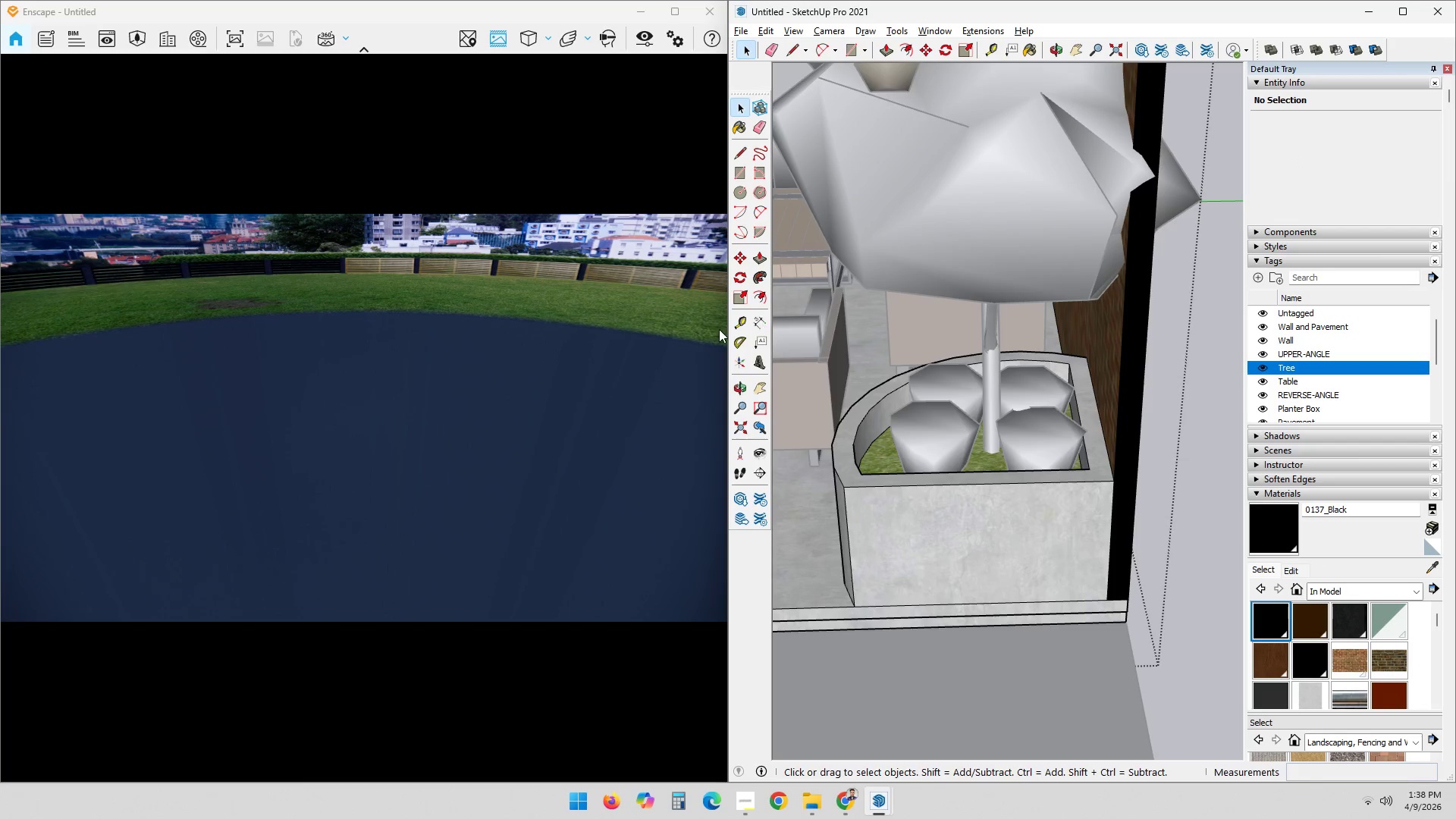 
scroll: coordinate [519, 353], scroll_direction: down, amount: 8.0
 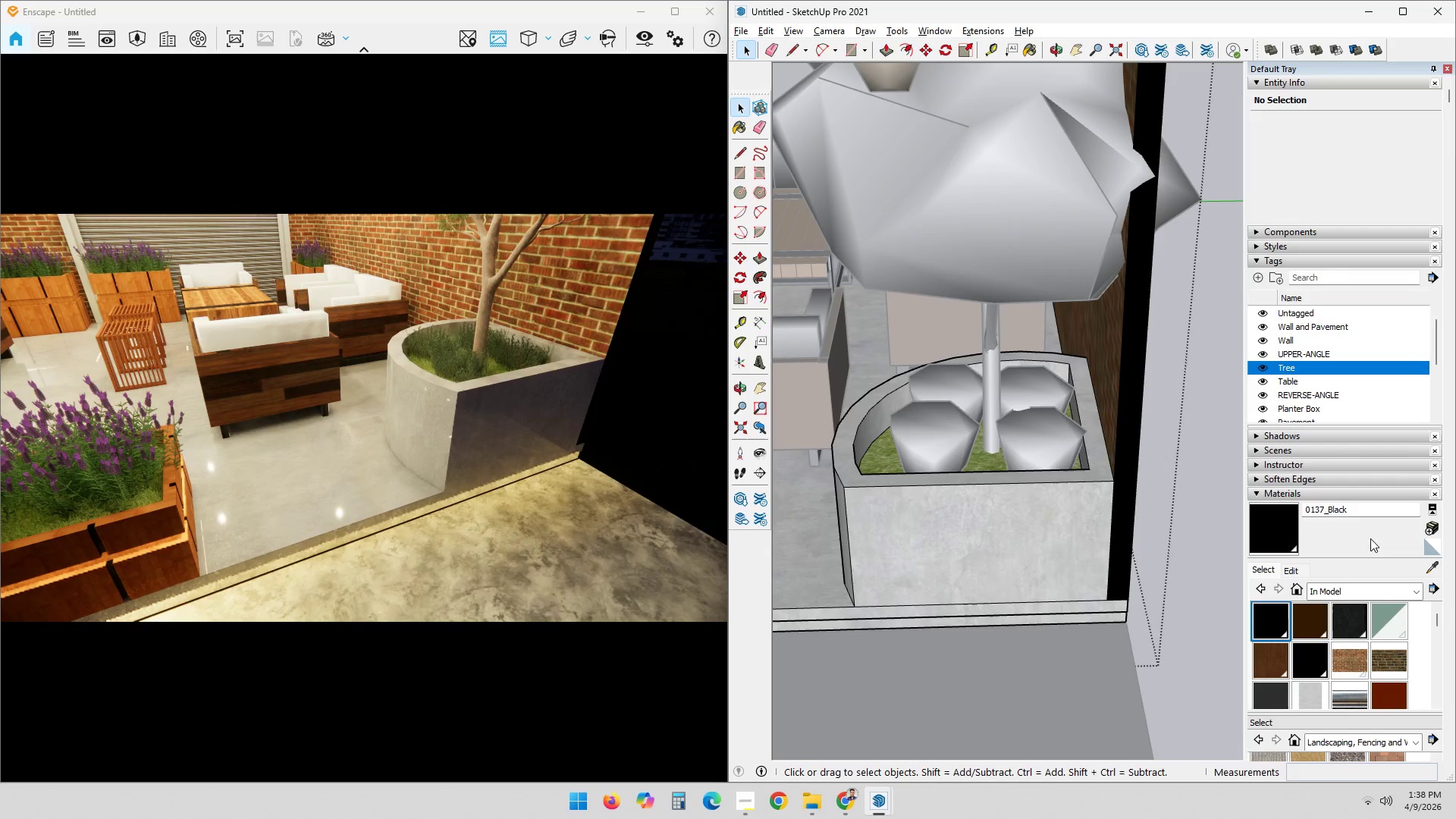 
left_click_drag(start_coordinate=[1430, 566], to_coordinate=[1426, 562])
 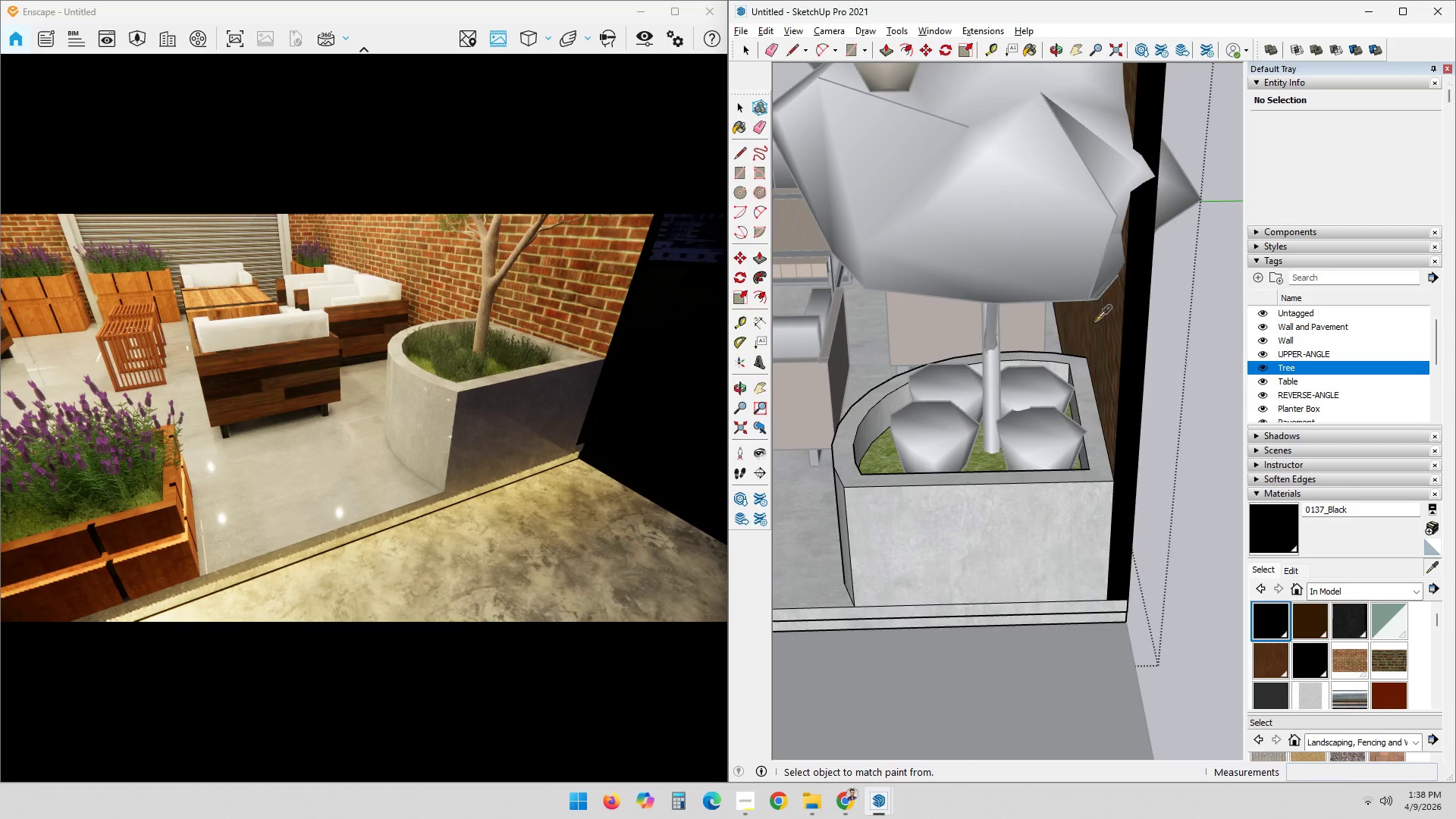 
left_click([1101, 331])
 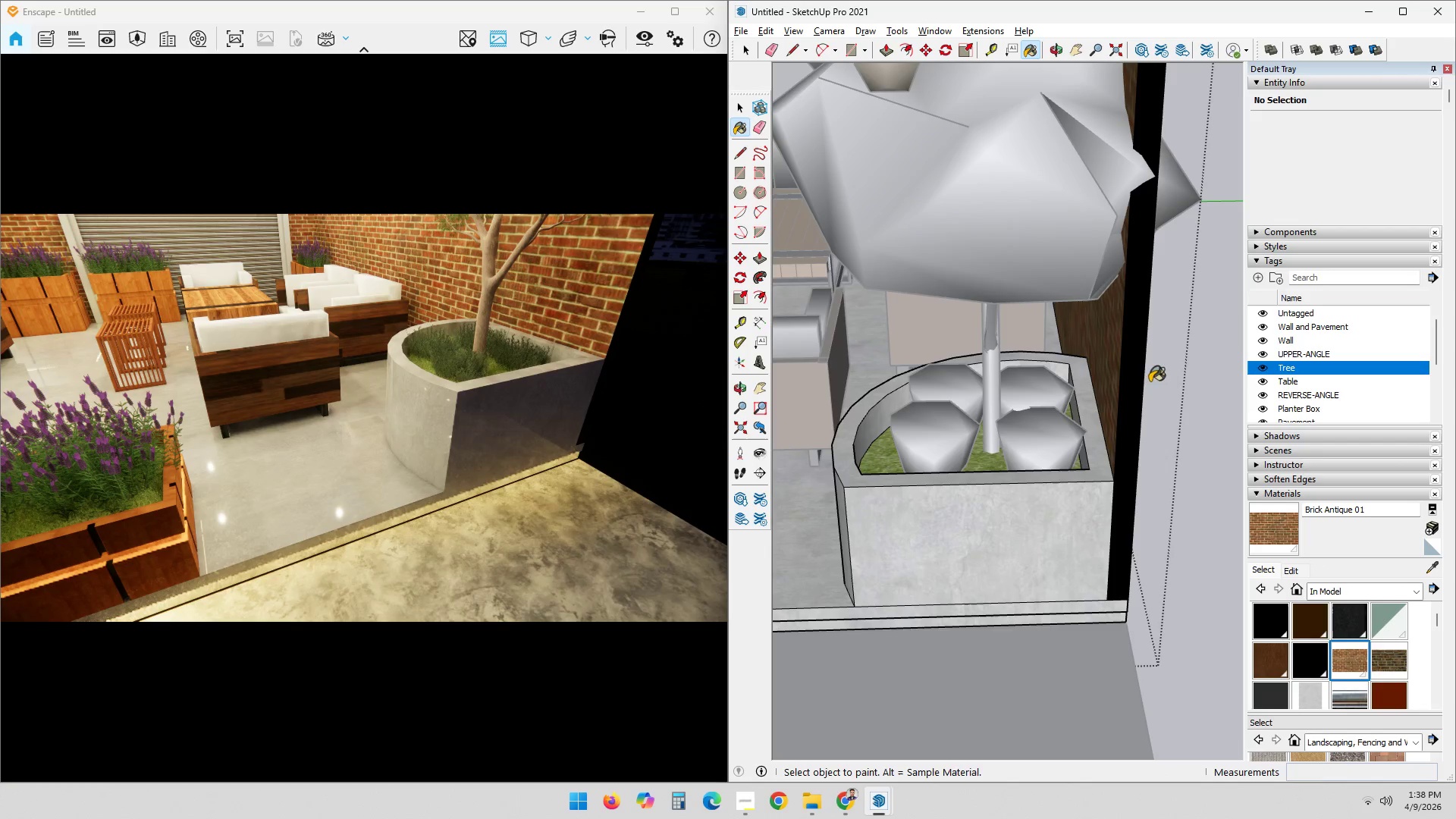 
left_click([1135, 374])
 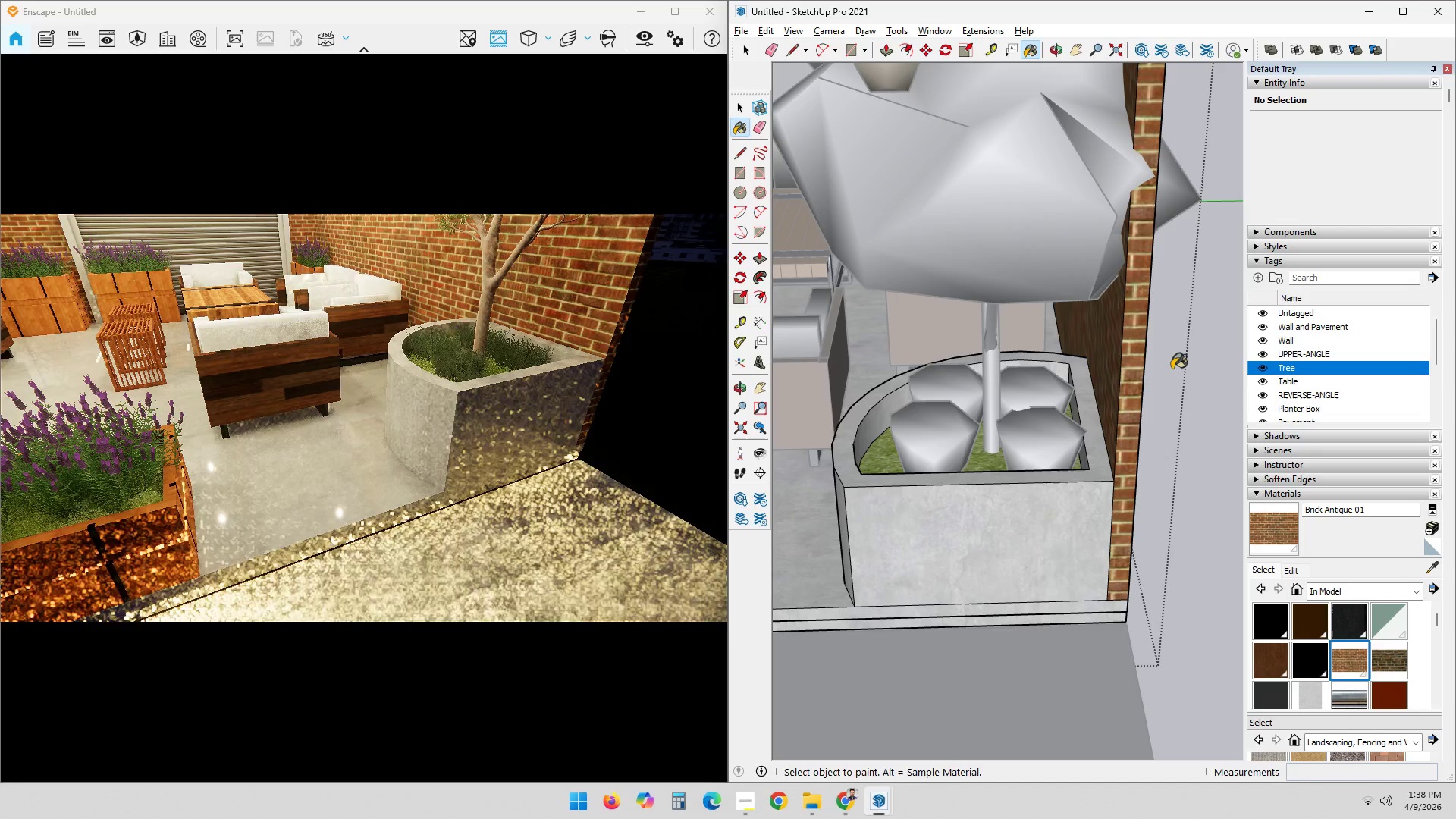 
left_click([1169, 362])
 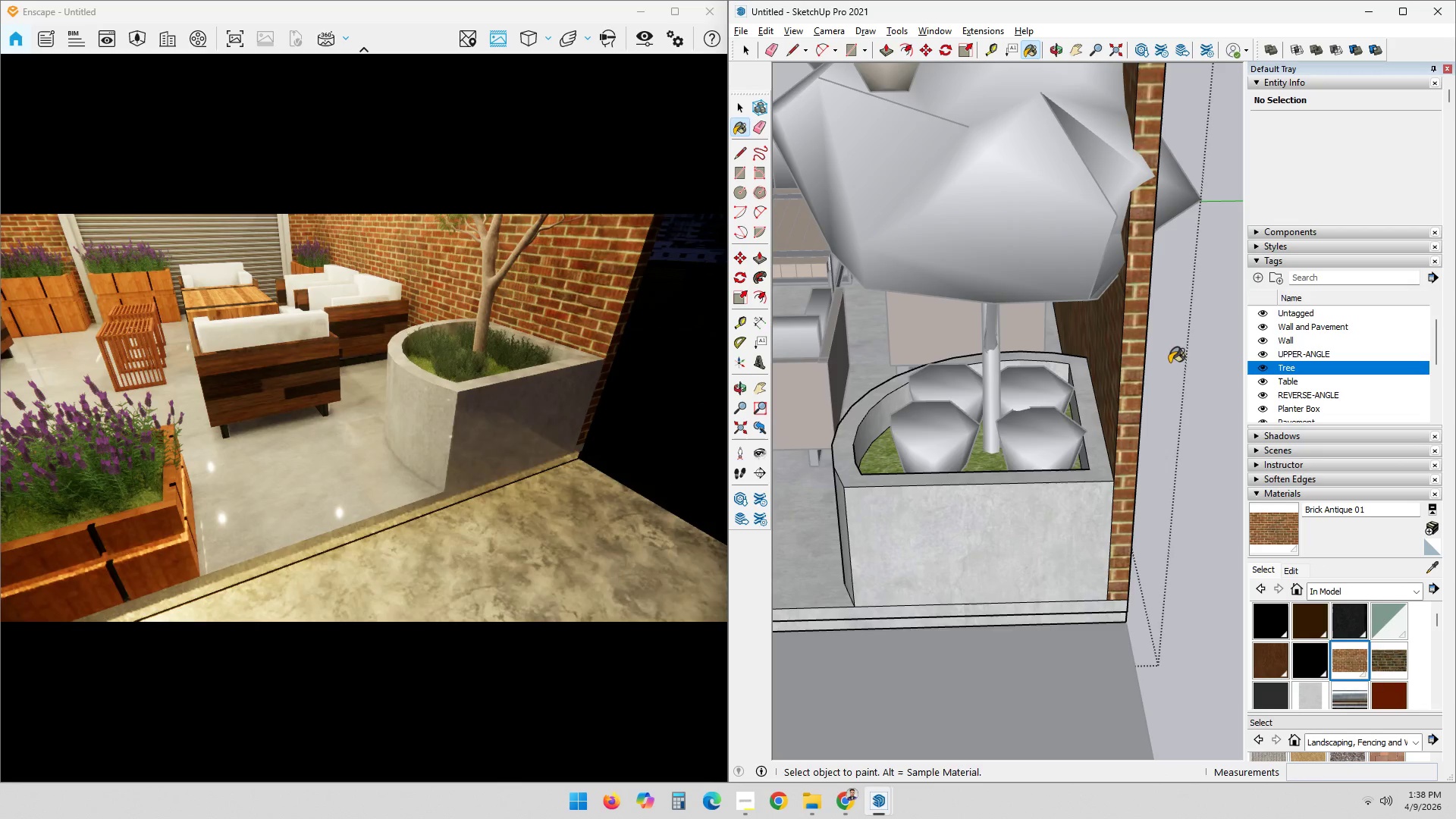 
key(Space)
 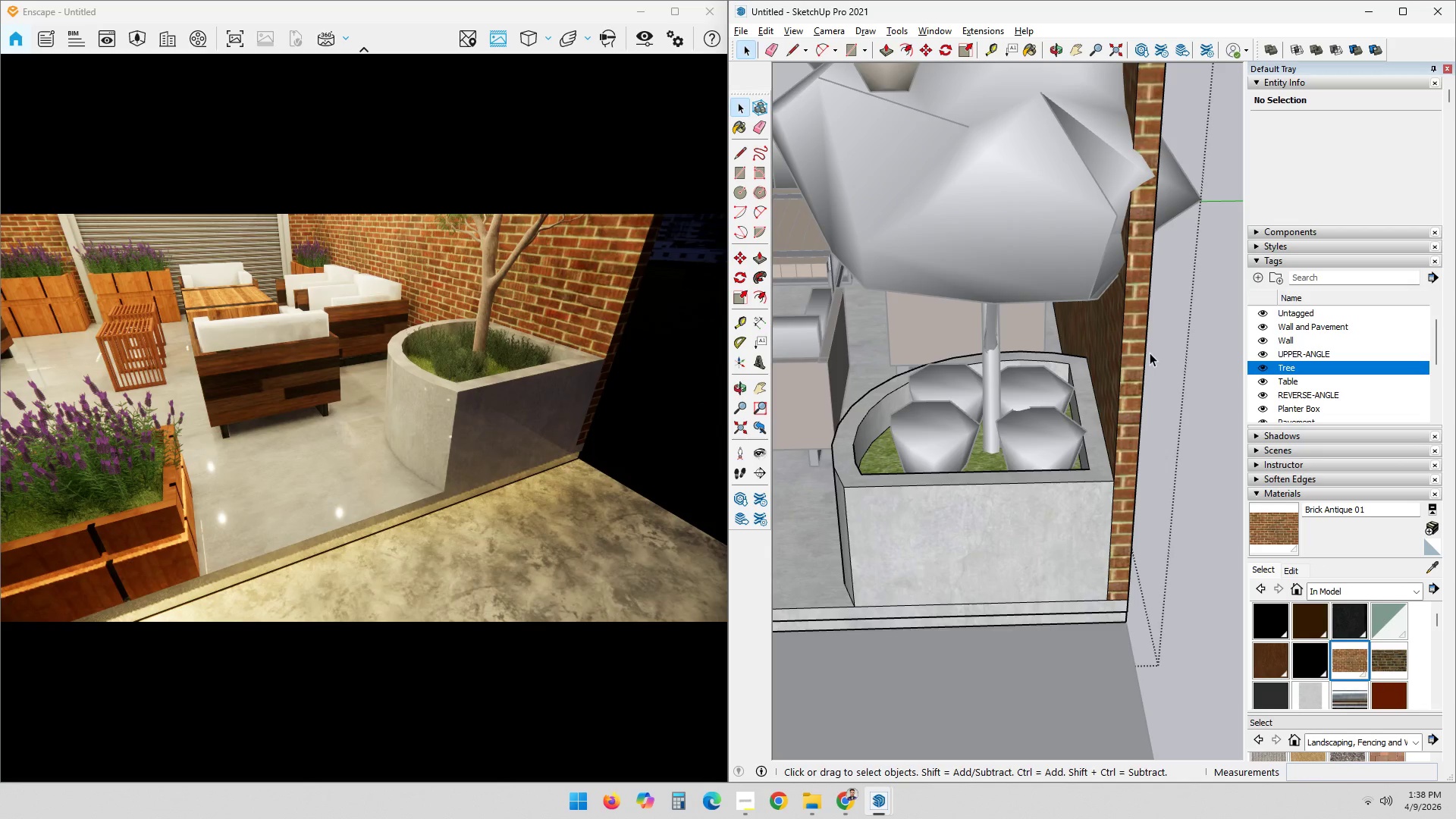 
scroll: coordinate [1150, 353], scroll_direction: down, amount: 5.0
 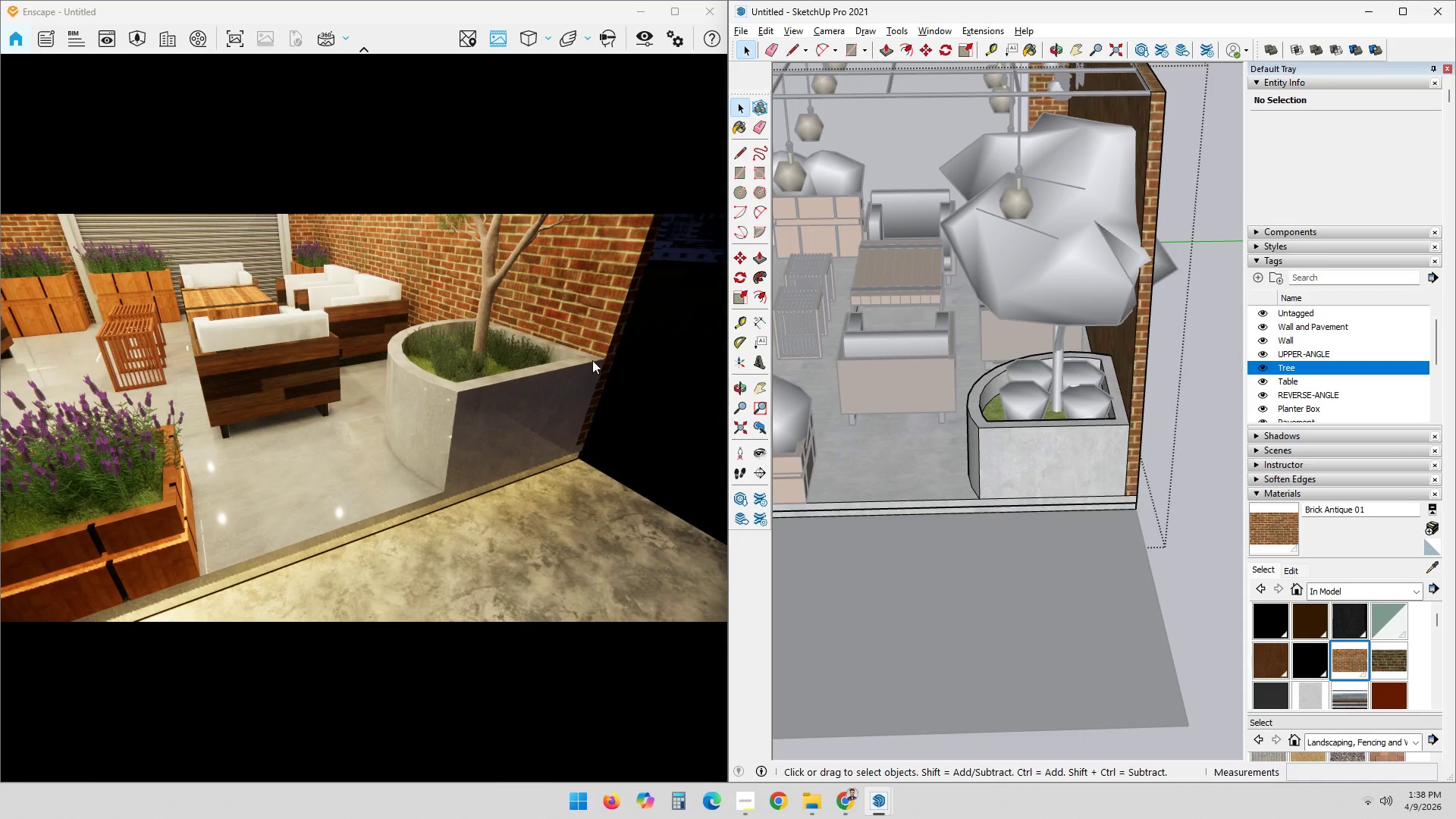 
left_click([643, 392])
 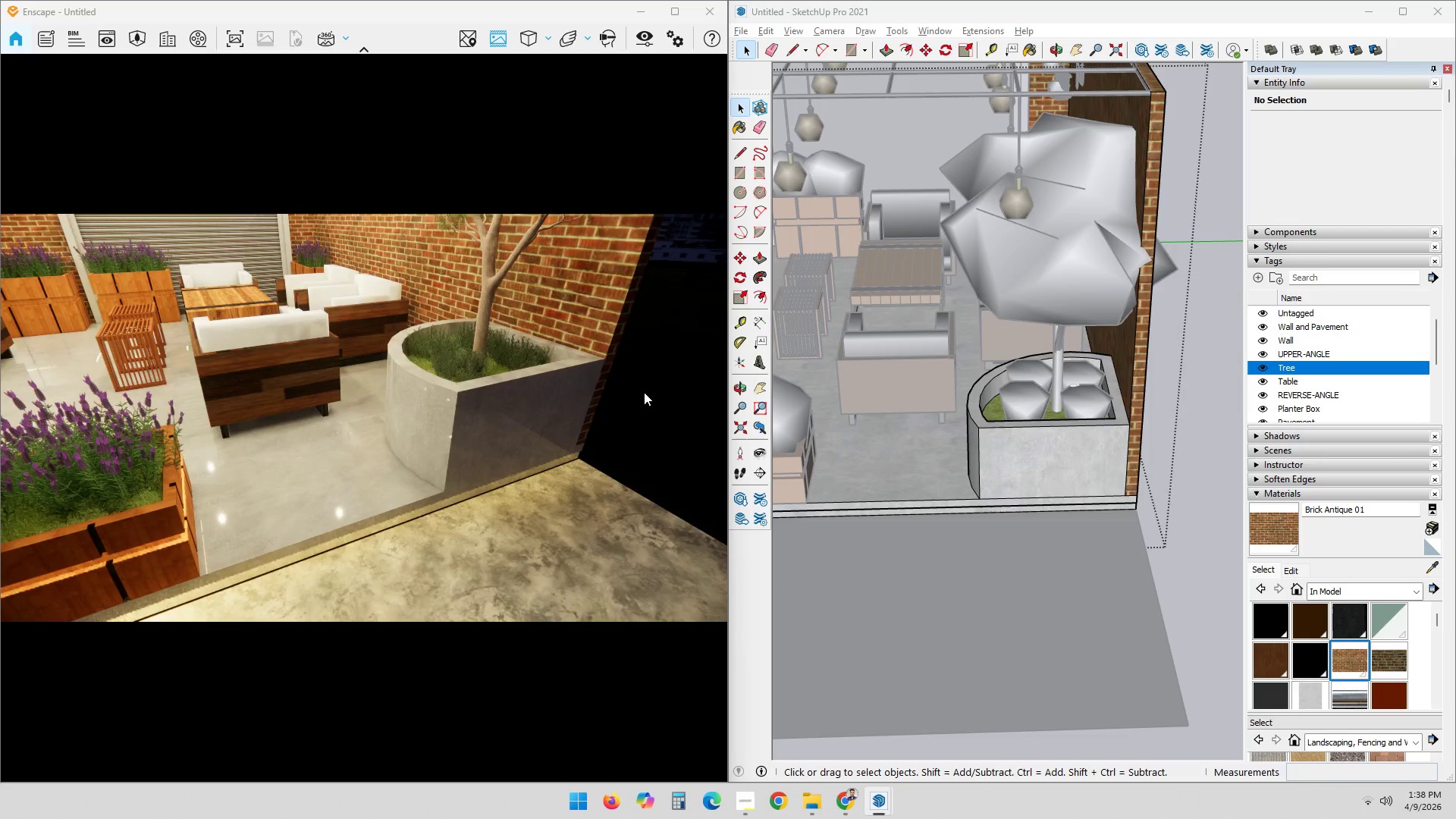 
scroll: coordinate [641, 392], scroll_direction: down, amount: 4.0
 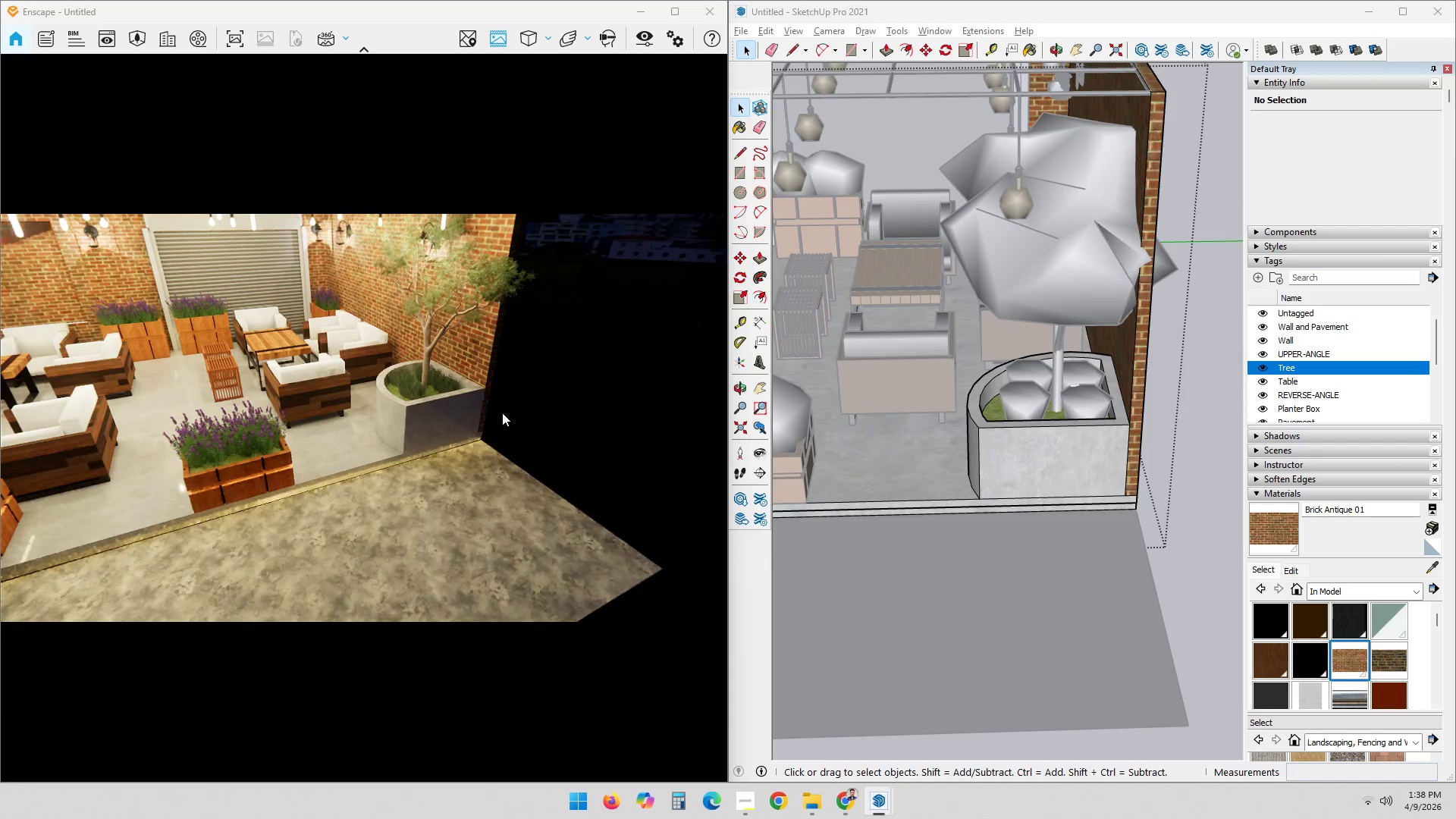 
left_click_drag(start_coordinate=[477, 457], to_coordinate=[224, 446])
 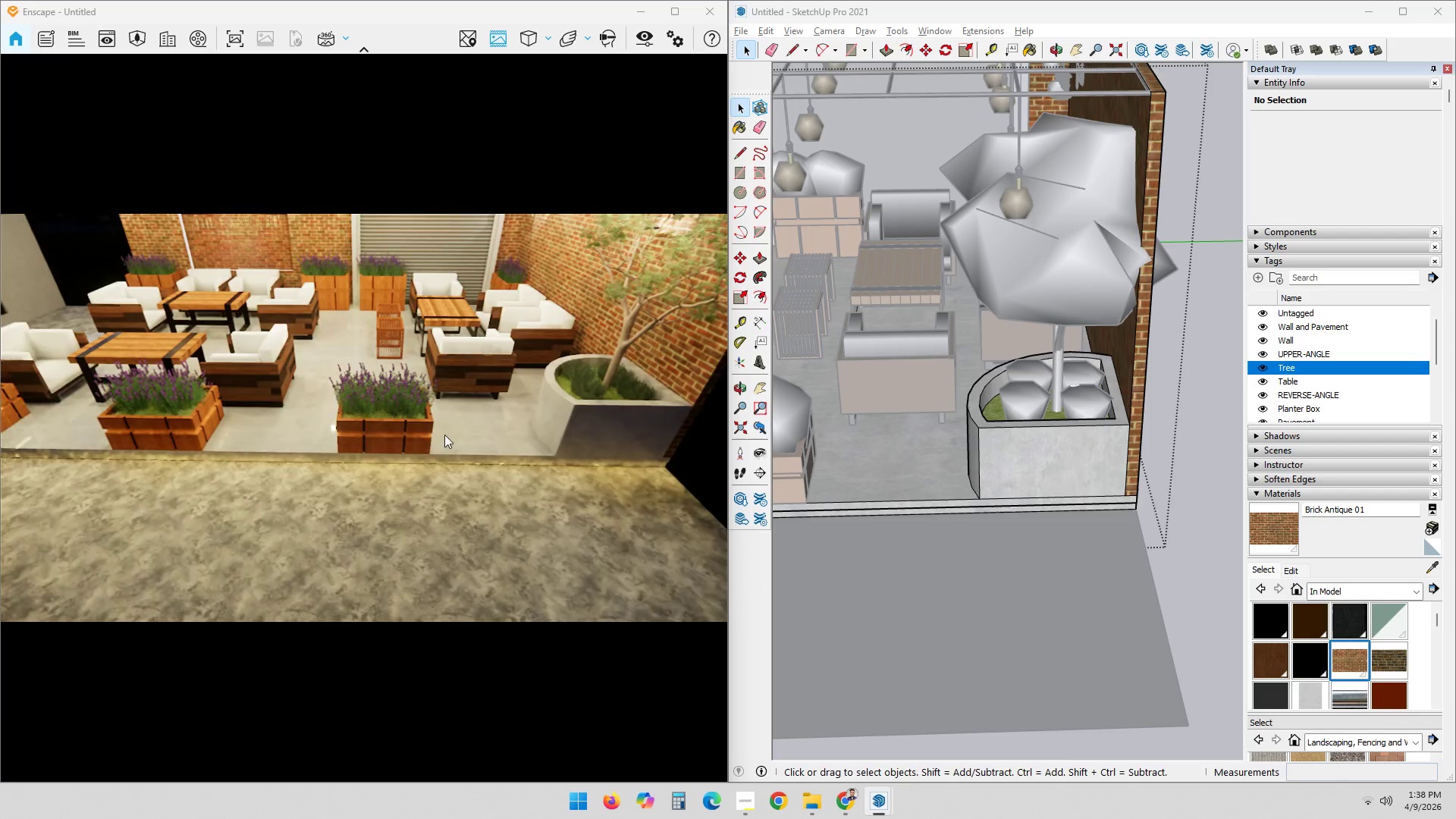 
left_click_drag(start_coordinate=[368, 466], to_coordinate=[235, 398])
 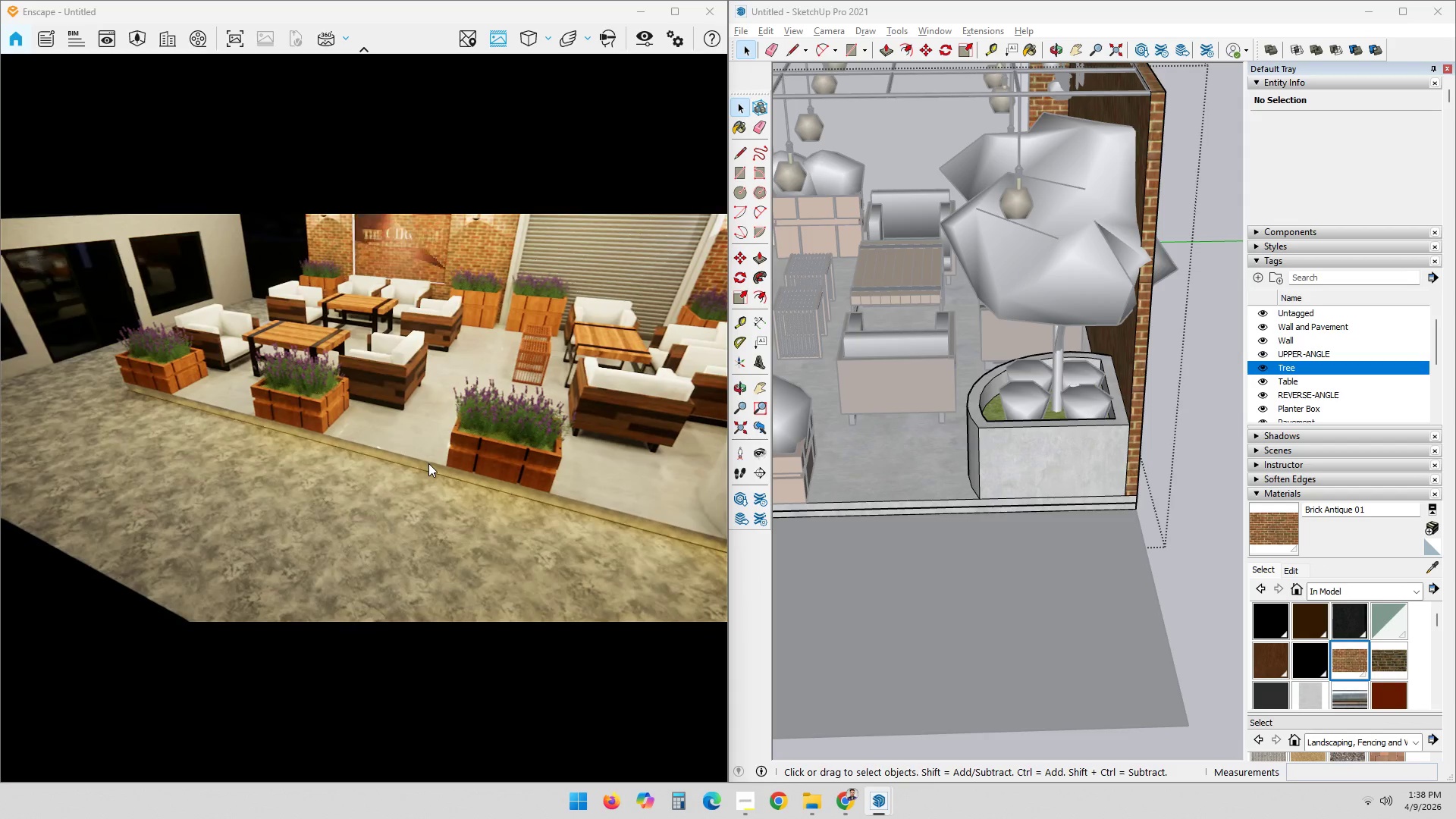 
scroll: coordinate [431, 453], scroll_direction: down, amount: 1.0
 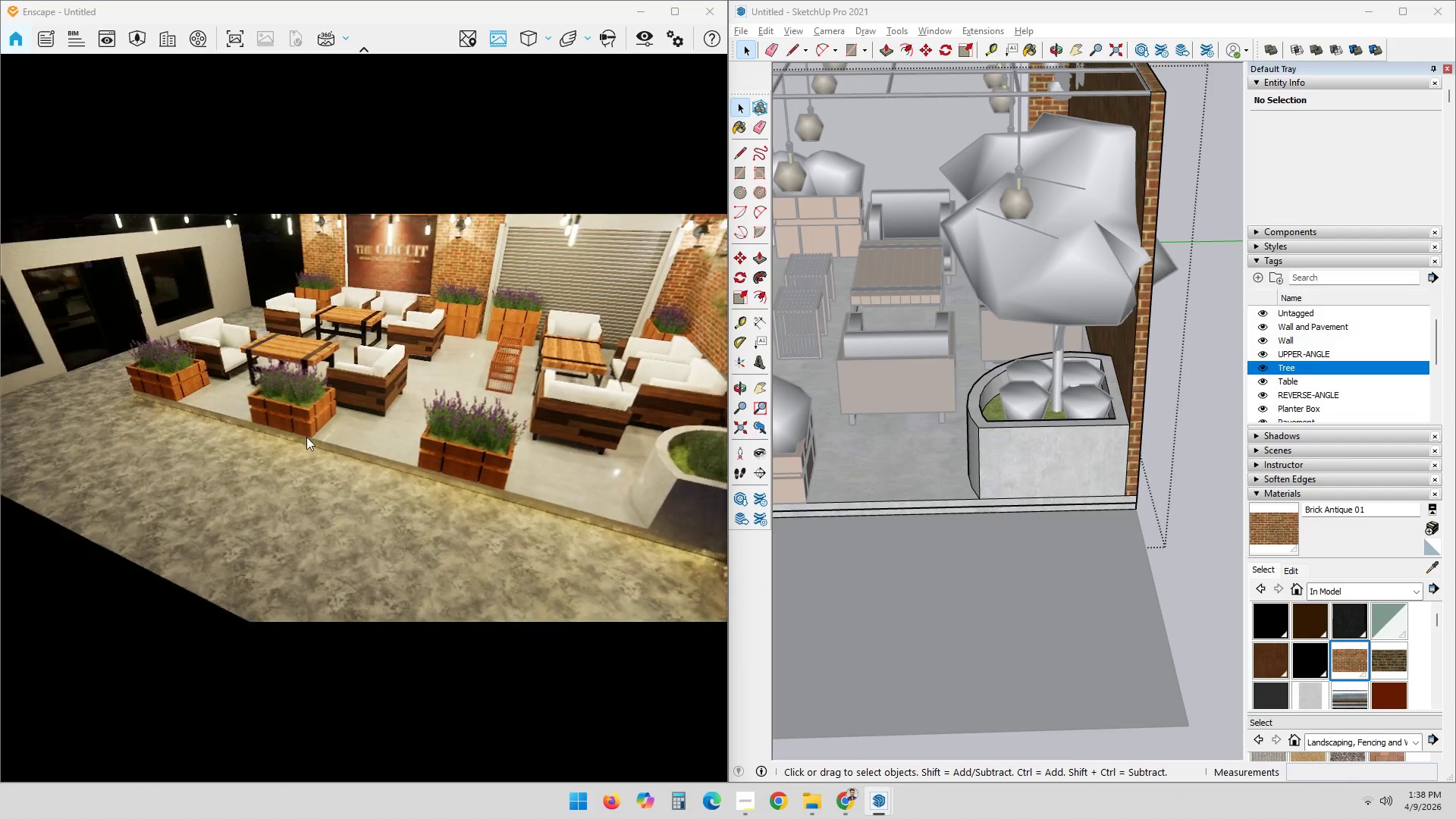 
left_click_drag(start_coordinate=[528, 432], to_coordinate=[338, 408])
 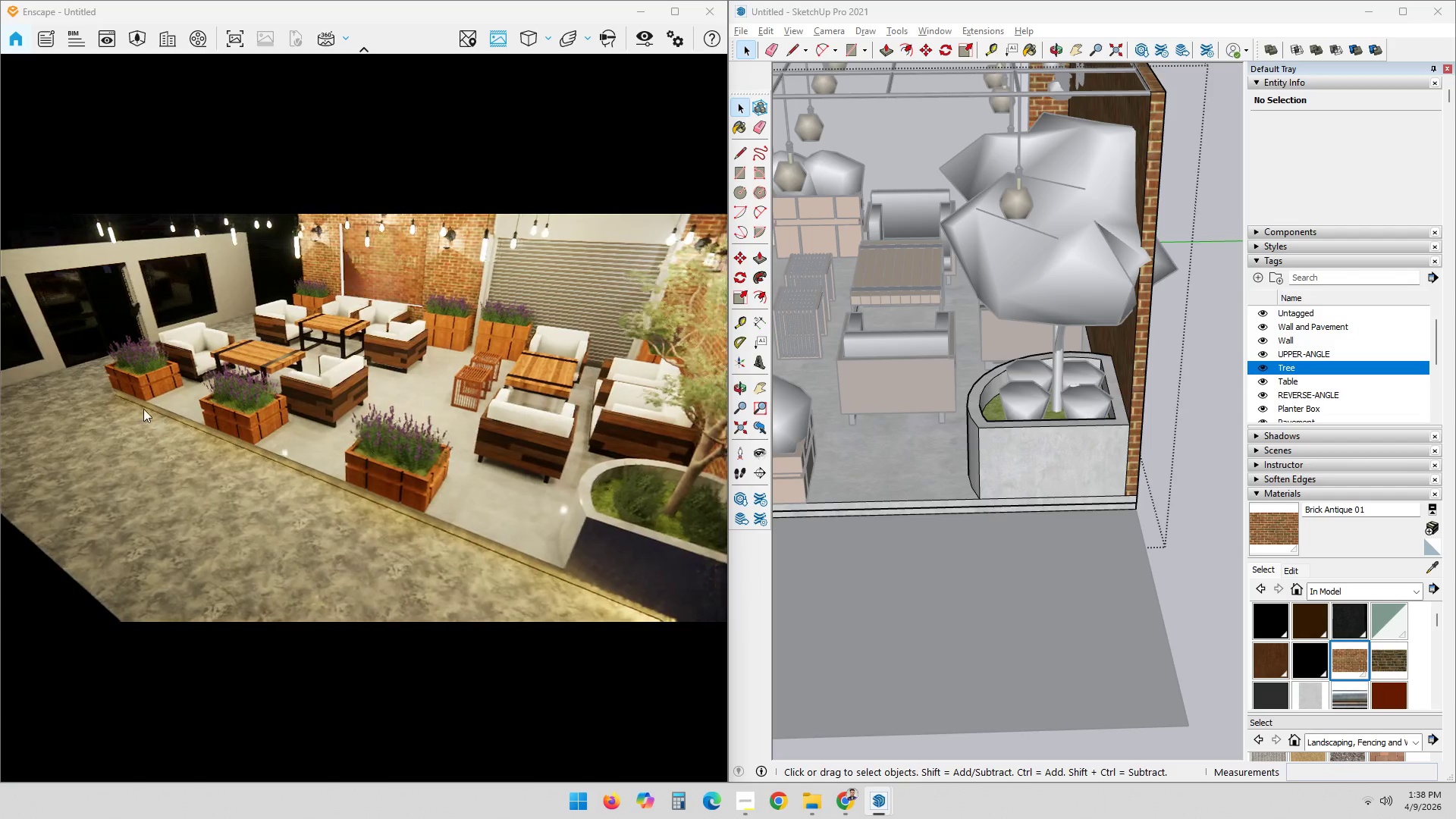 
scroll: coordinate [585, 420], scroll_direction: down, amount: 2.0
 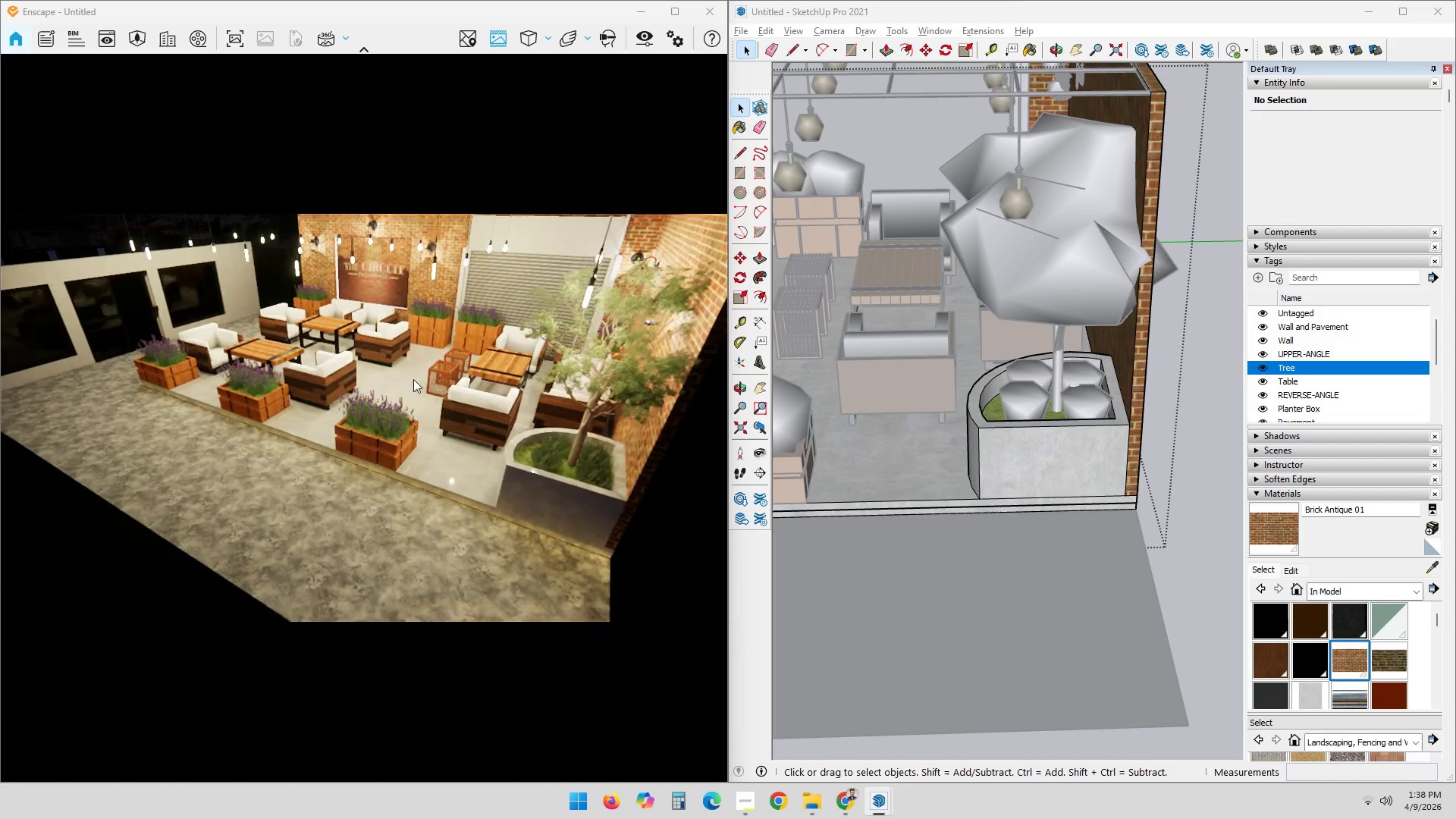 
left_click([679, 5])
 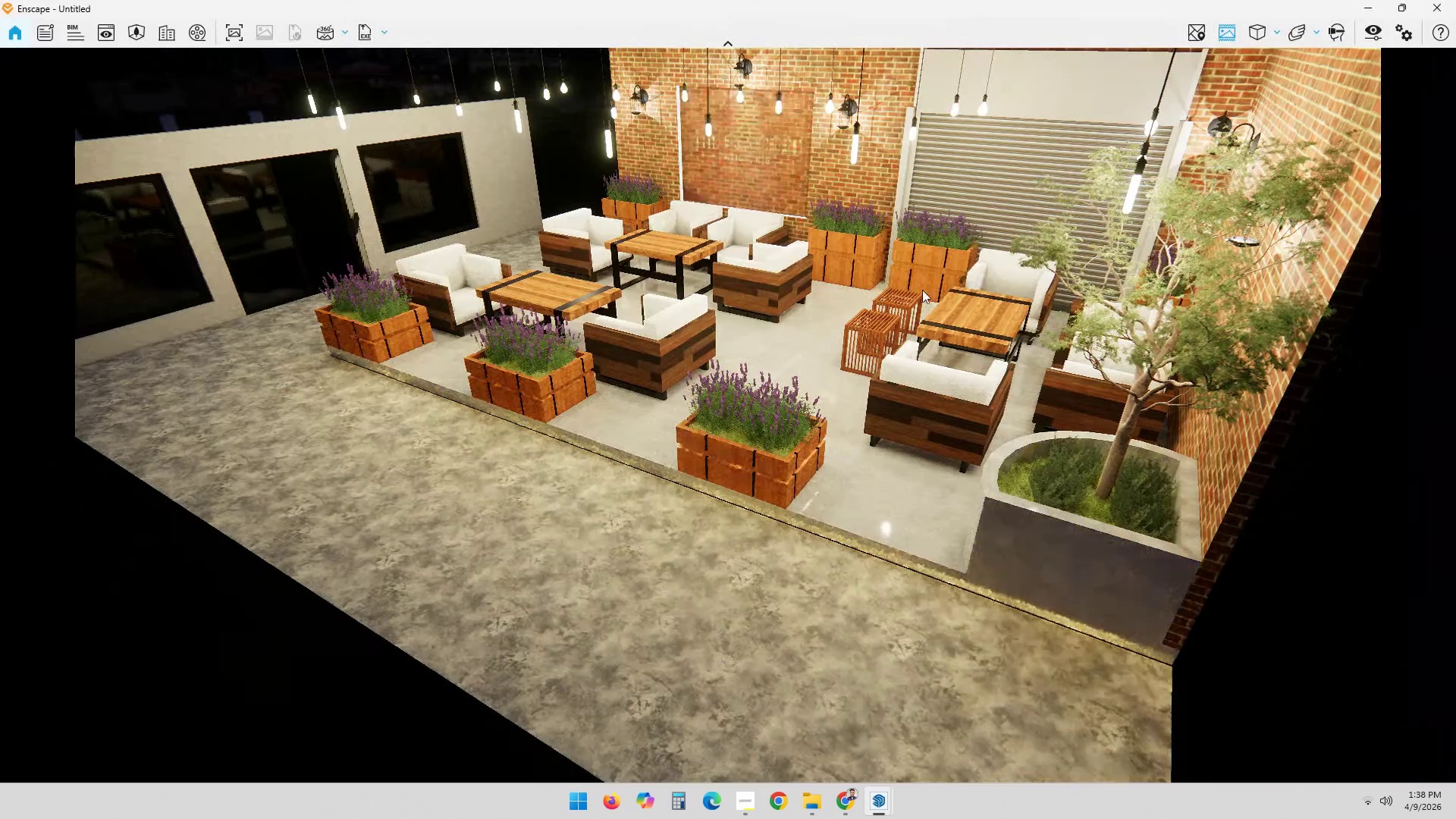 
scroll: coordinate [943, 290], scroll_direction: down, amount: 2.0
 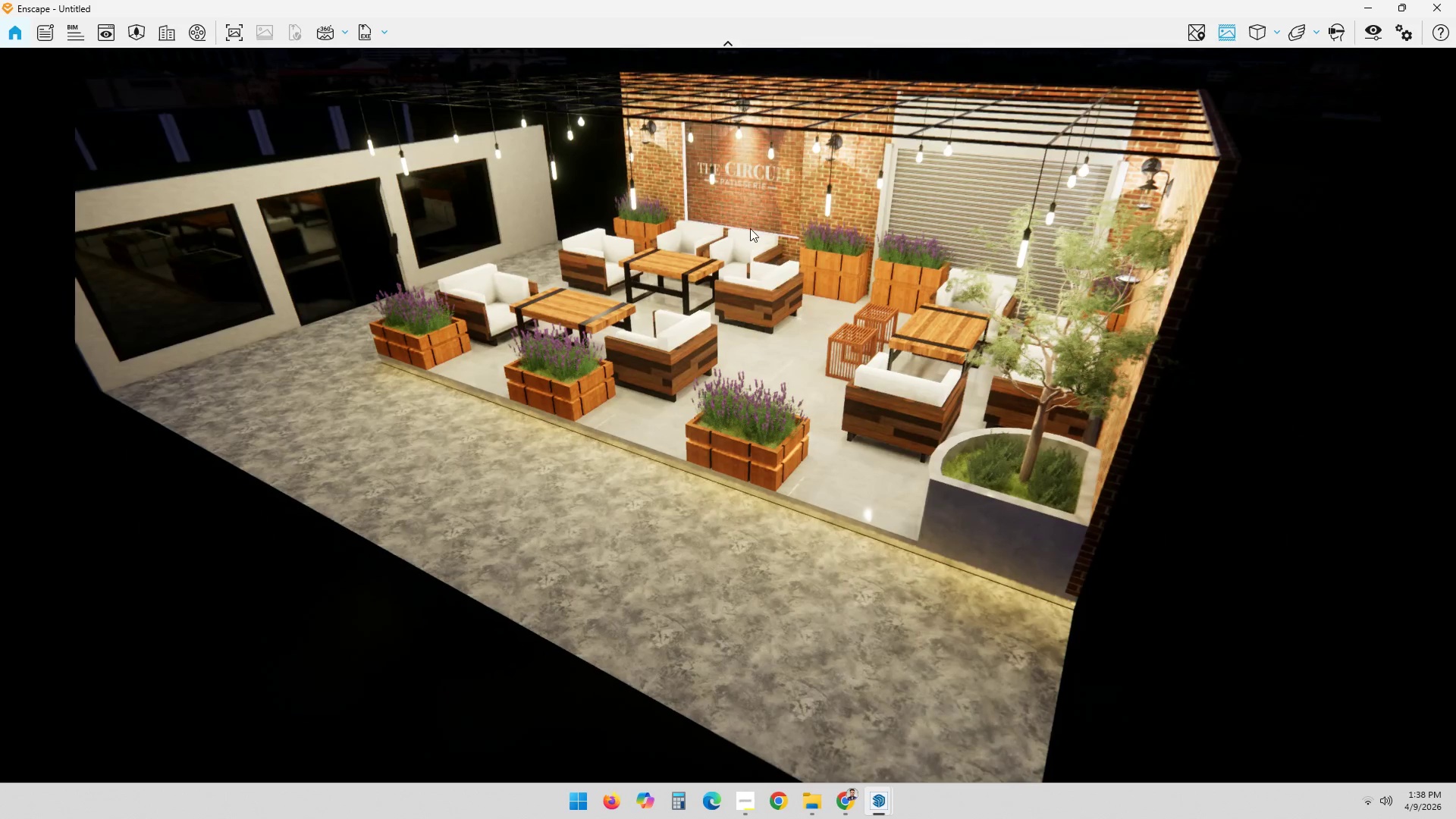 
left_click_drag(start_coordinate=[751, 212], to_coordinate=[762, 417])
 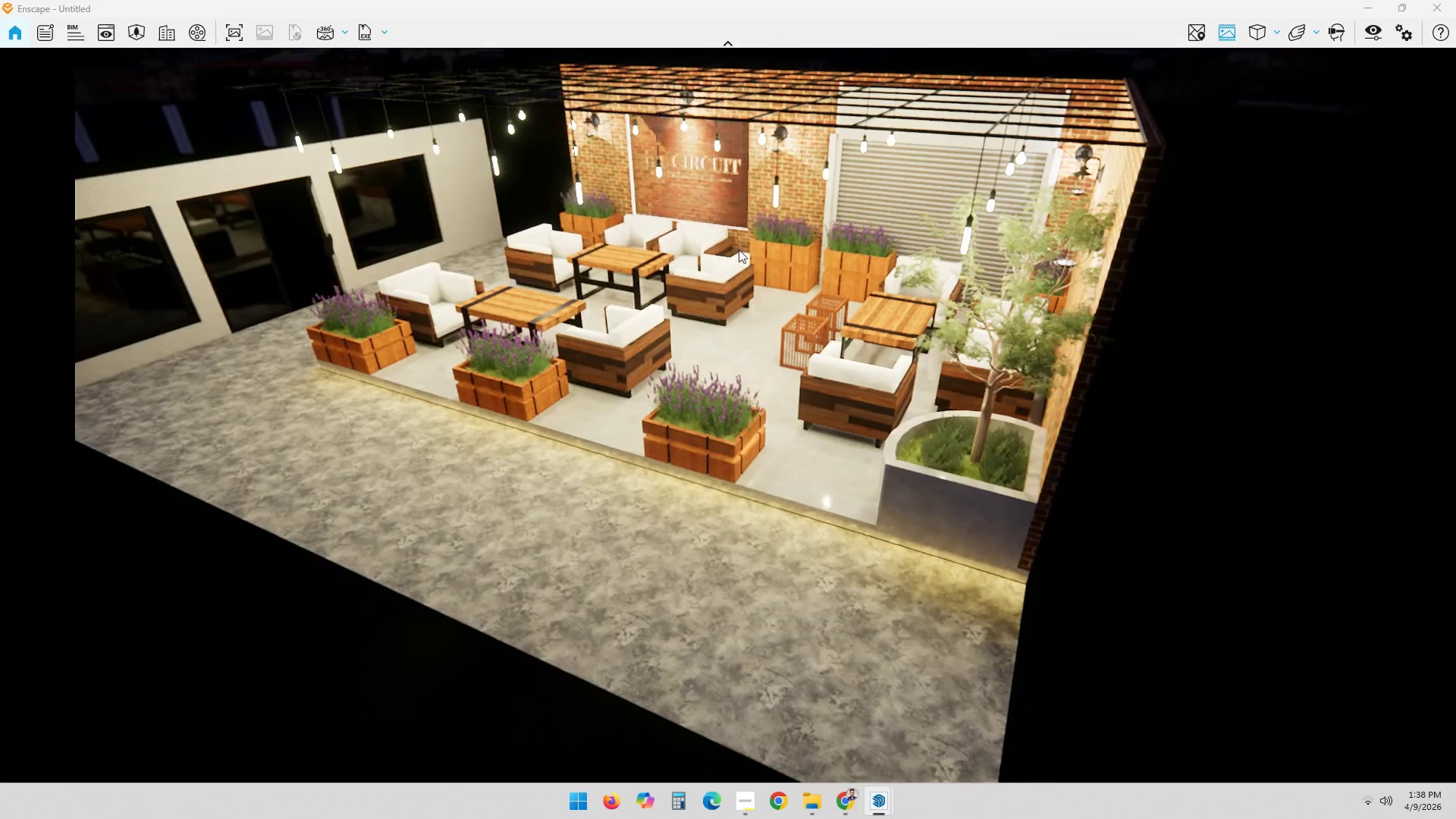 
left_click_drag(start_coordinate=[708, 255], to_coordinate=[677, 404])
 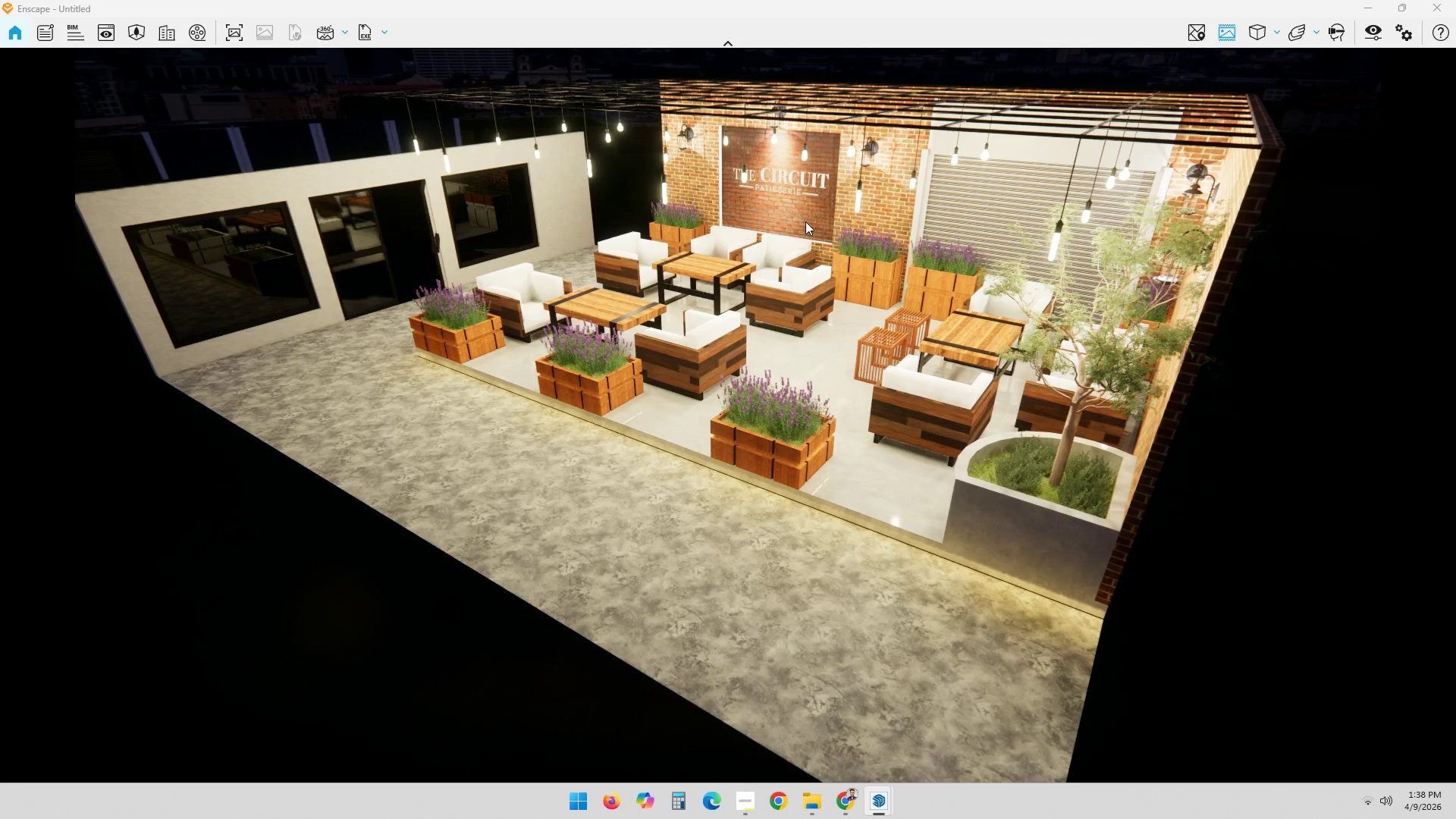 
left_click([235, 27])
 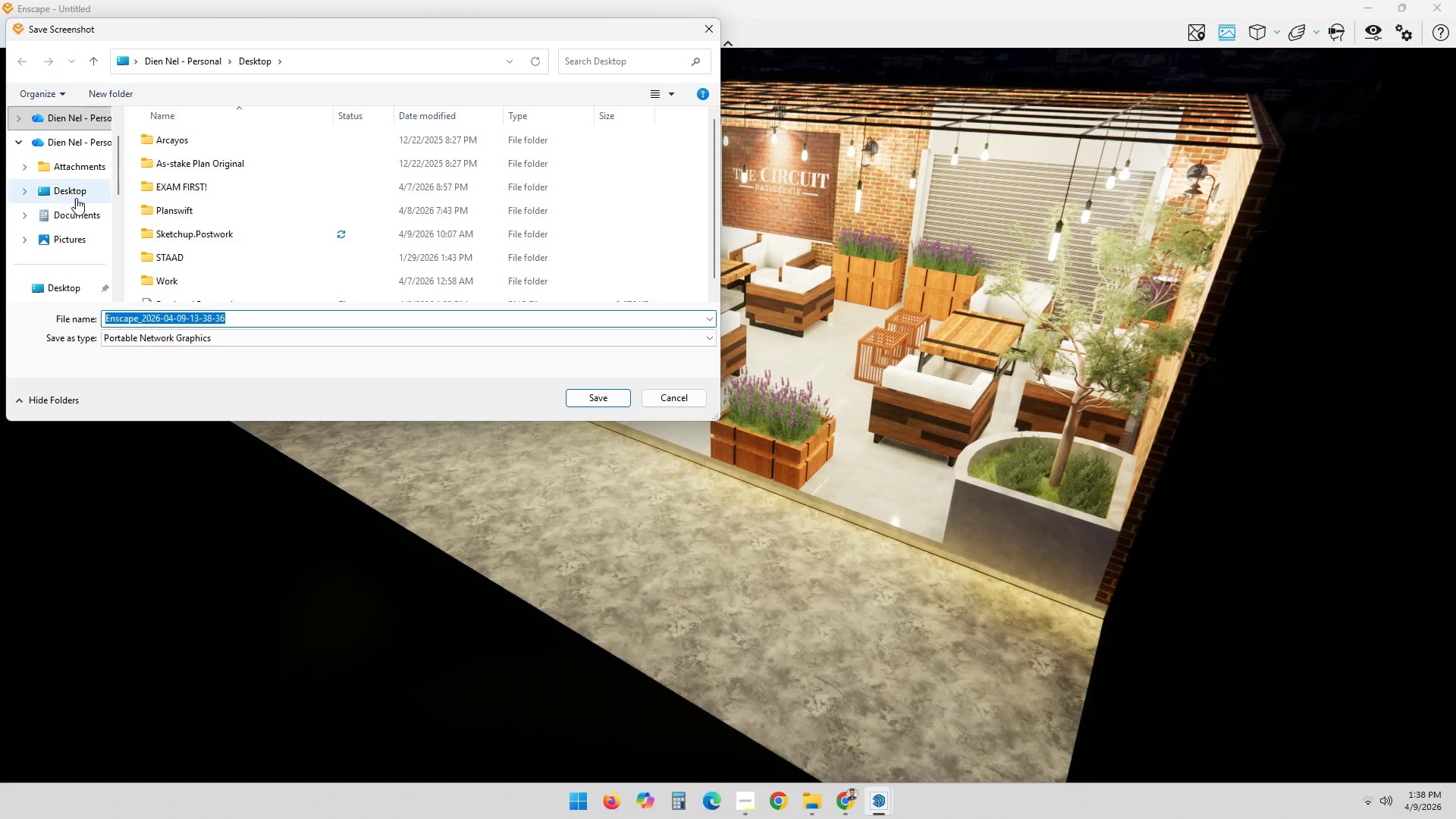 
double_click([268, 333])
 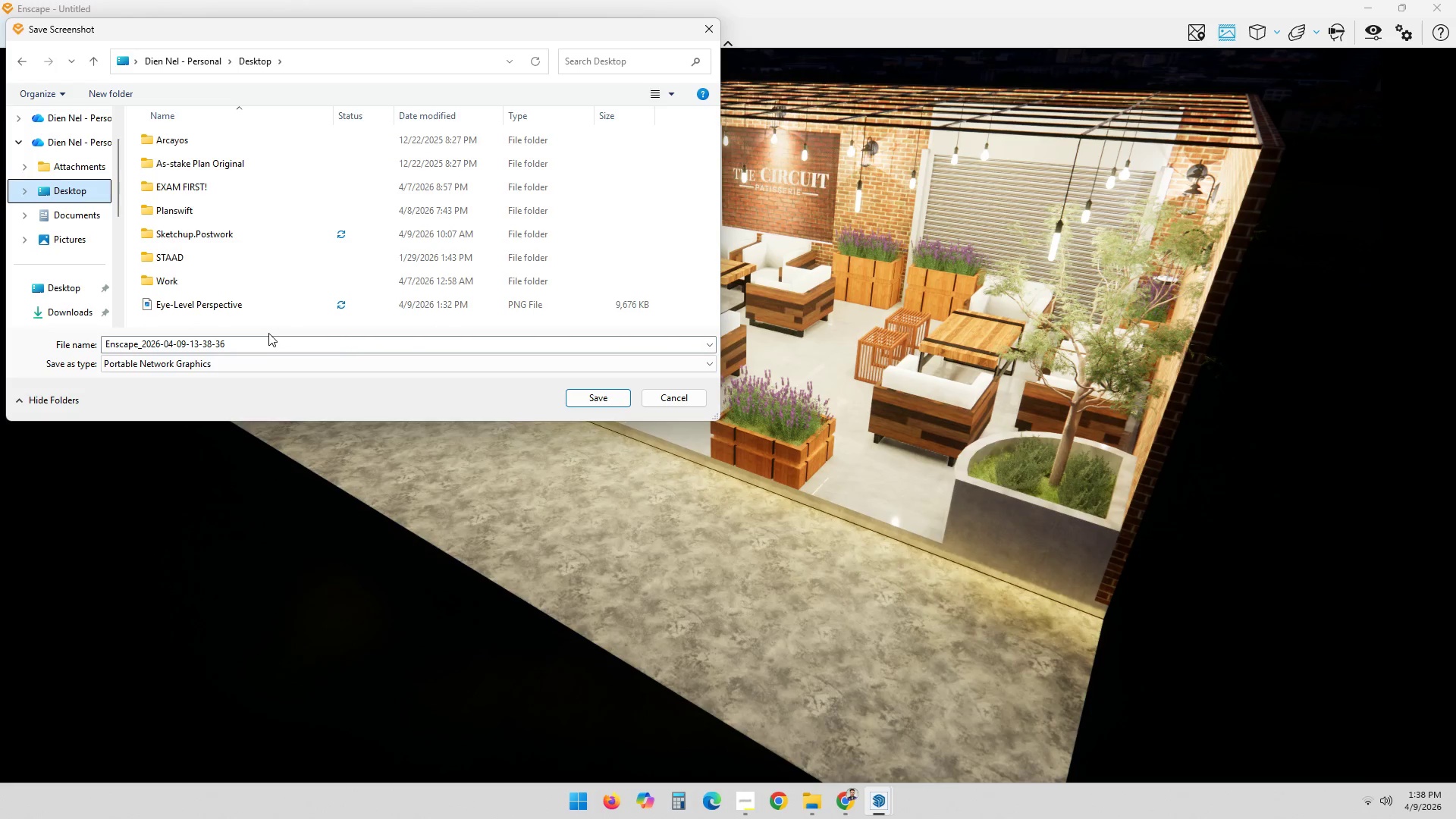 
hold_key(key=ControlLeft, duration=0.52)
triple_click([268, 353])
 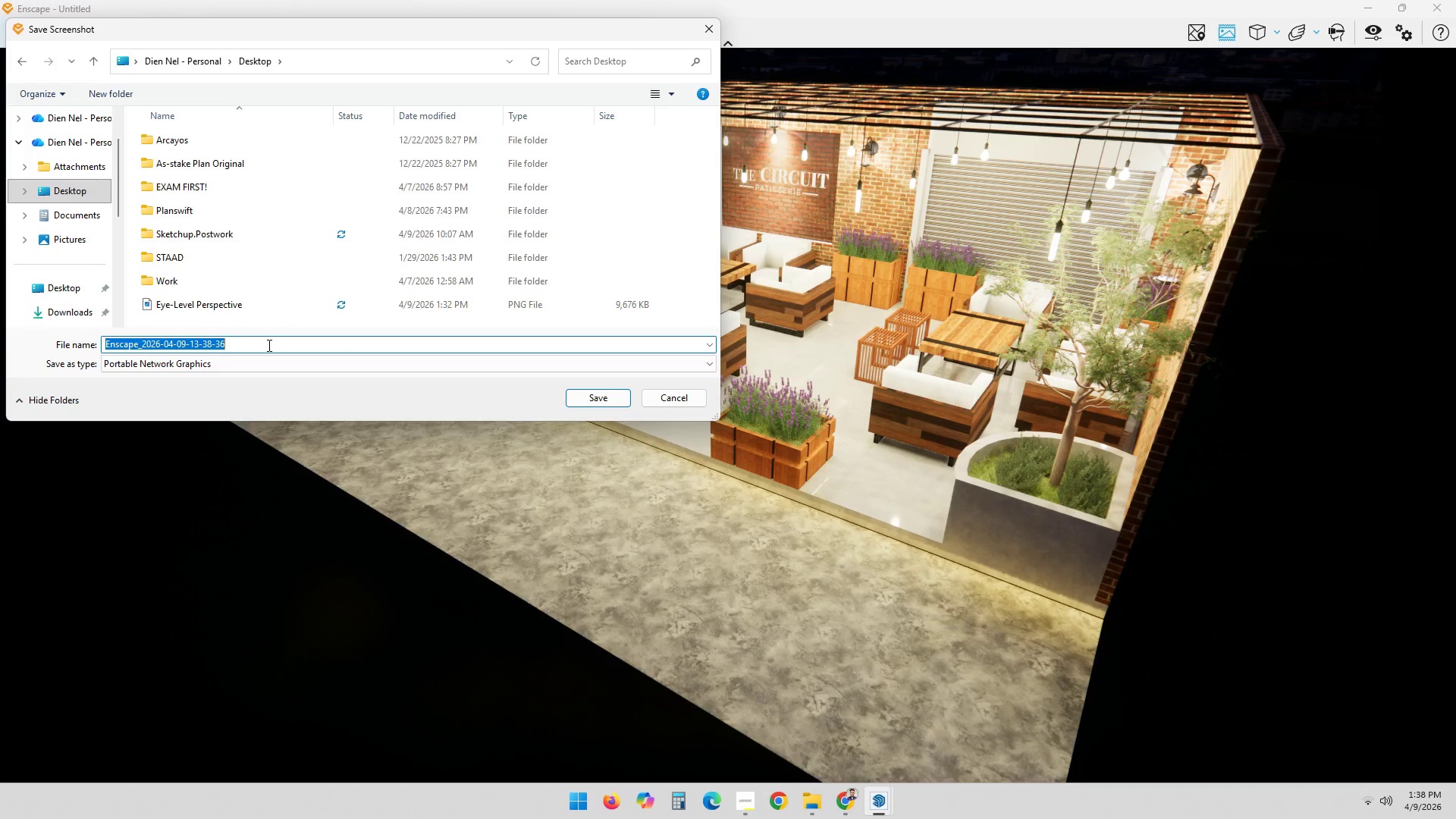 
type(Hero Shot)
 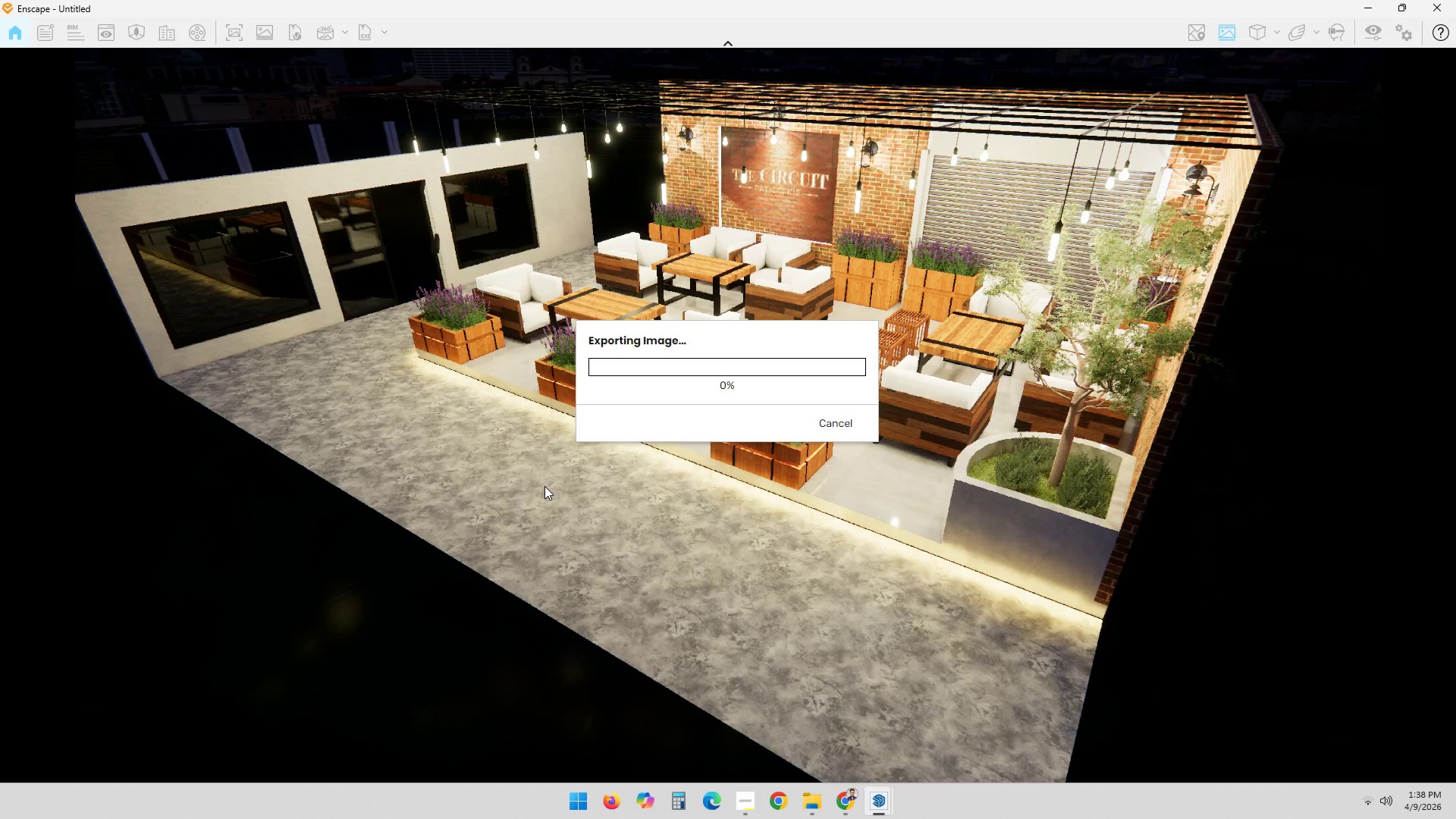 
key(Meta+MetaLeft)
 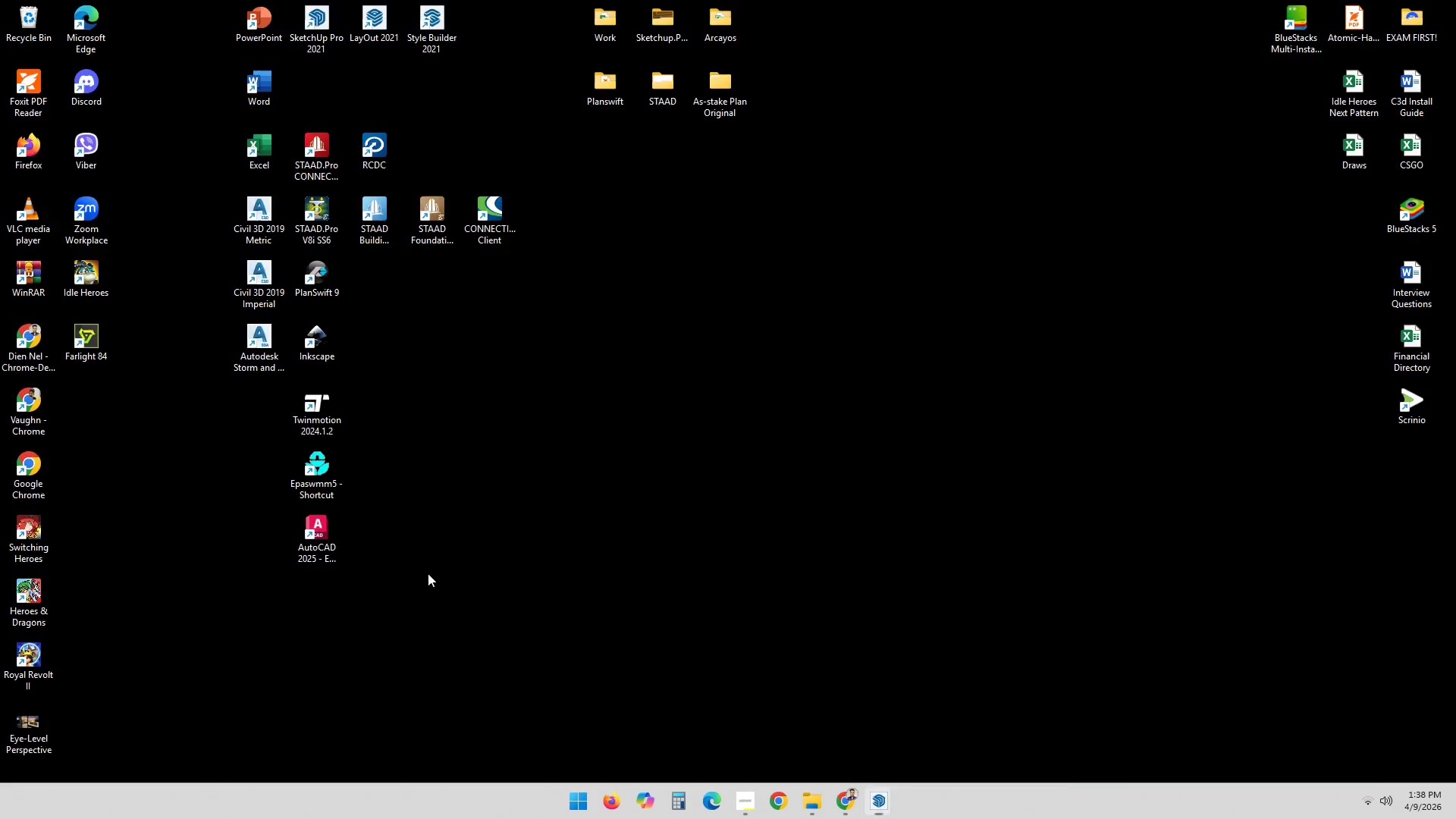 
key(Meta+D)
 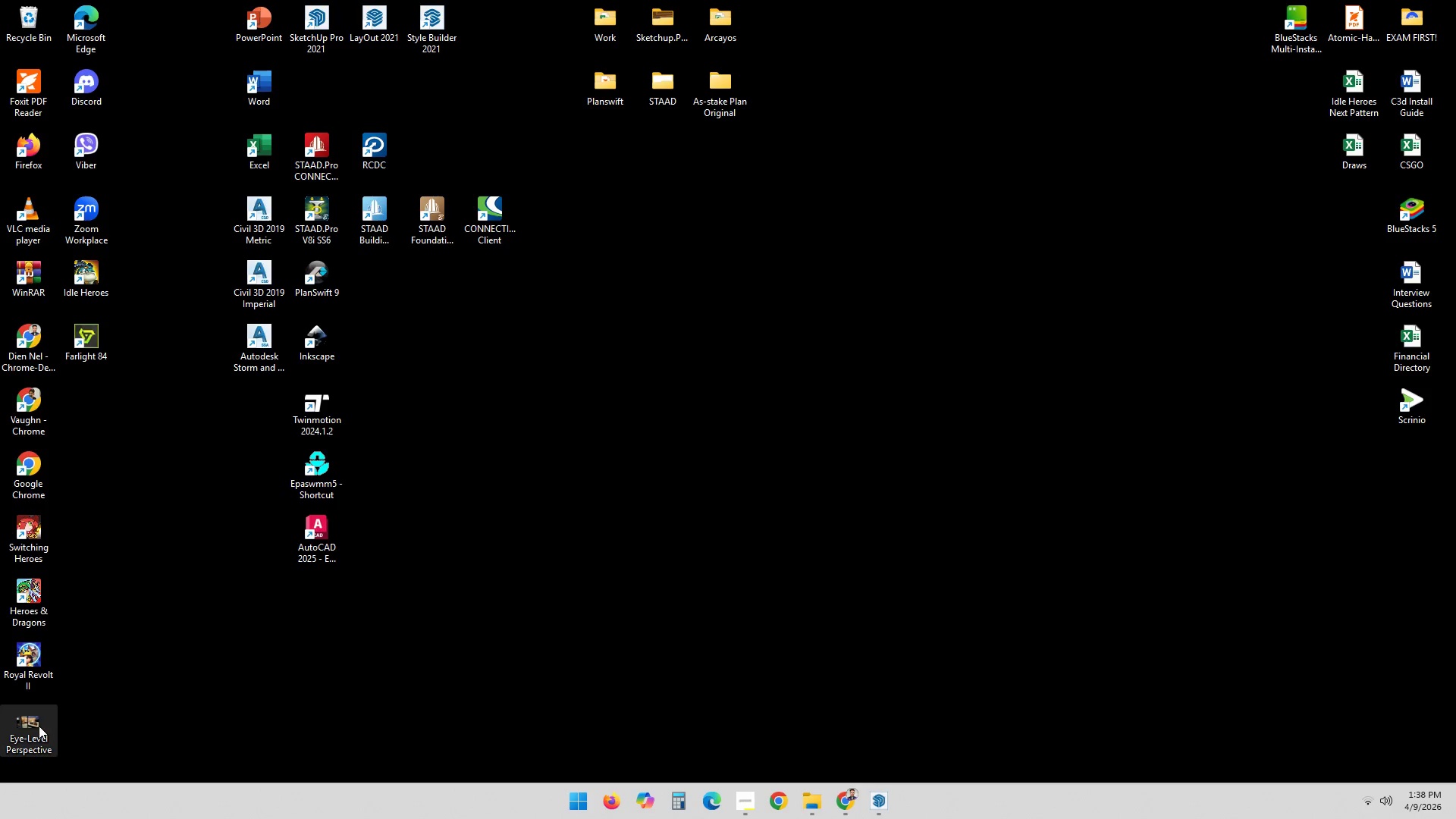 
double_click([39, 726])
 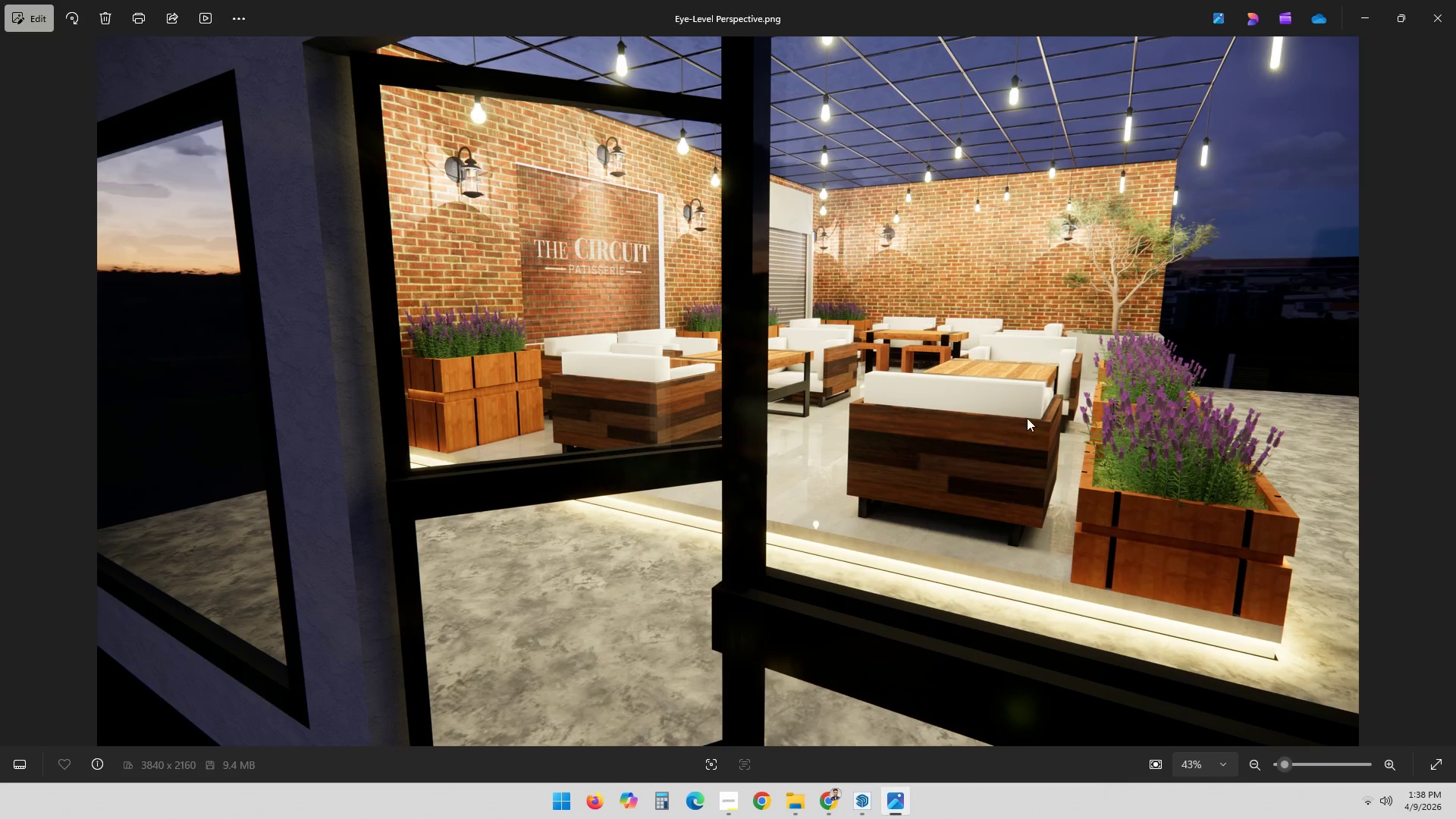 
wait(8.92)
 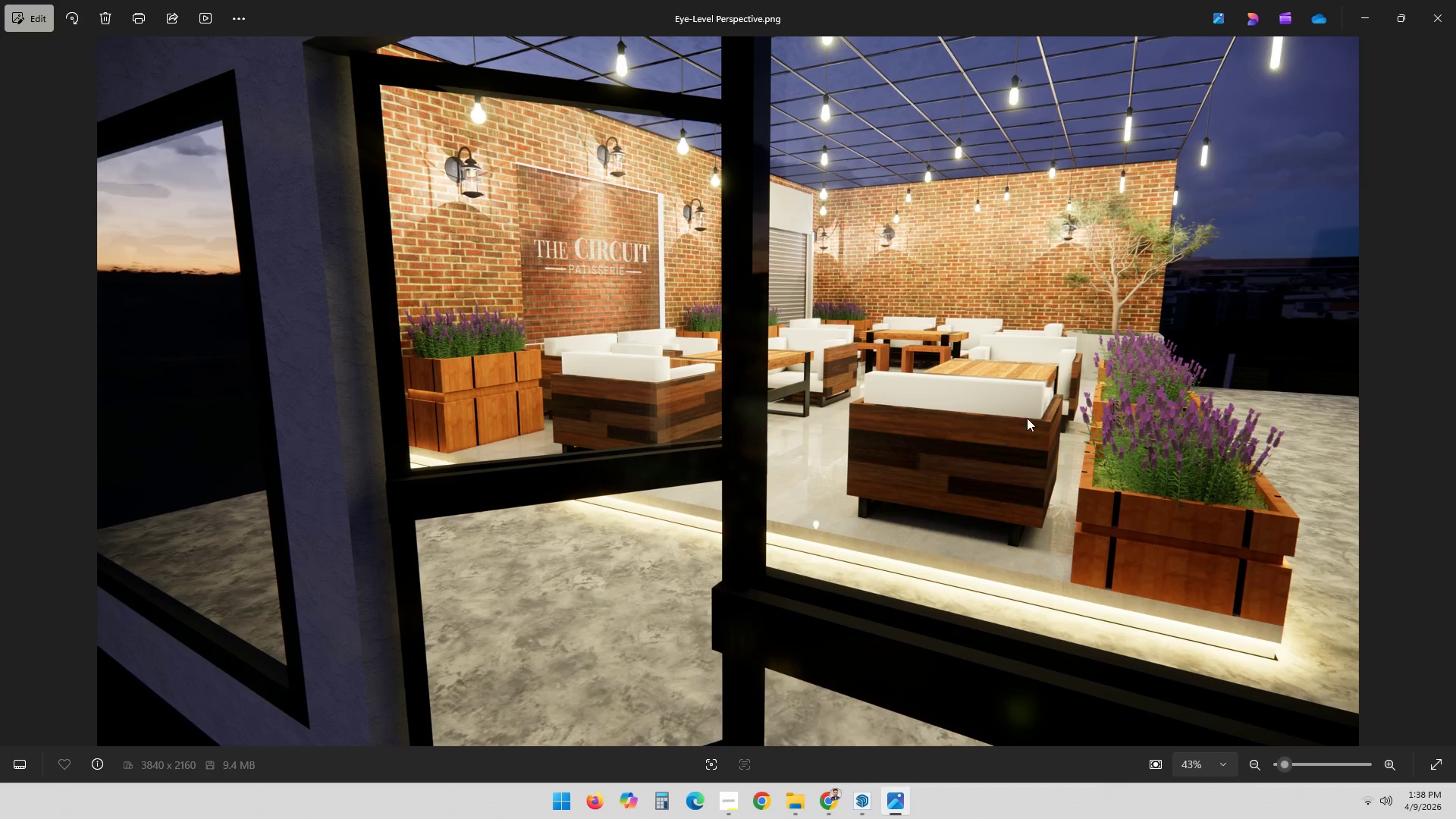 
left_click([895, 731])
 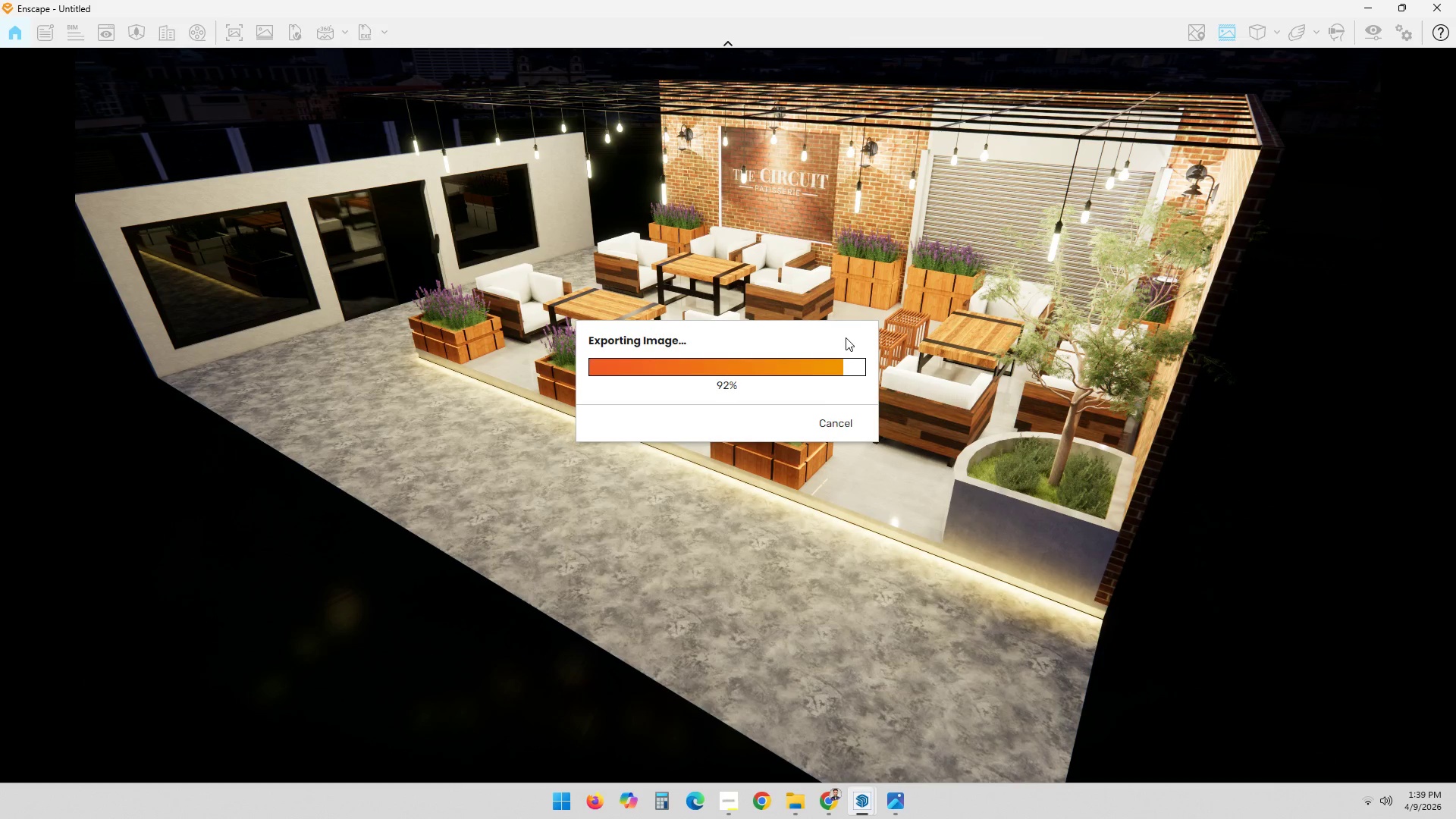 
wait(26.05)
 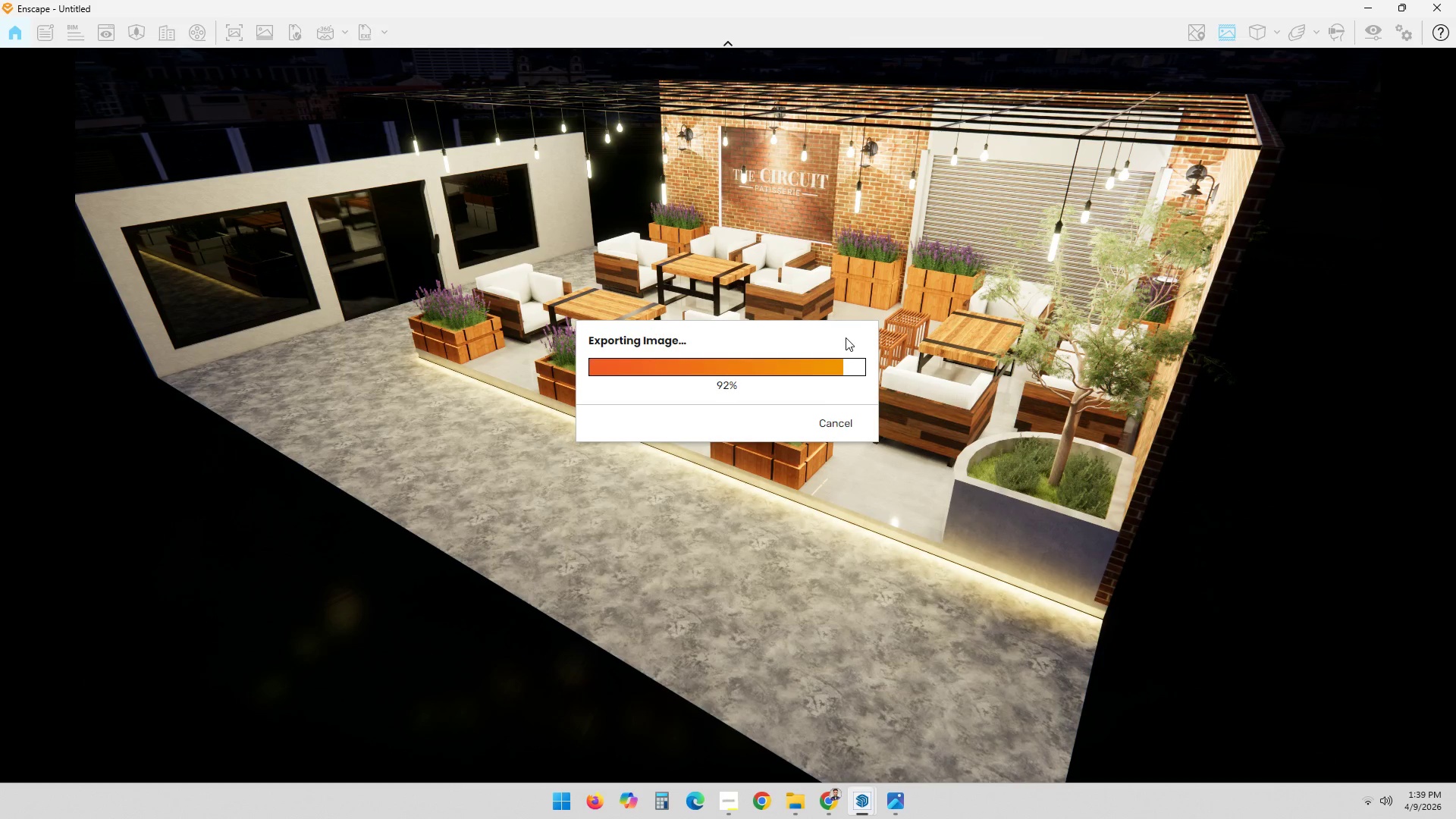 
key(Meta+MetaLeft)
 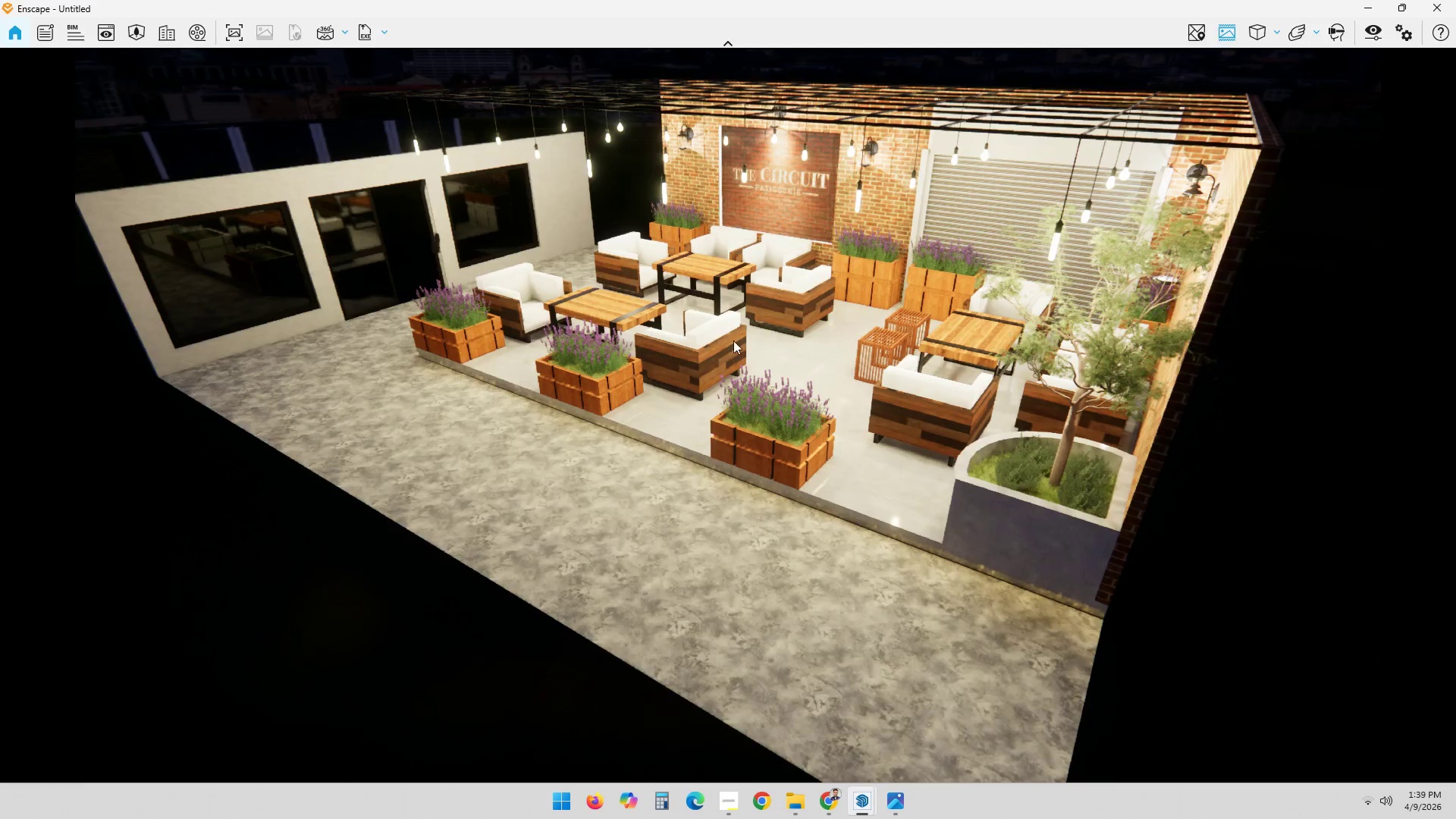 
key(Meta+D)
 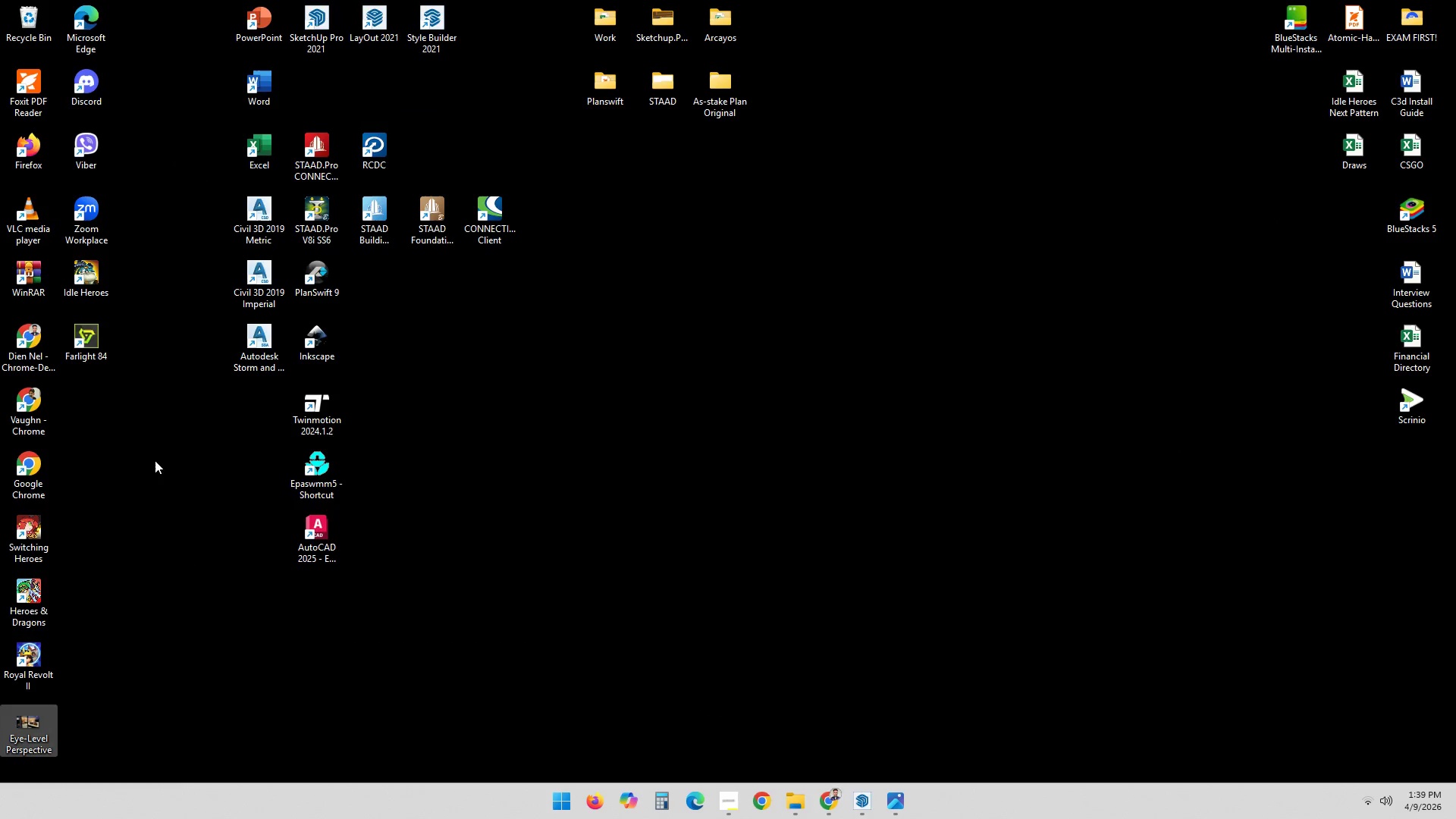 
left_click([144, 504])
 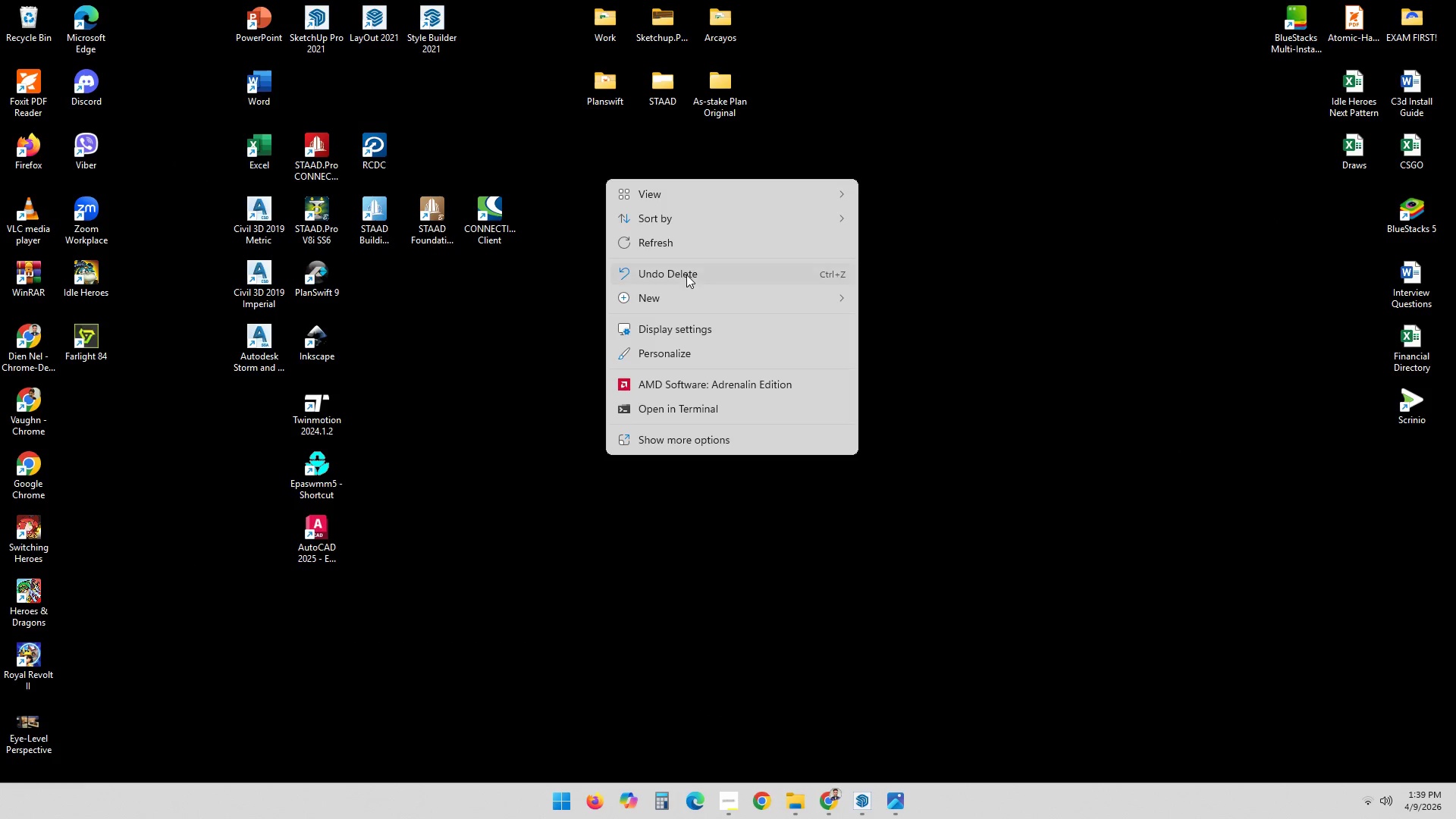 
left_click([672, 238])
 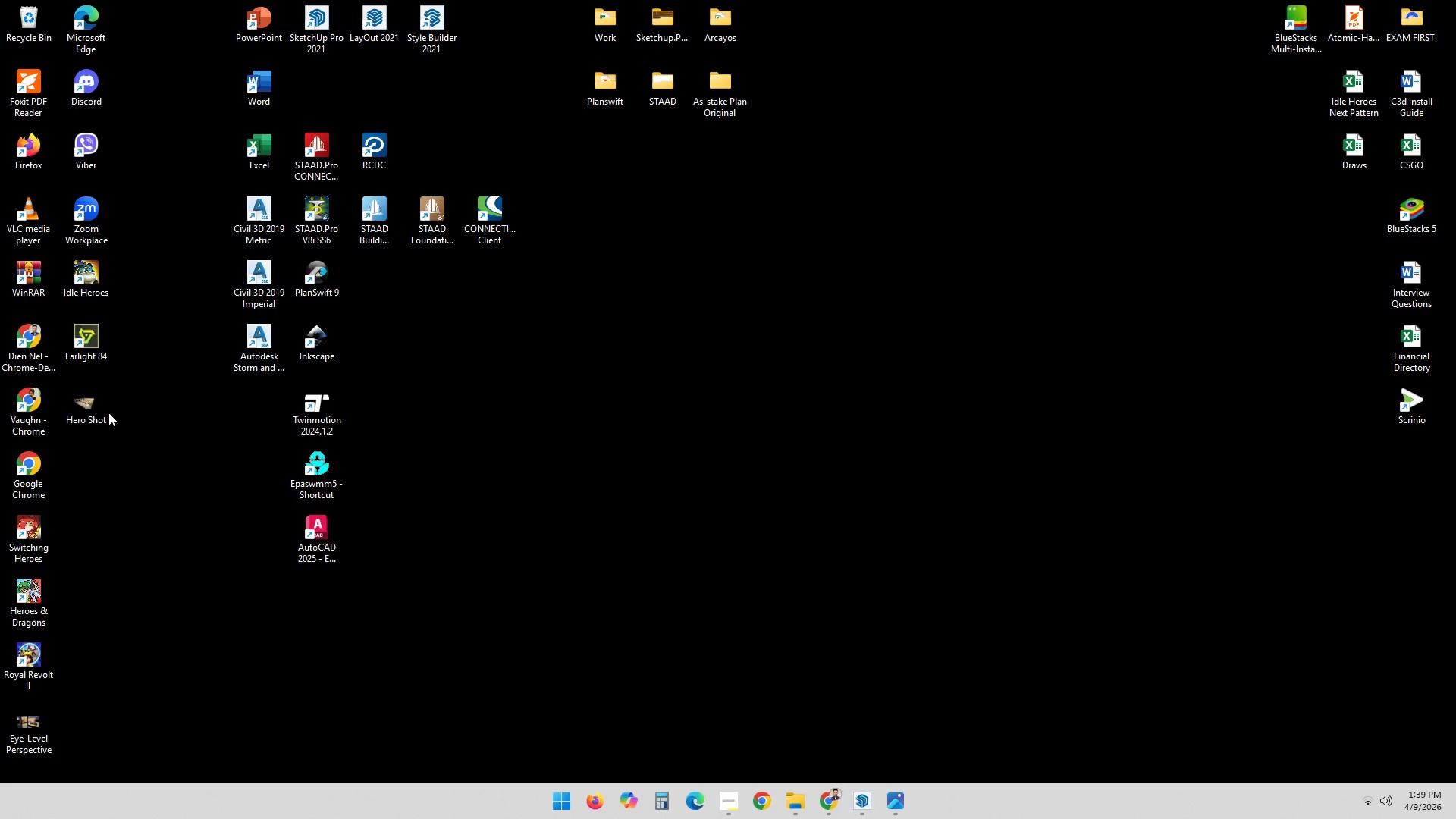 
double_click([105, 407])
 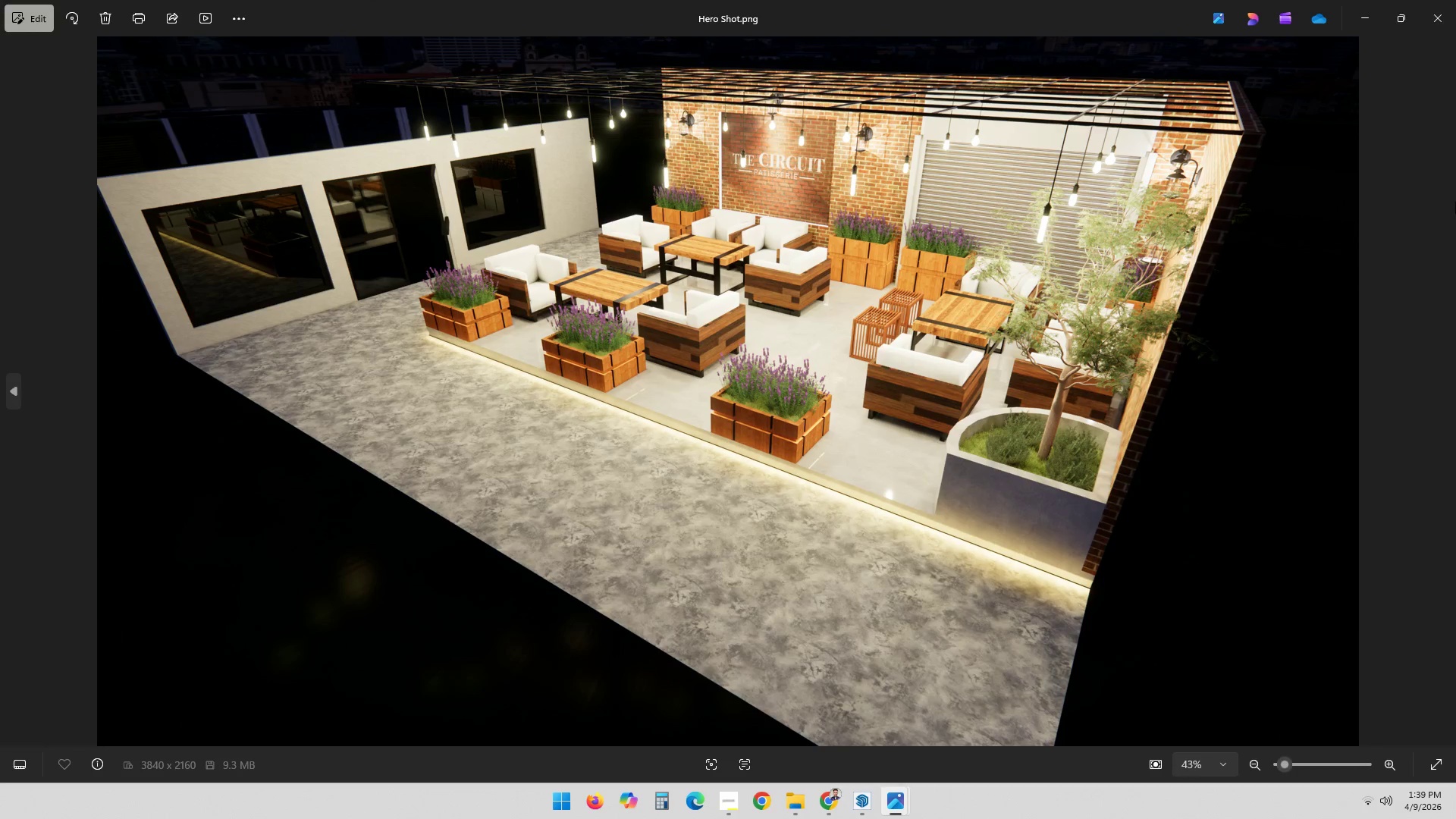 
left_click([1445, 11])
 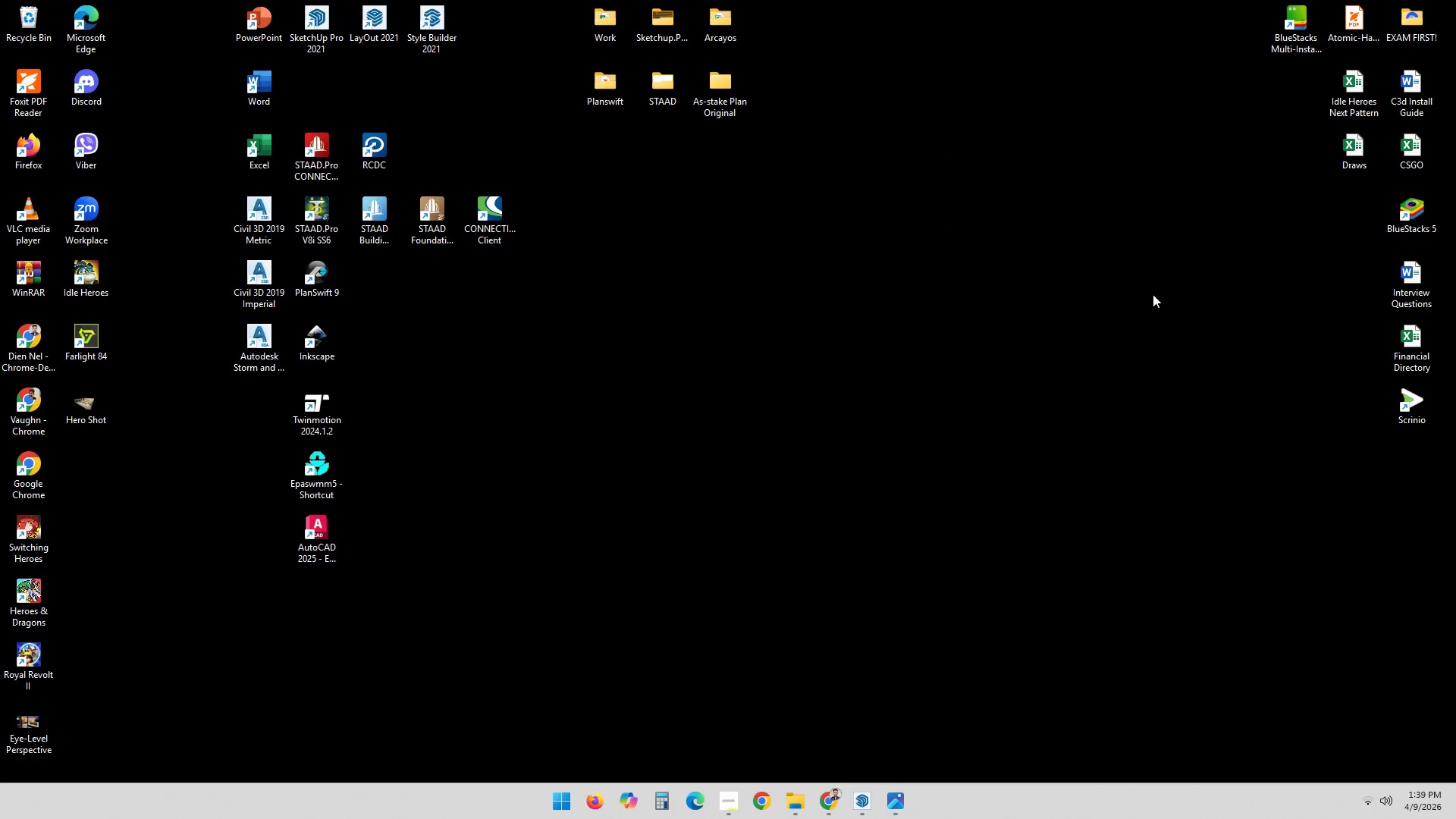 
key(Alt+AltLeft)
 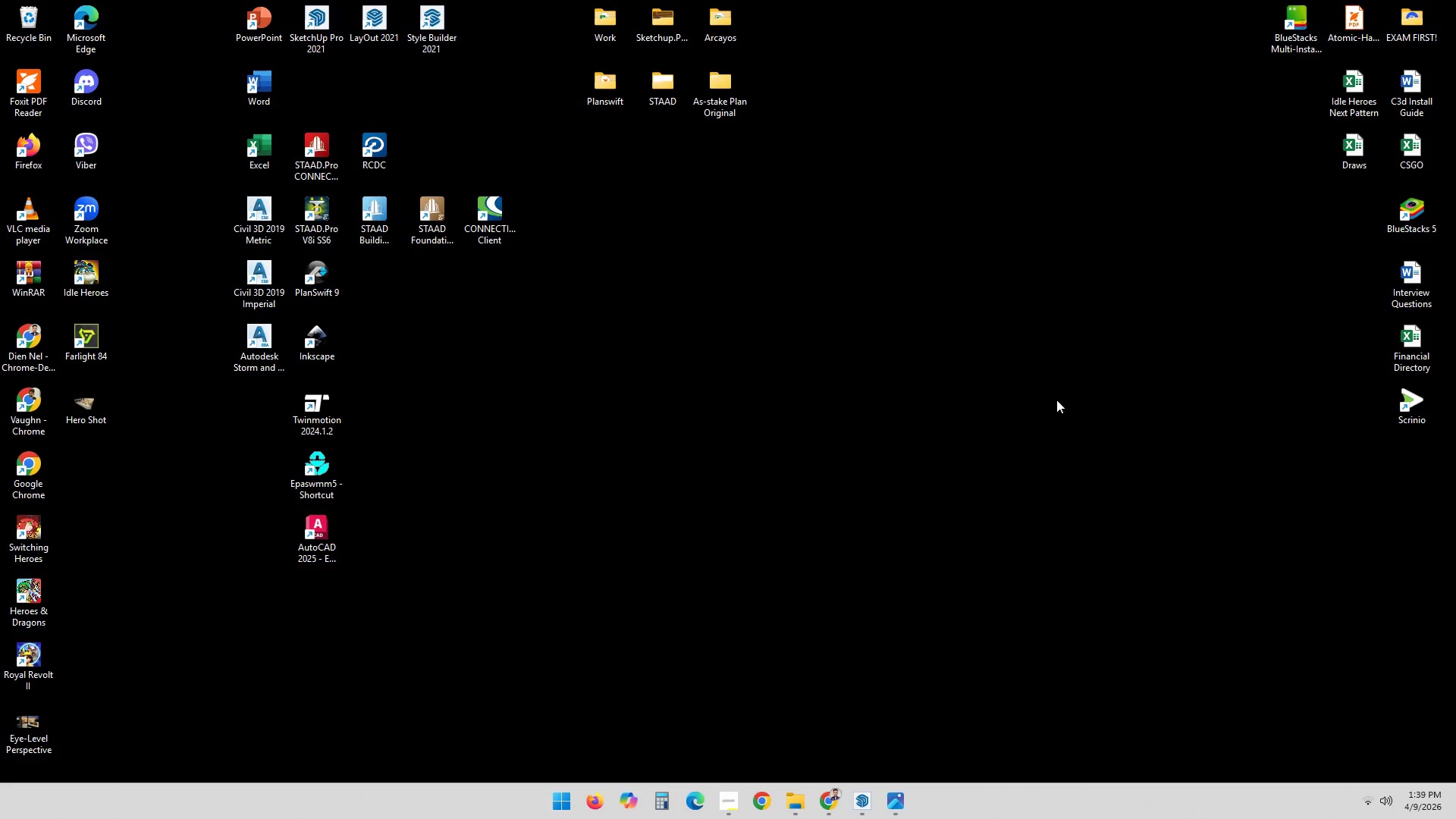 
key(Alt+Tab)
 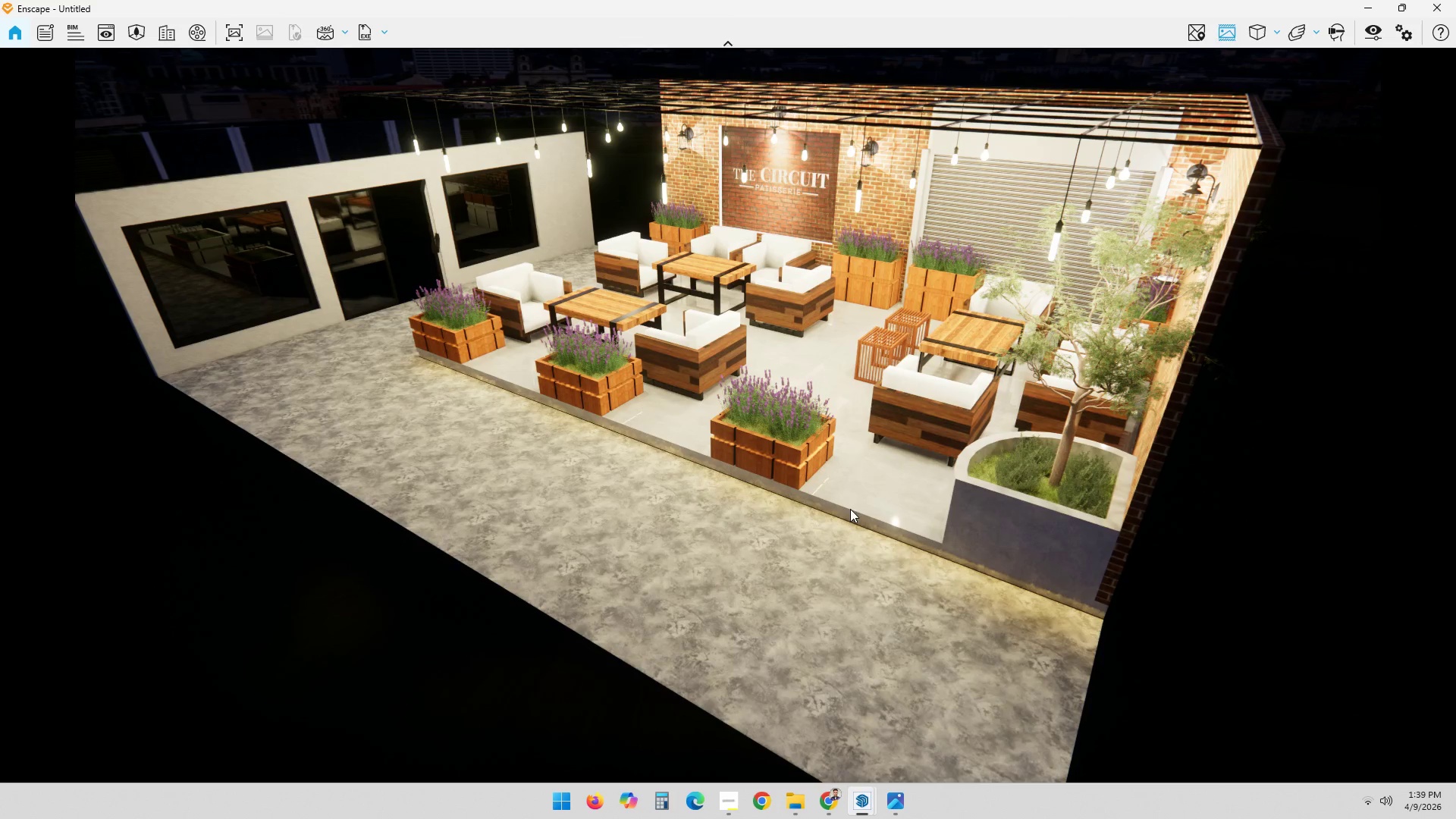 
left_click_drag(start_coordinate=[641, 359], to_coordinate=[805, 511])
 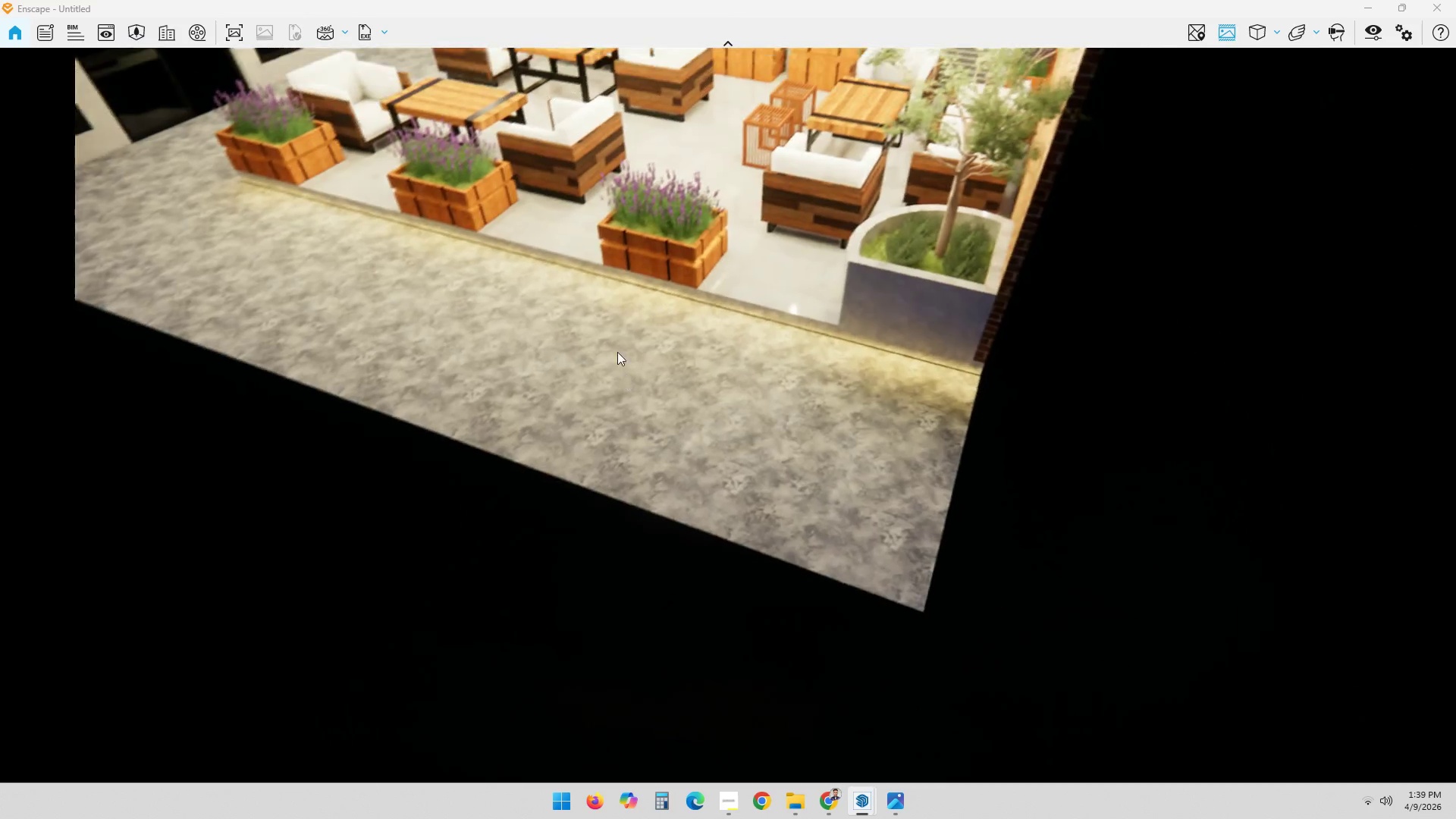 
left_click_drag(start_coordinate=[588, 382], to_coordinate=[750, 462])
 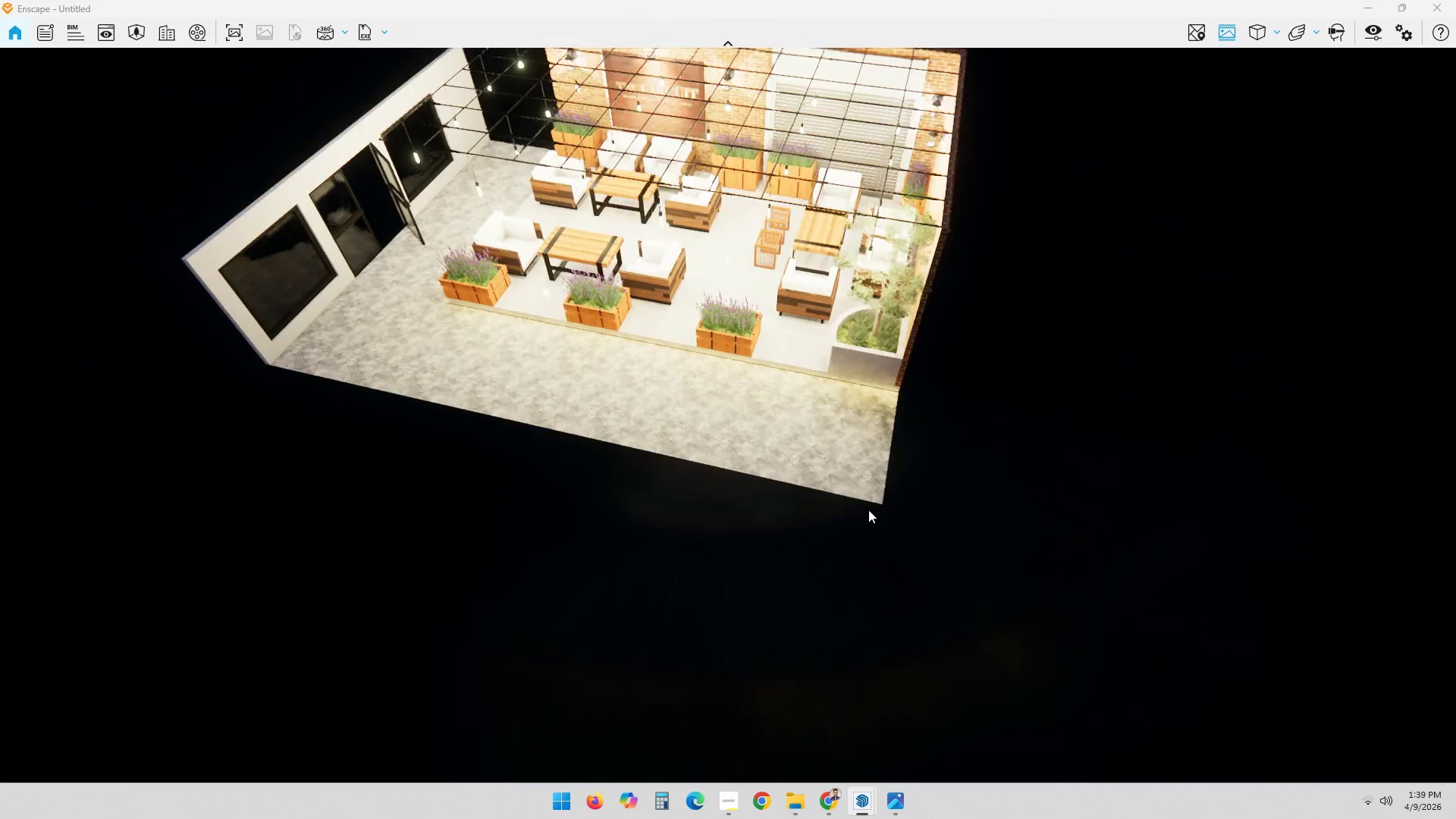 
scroll: coordinate [585, 302], scroll_direction: down, amount: 10.0
 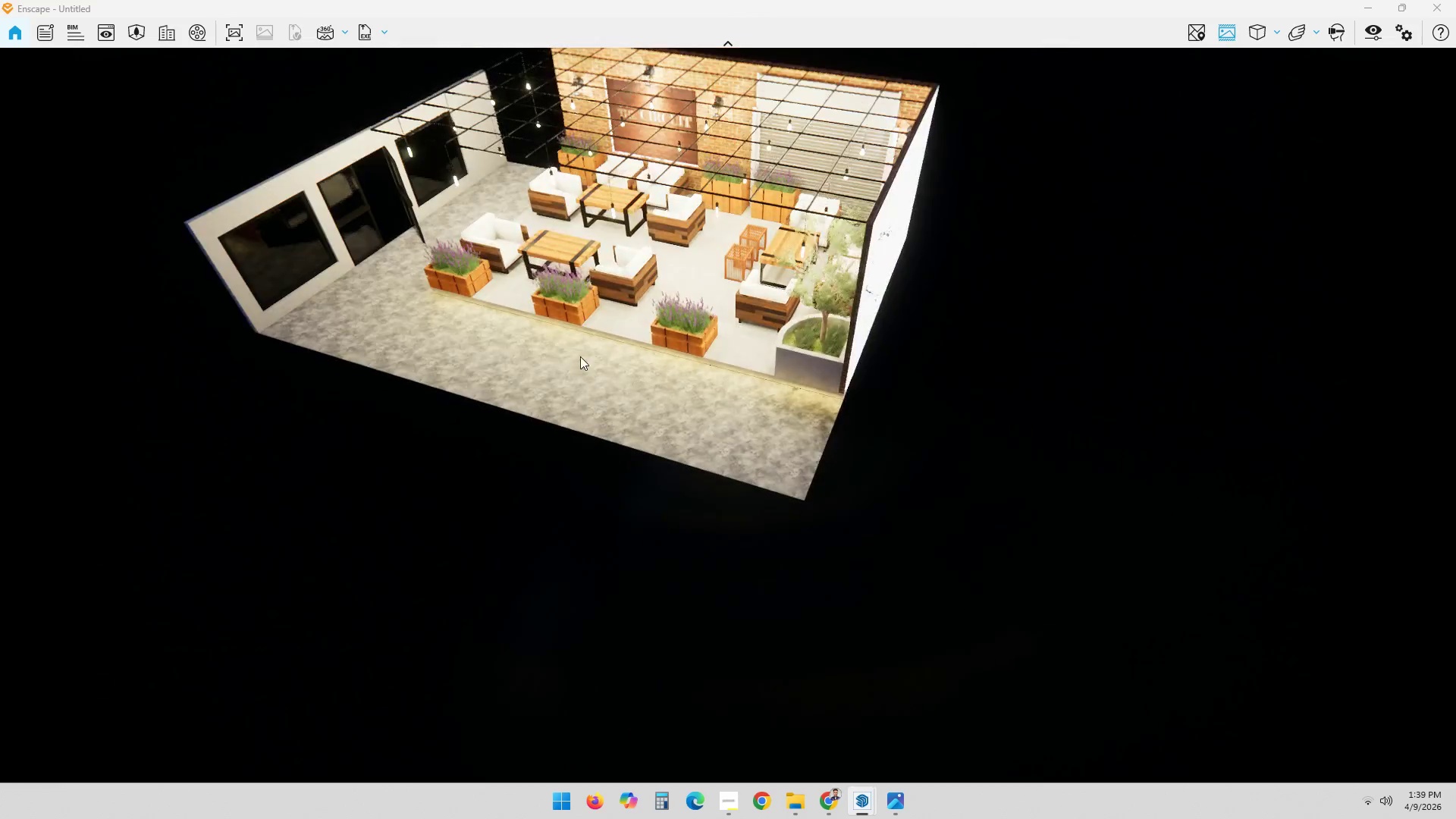 
left_click_drag(start_coordinate=[569, 193], to_coordinate=[704, 522])
 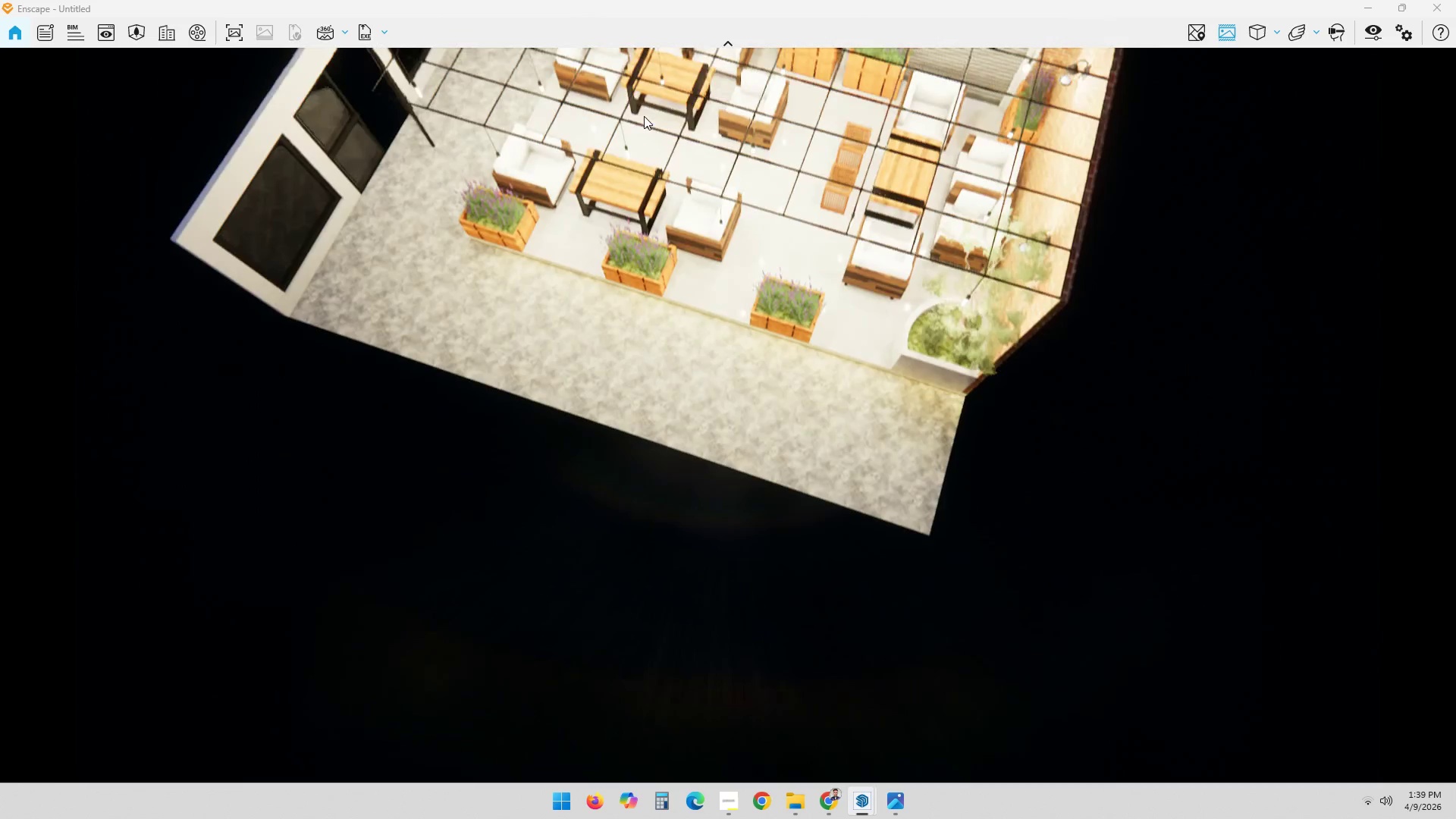 
key(ArrowLeft)
 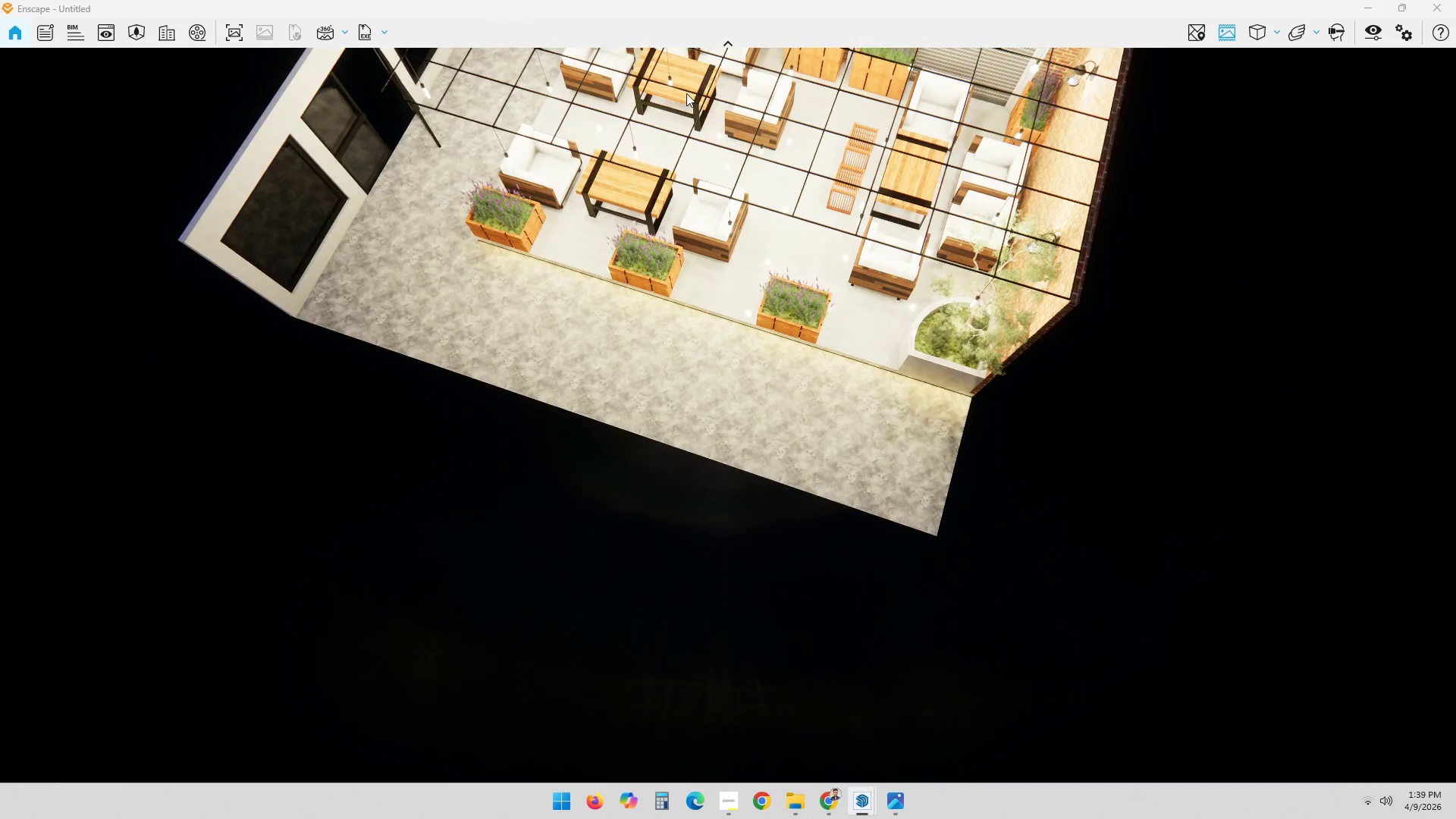 
key(ArrowLeft)
 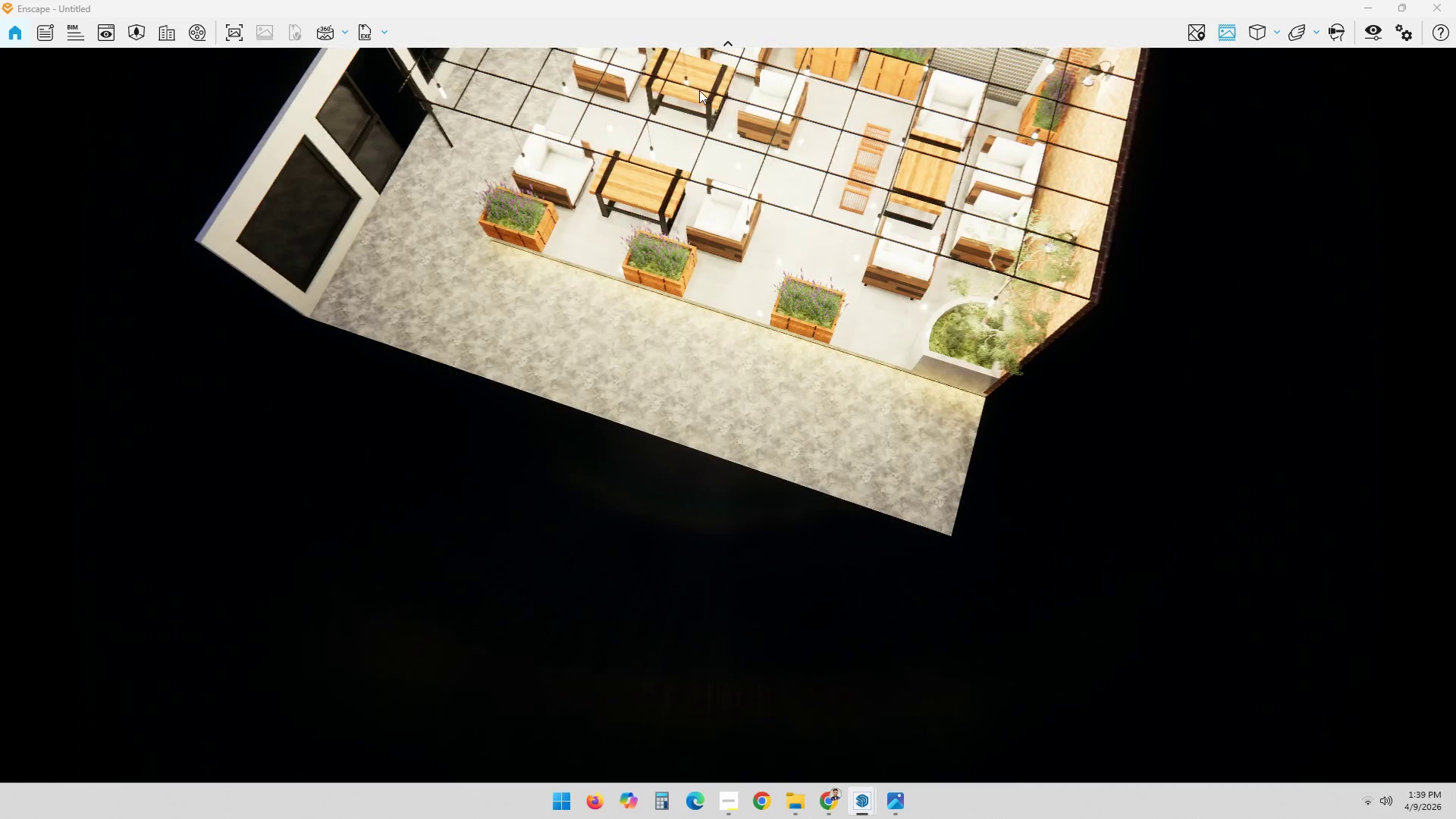 
key(ArrowLeft)
 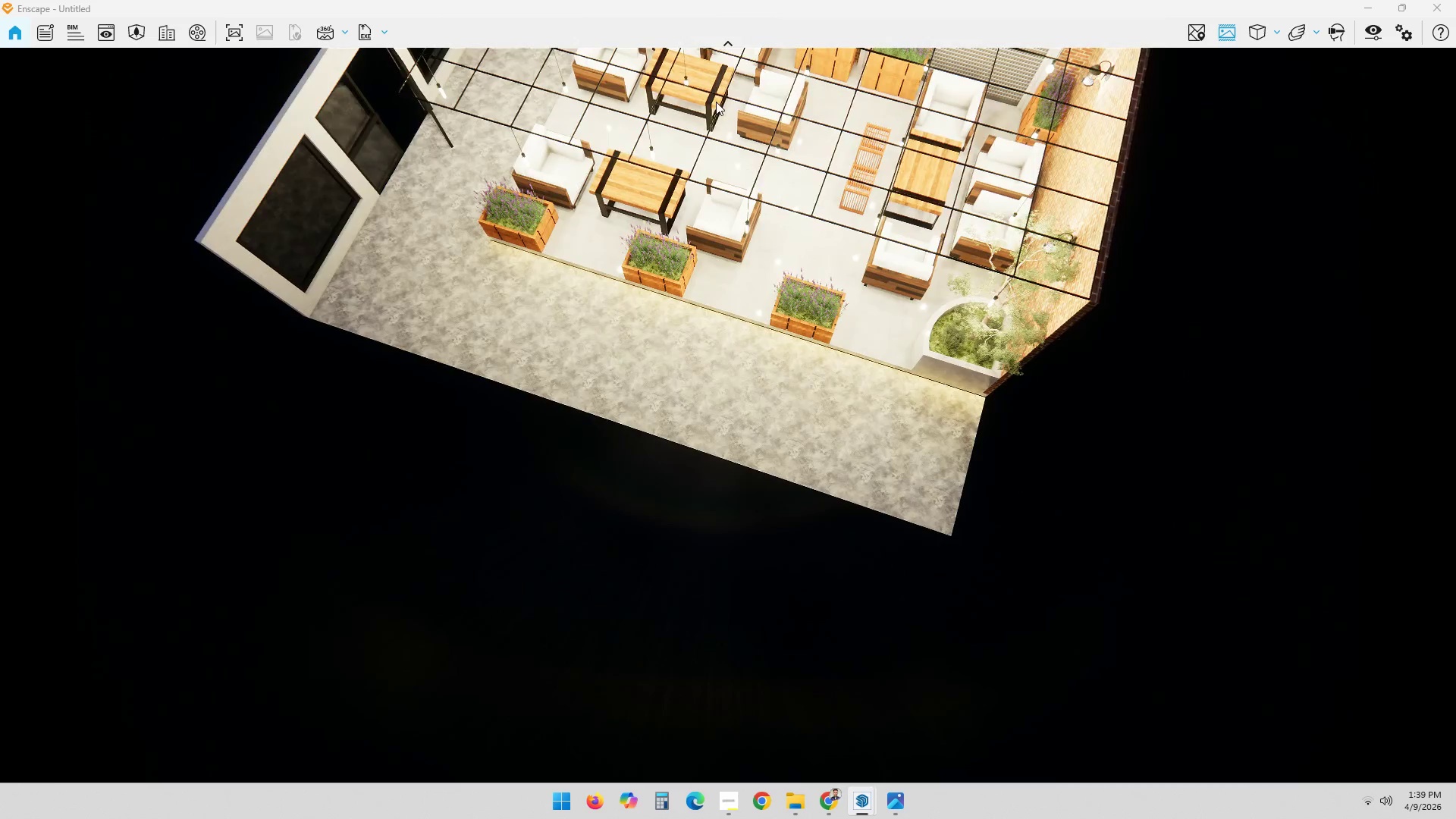 
key(ArrowLeft)
 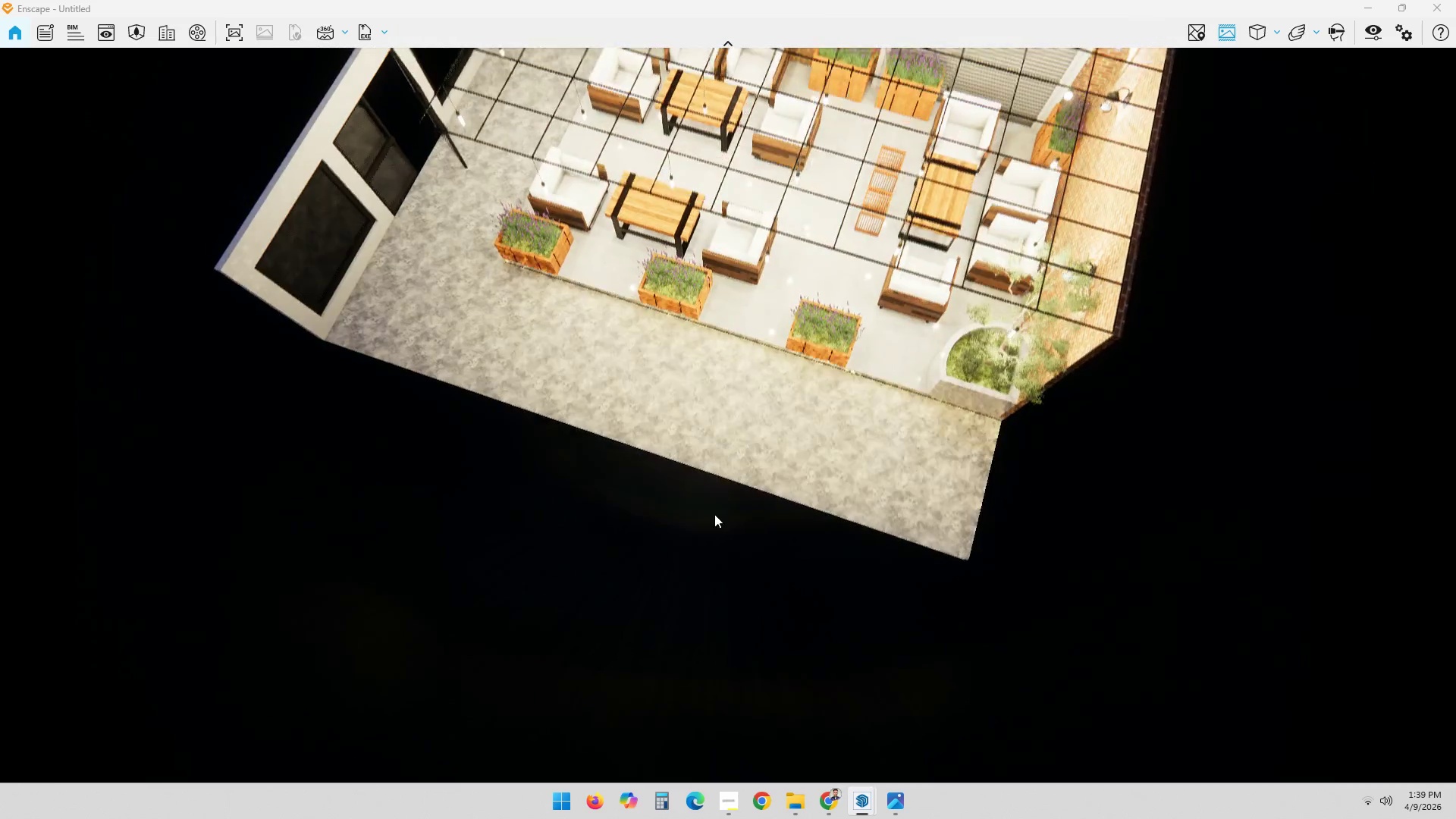 
hold_key(key=ArrowLeft, duration=0.36)
 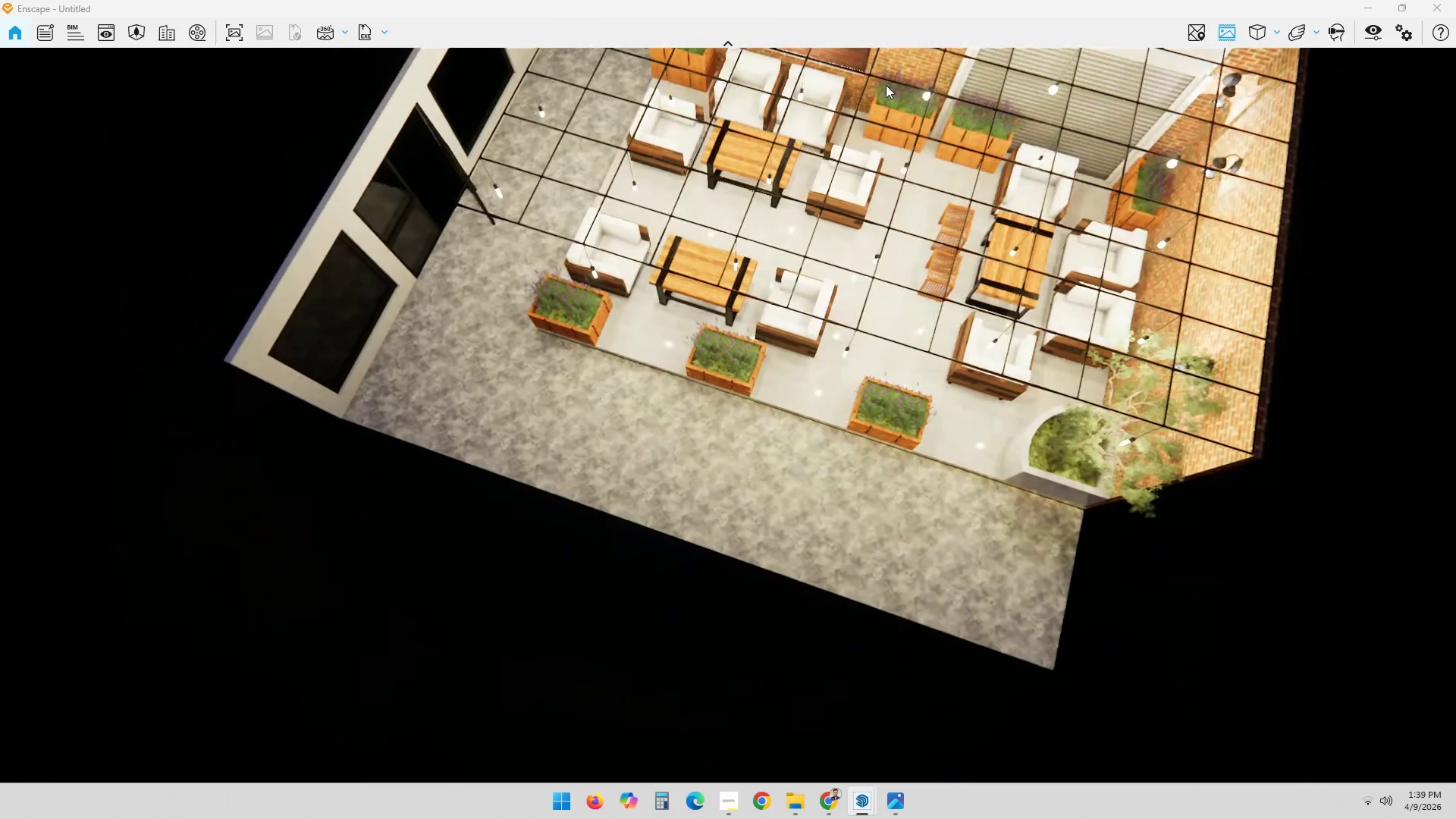 
hold_key(key=ArrowUp, duration=0.48)
 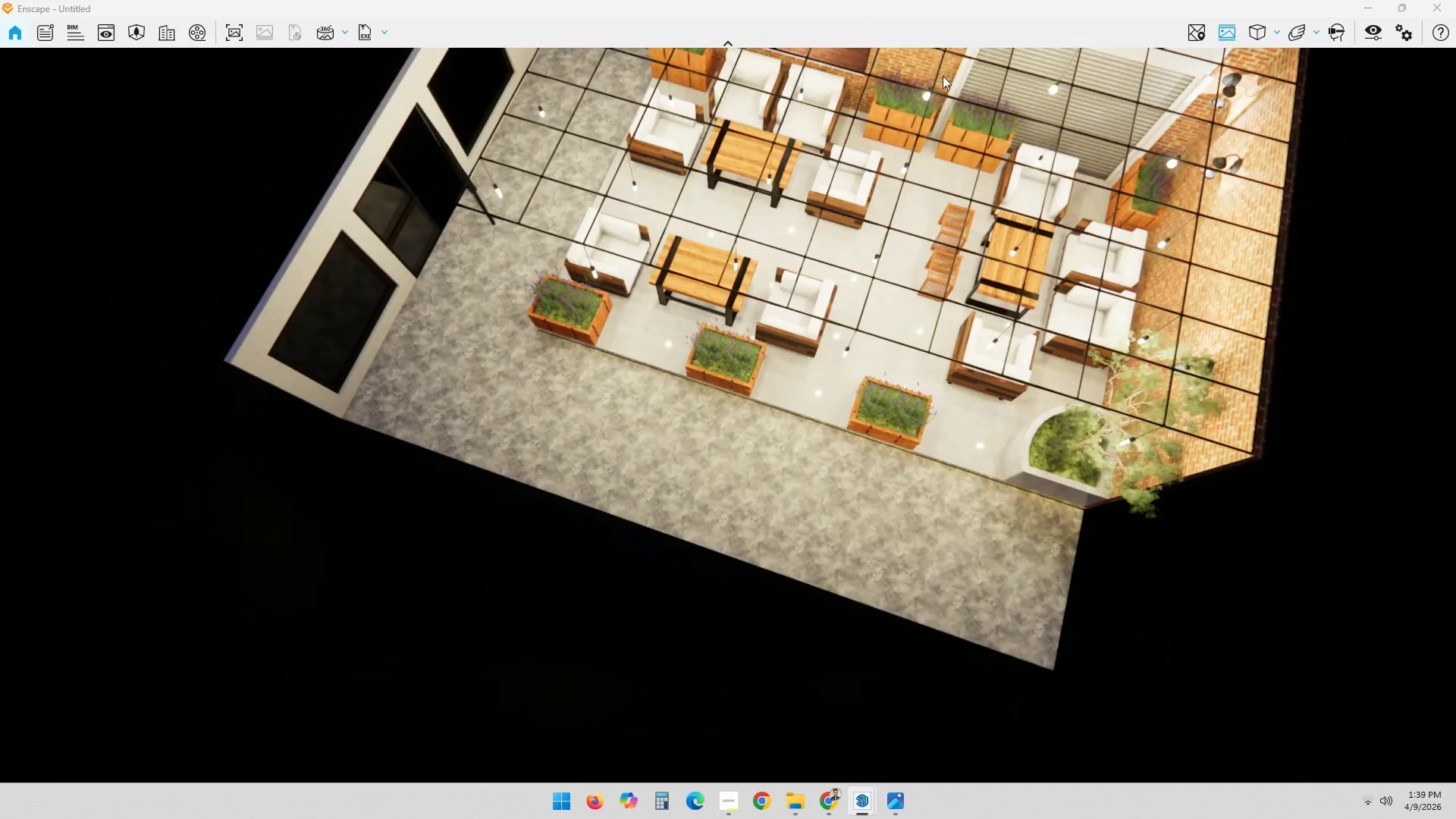 
key(ArrowLeft)
 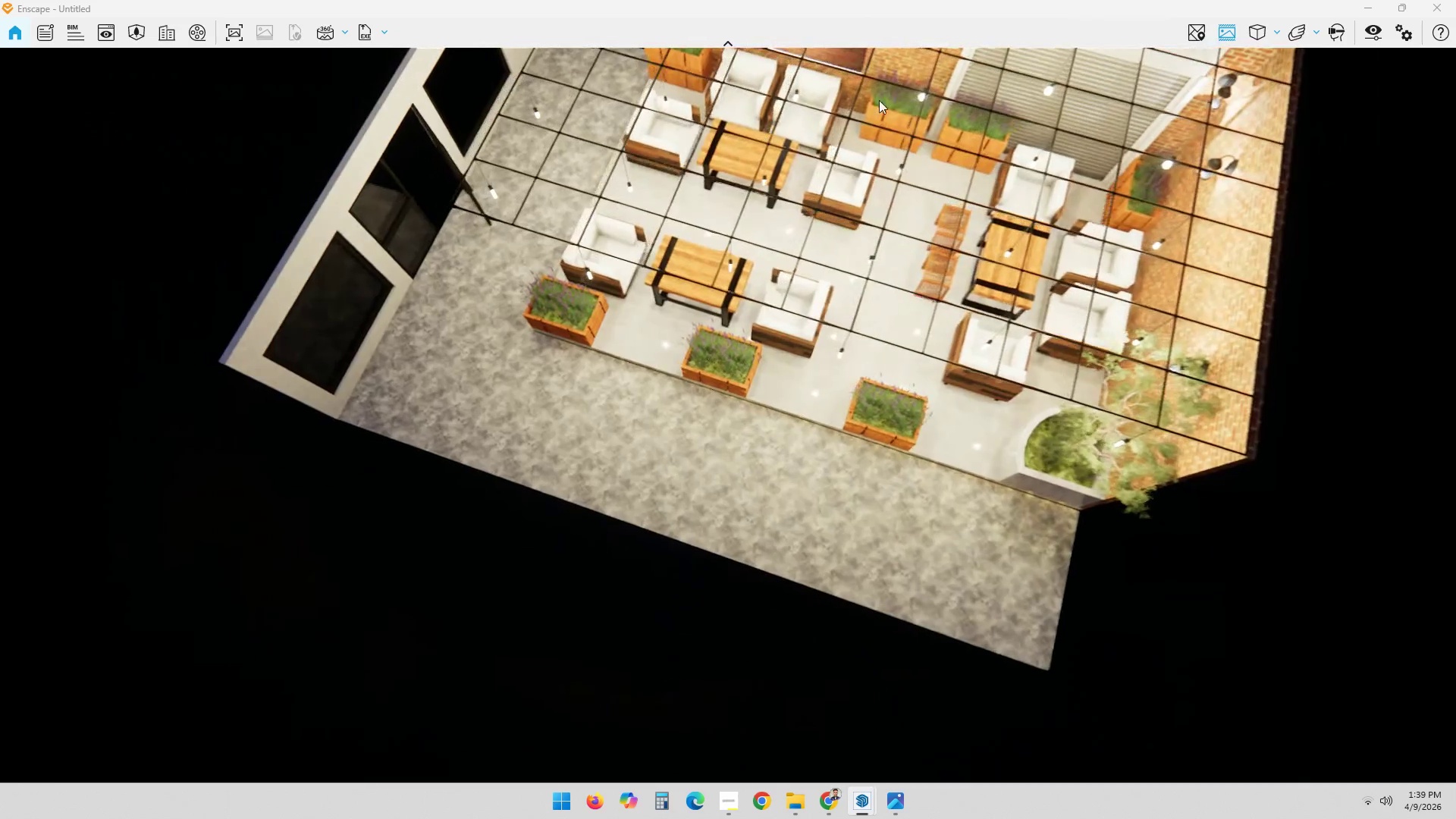 
scroll: coordinate [936, 52], scroll_direction: down, amount: 4.0
 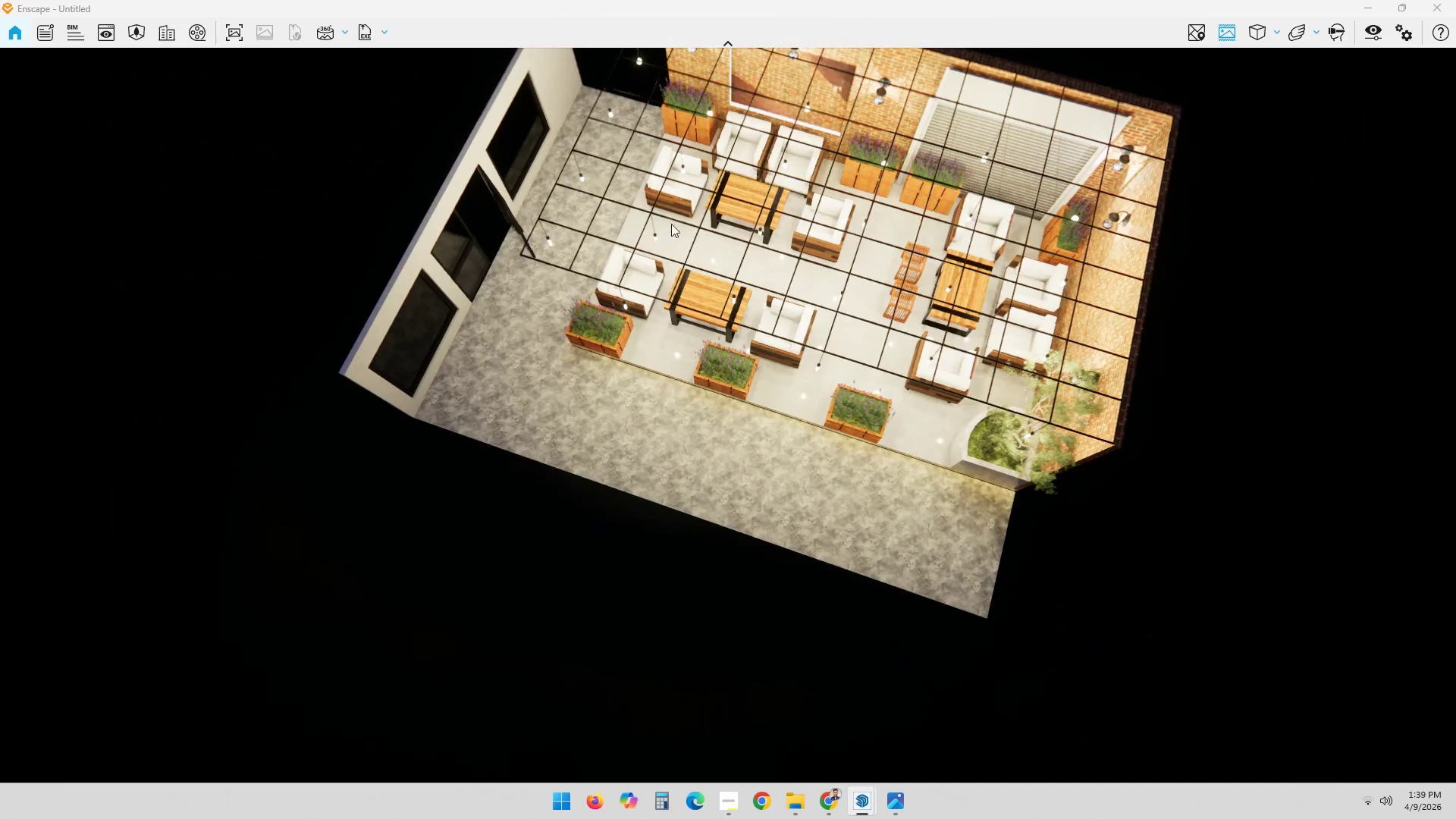 
left_click_drag(start_coordinate=[529, 222], to_coordinate=[726, 248])
 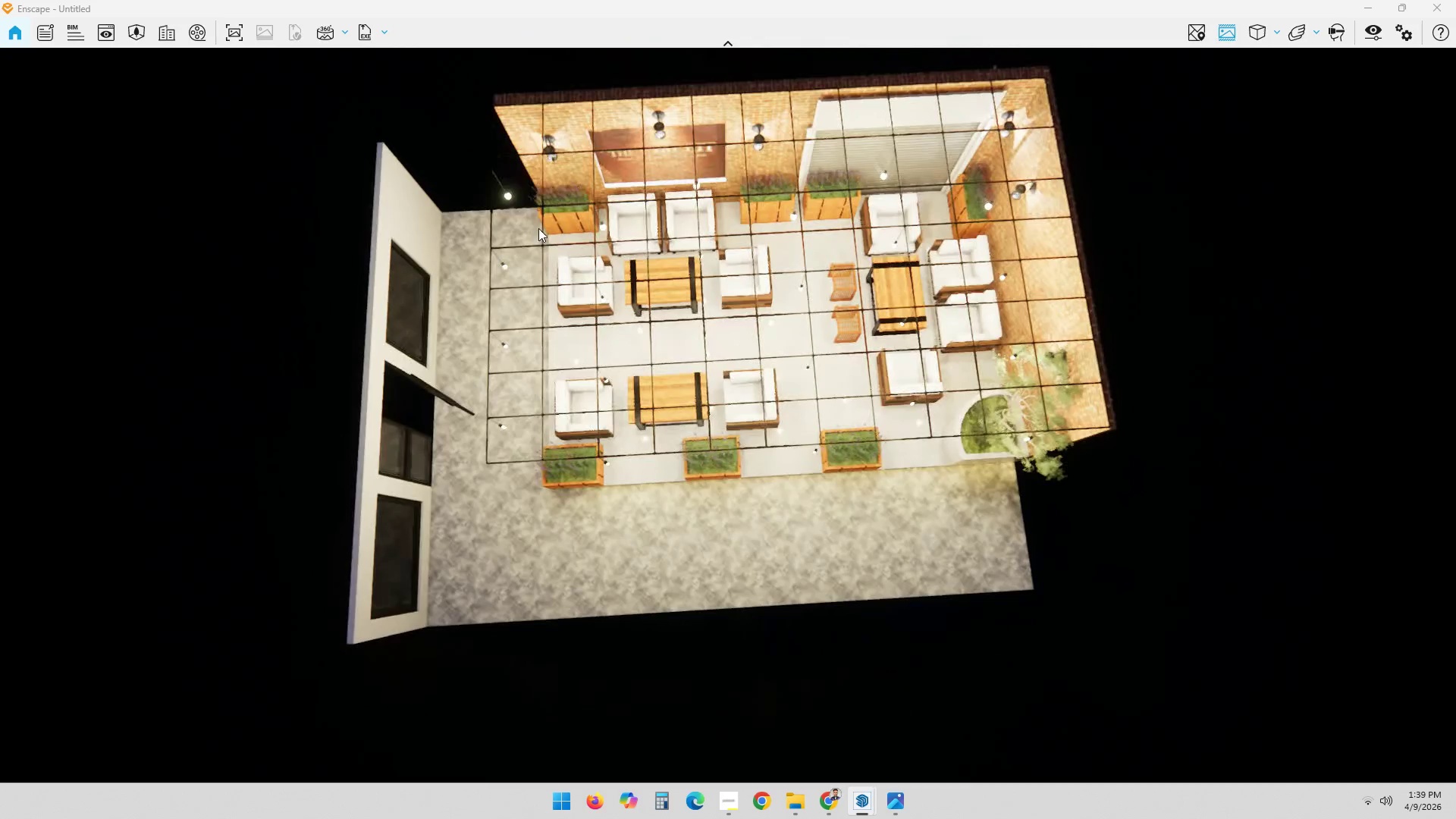 
left_click_drag(start_coordinate=[704, 313], to_coordinate=[733, 463])
 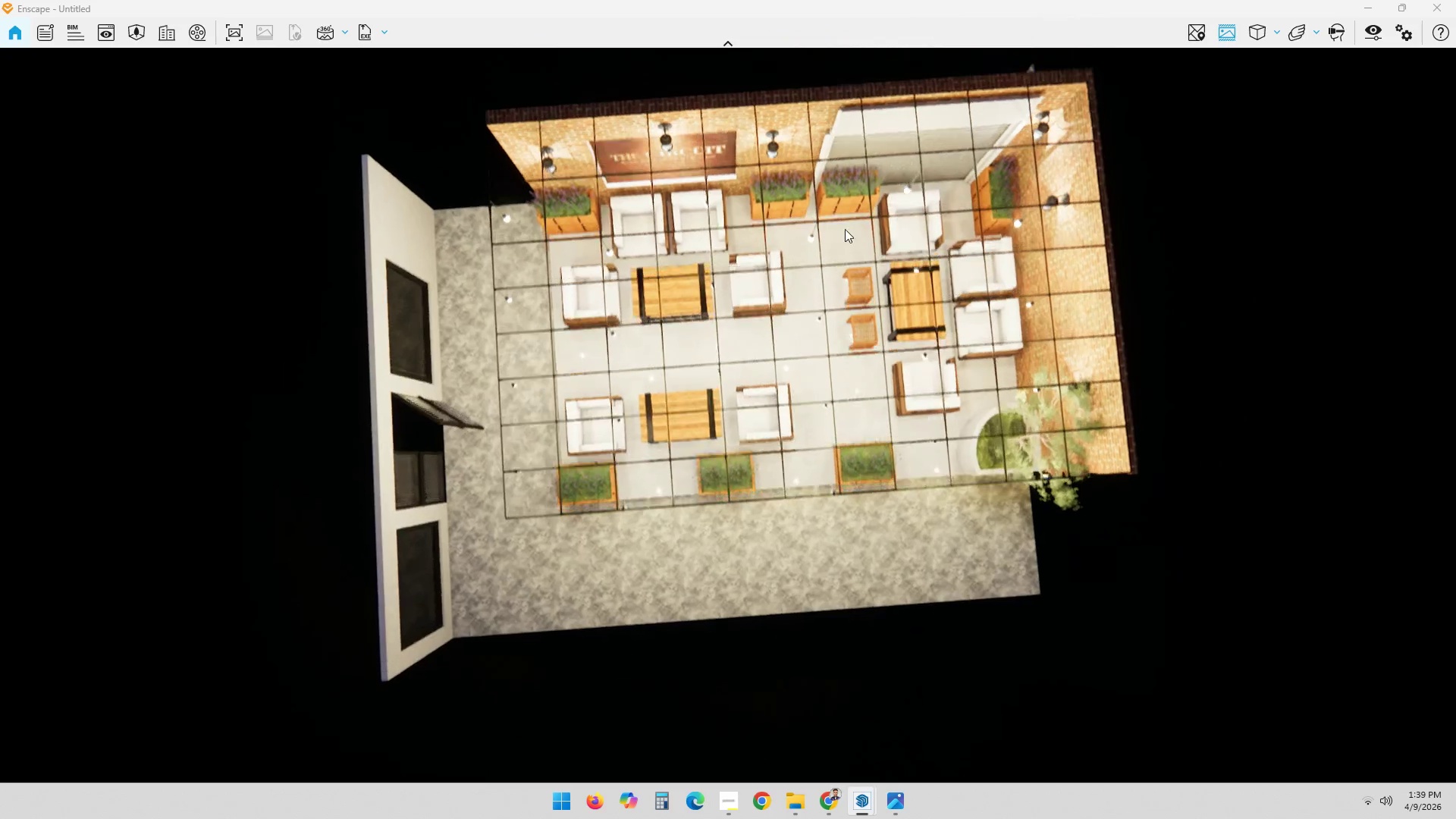 
left_click_drag(start_coordinate=[754, 229], to_coordinate=[702, 469])
 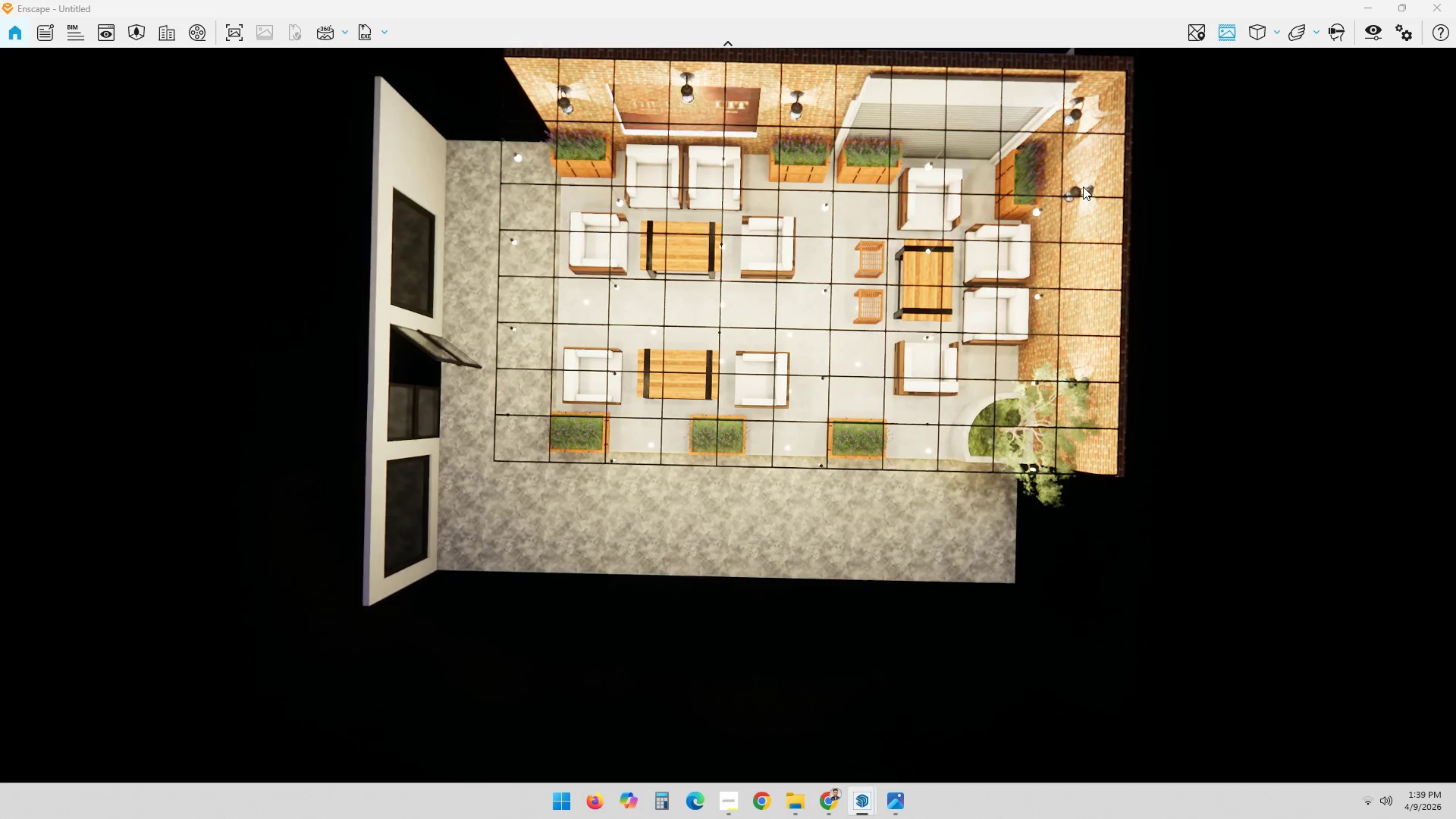 
left_click_drag(start_coordinate=[1091, 187], to_coordinate=[740, 400])
 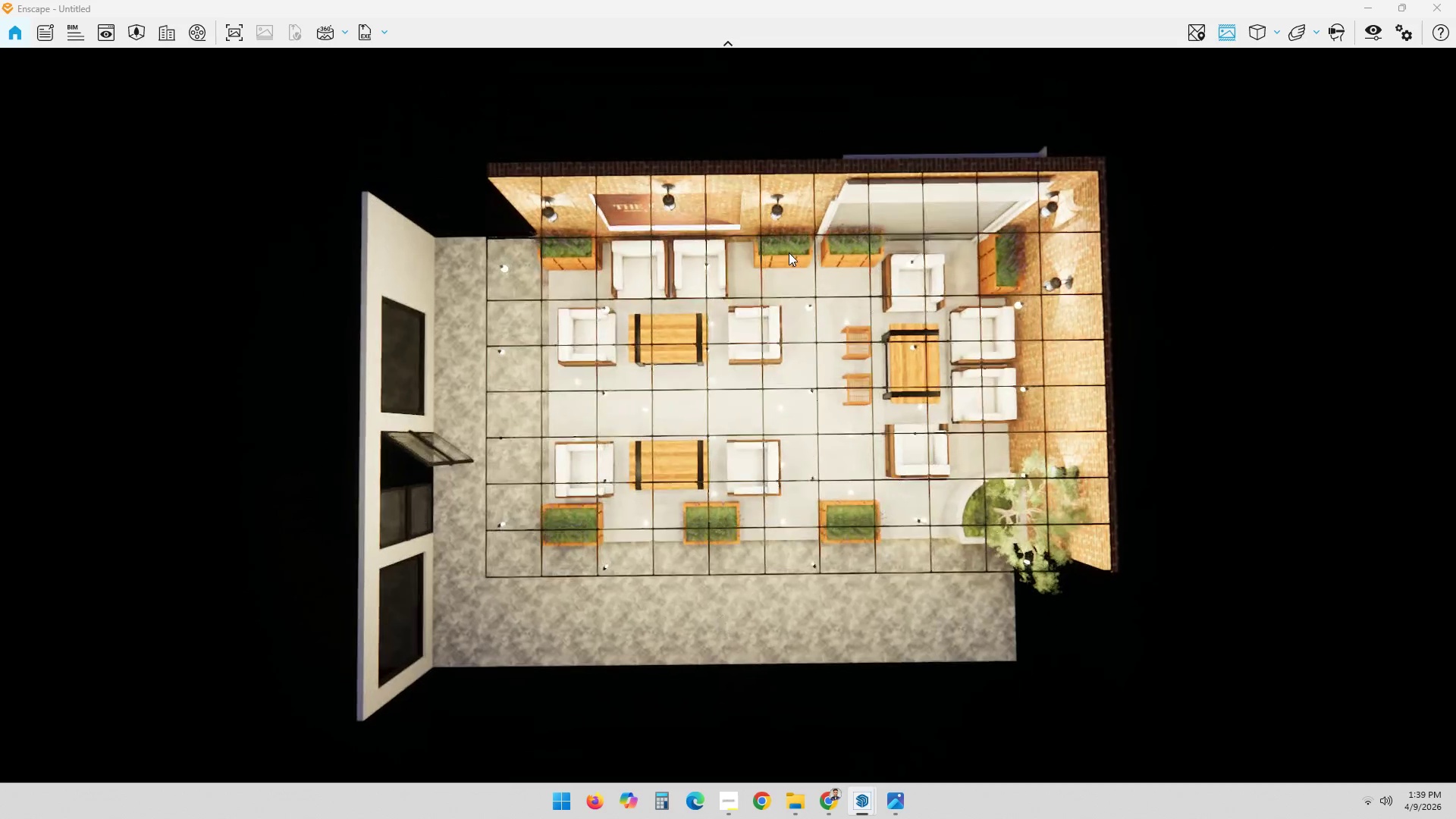 
scroll: coordinate [777, 335], scroll_direction: up, amount: 2.0
 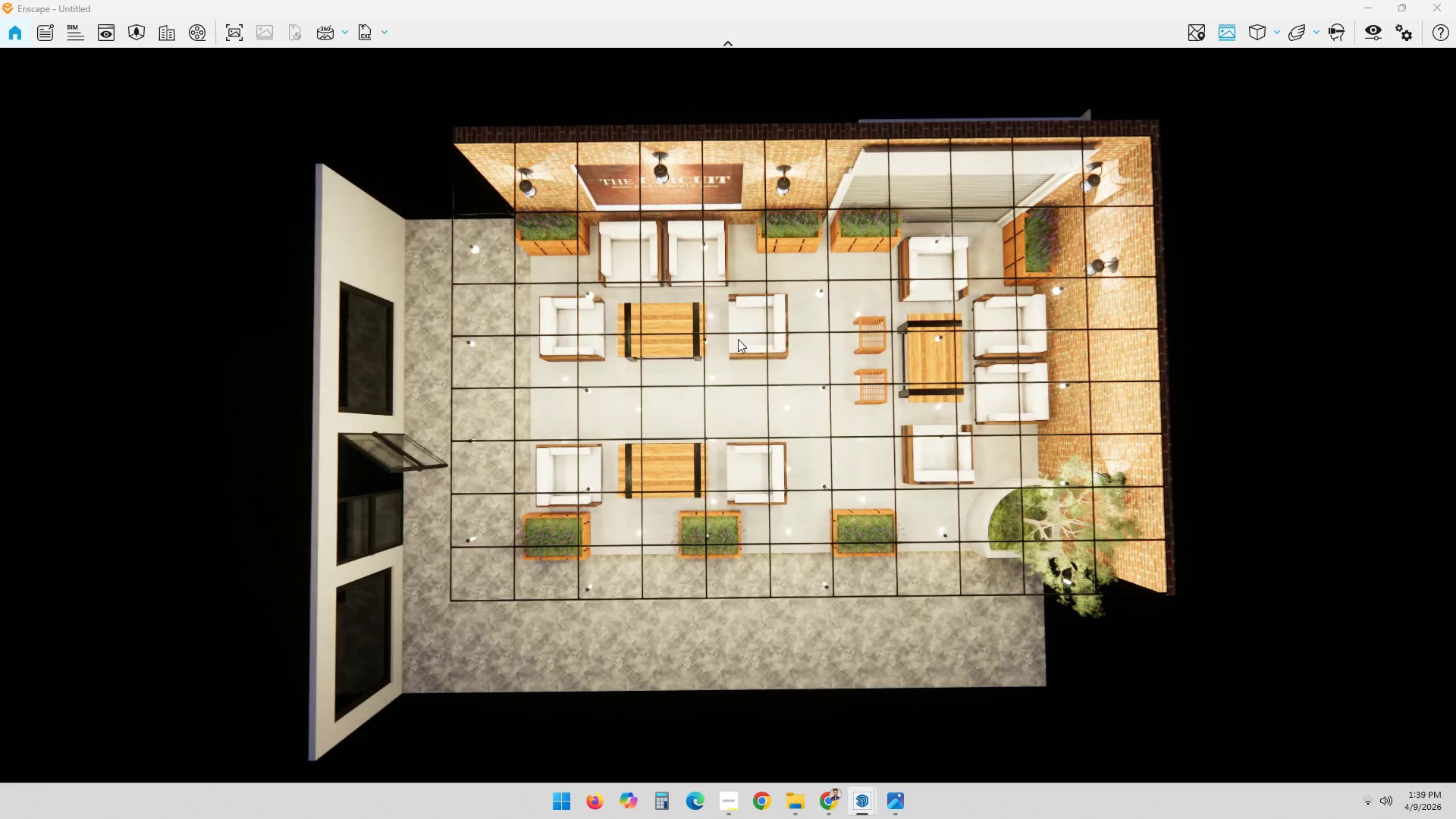 
left_click_drag(start_coordinate=[598, 322], to_coordinate=[726, 414])
 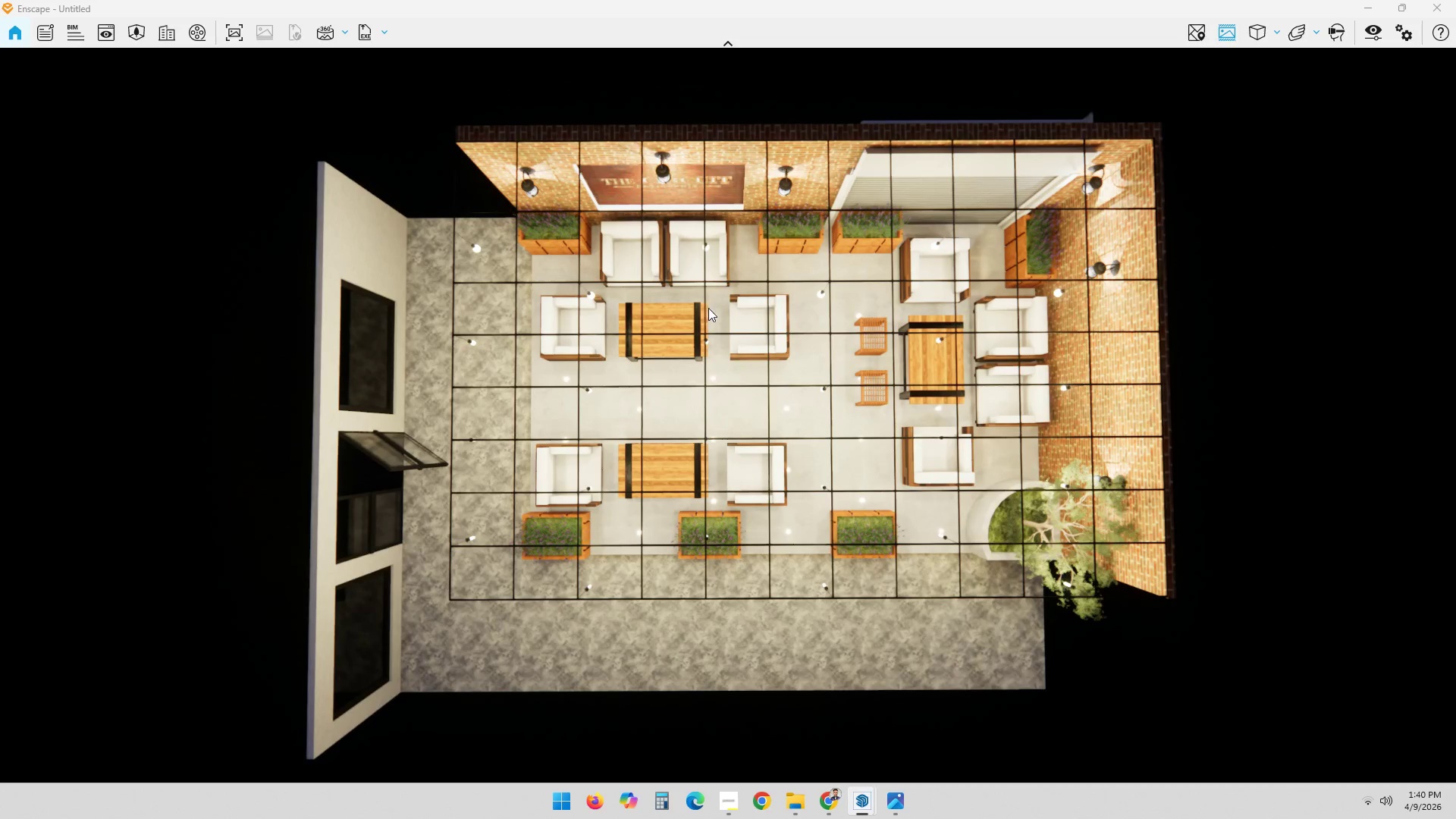 
scroll: coordinate [708, 308], scroll_direction: up, amount: 1.0
 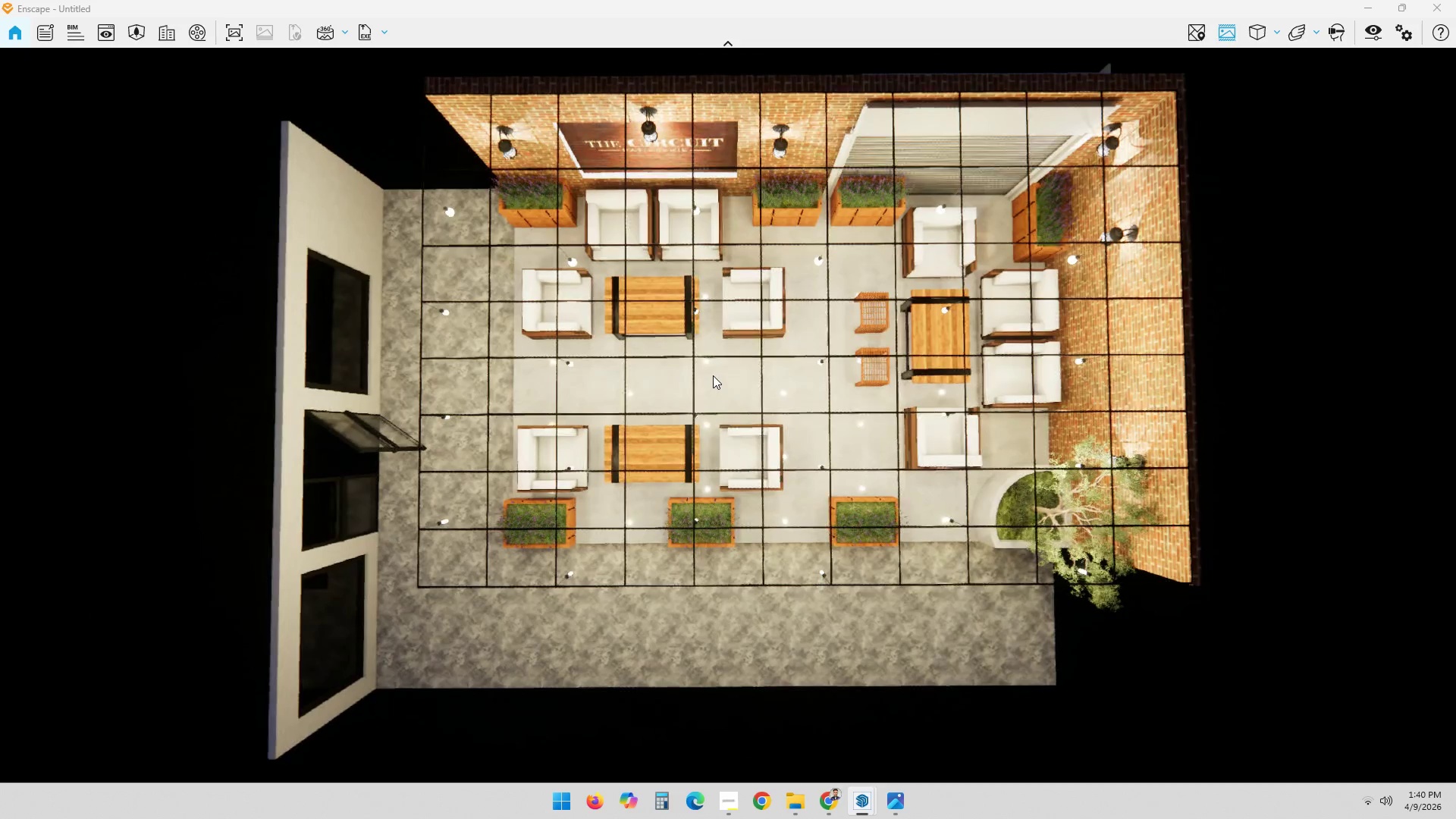 
left_click_drag(start_coordinate=[817, 213], to_coordinate=[724, 460])
 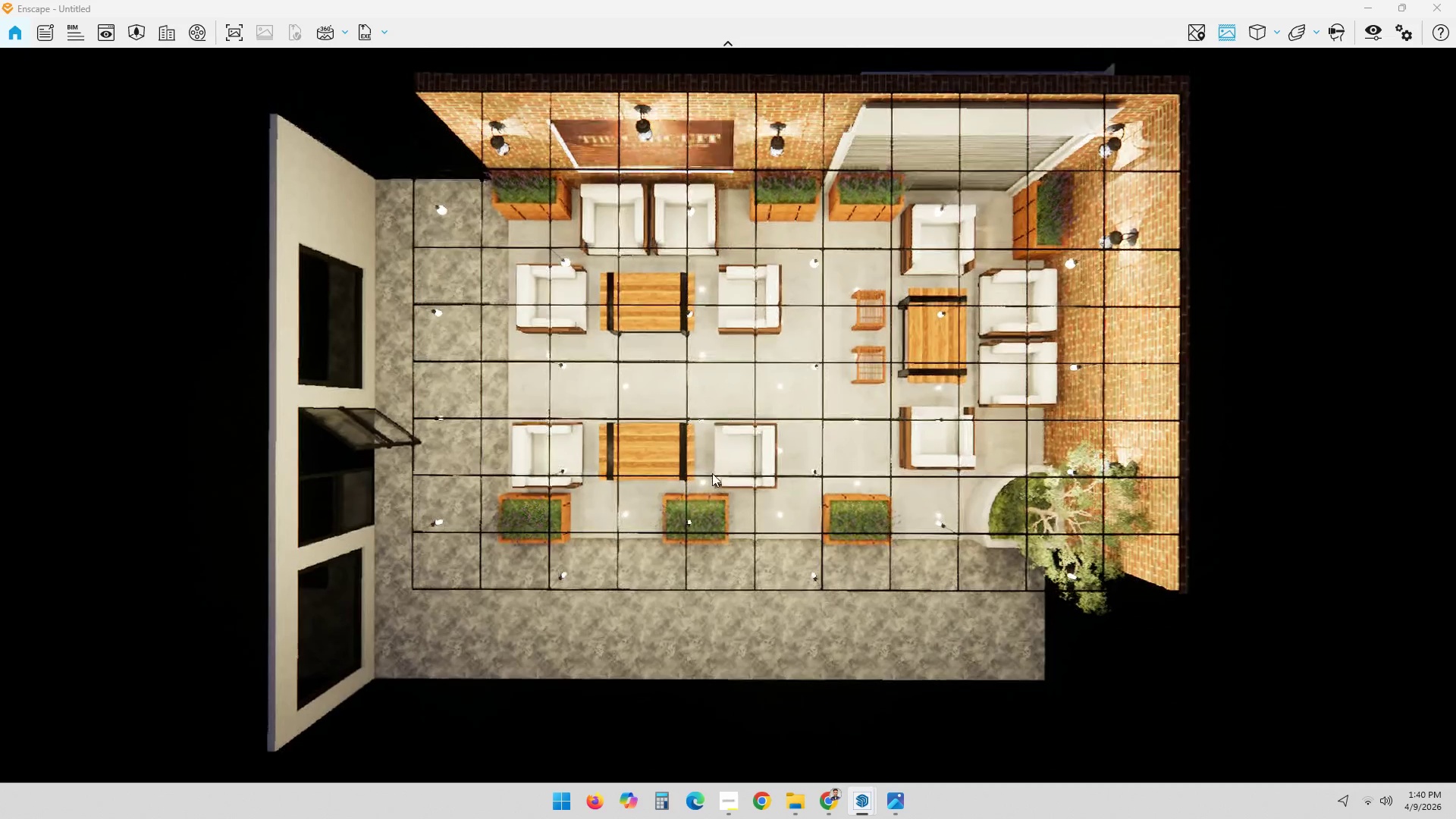 
left_click_drag(start_coordinate=[686, 243], to_coordinate=[727, 415])
 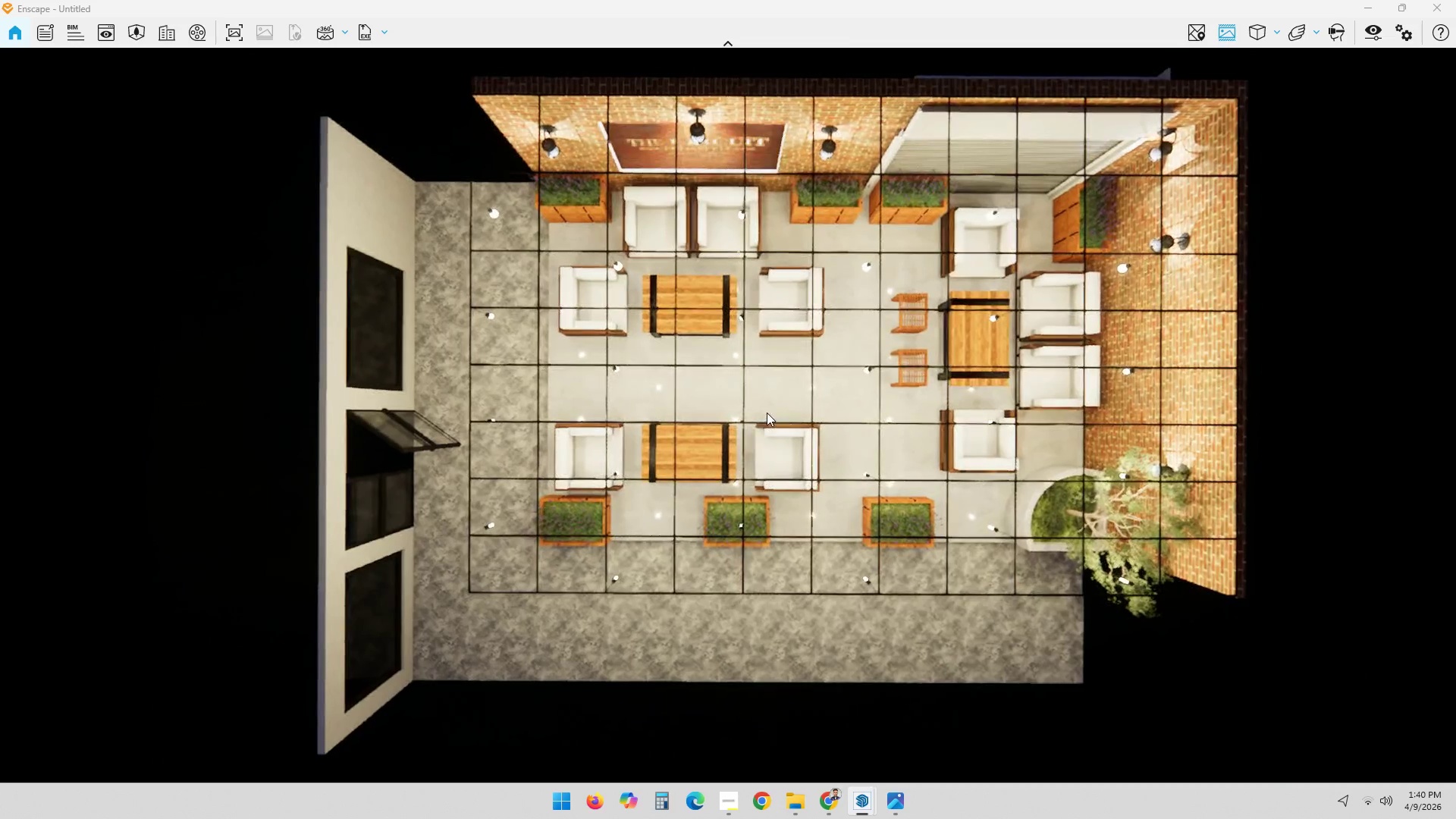 
wait(6.0)
 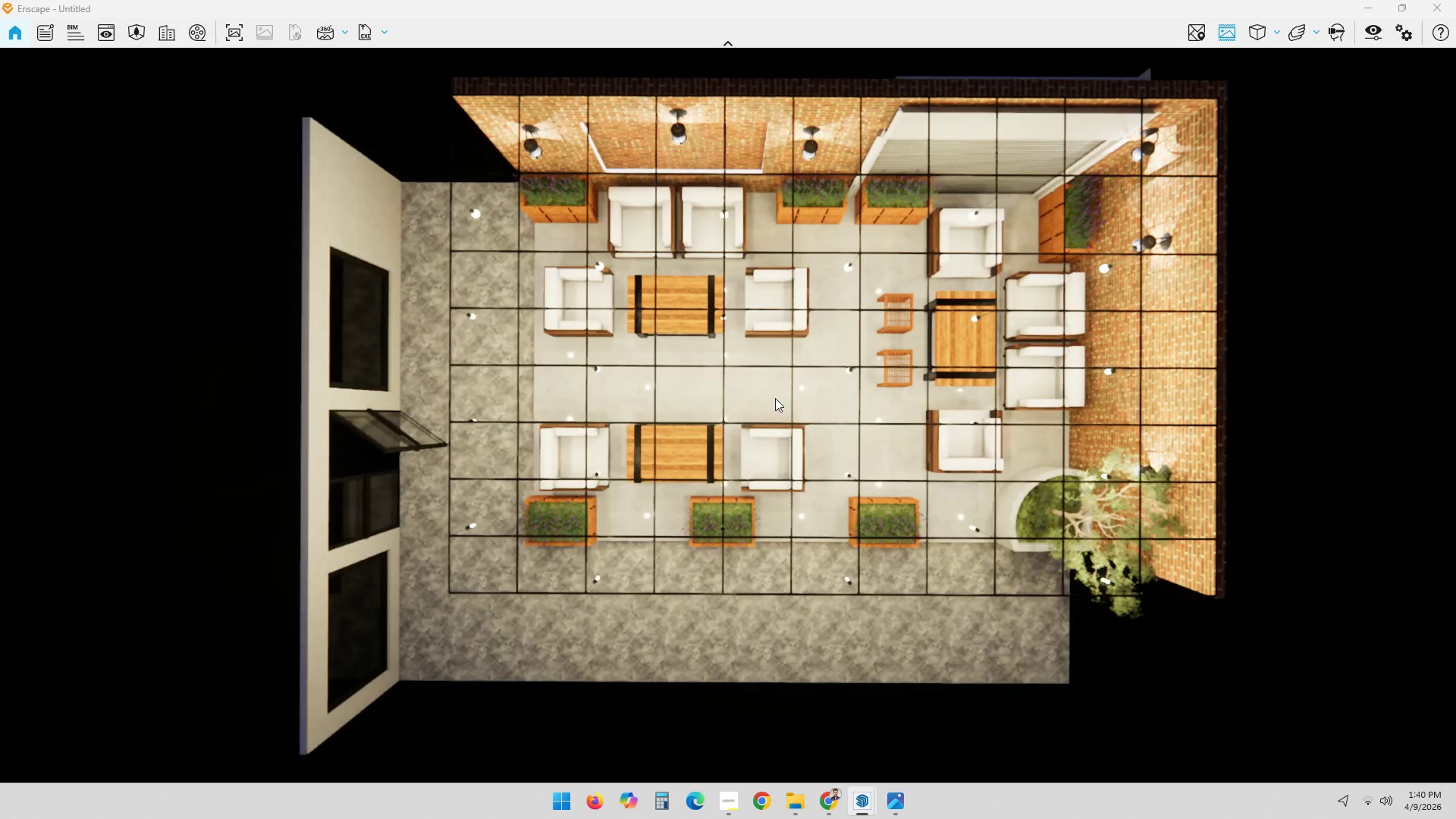 
left_click_drag(start_coordinate=[801, 292], to_coordinate=[729, 416])
 